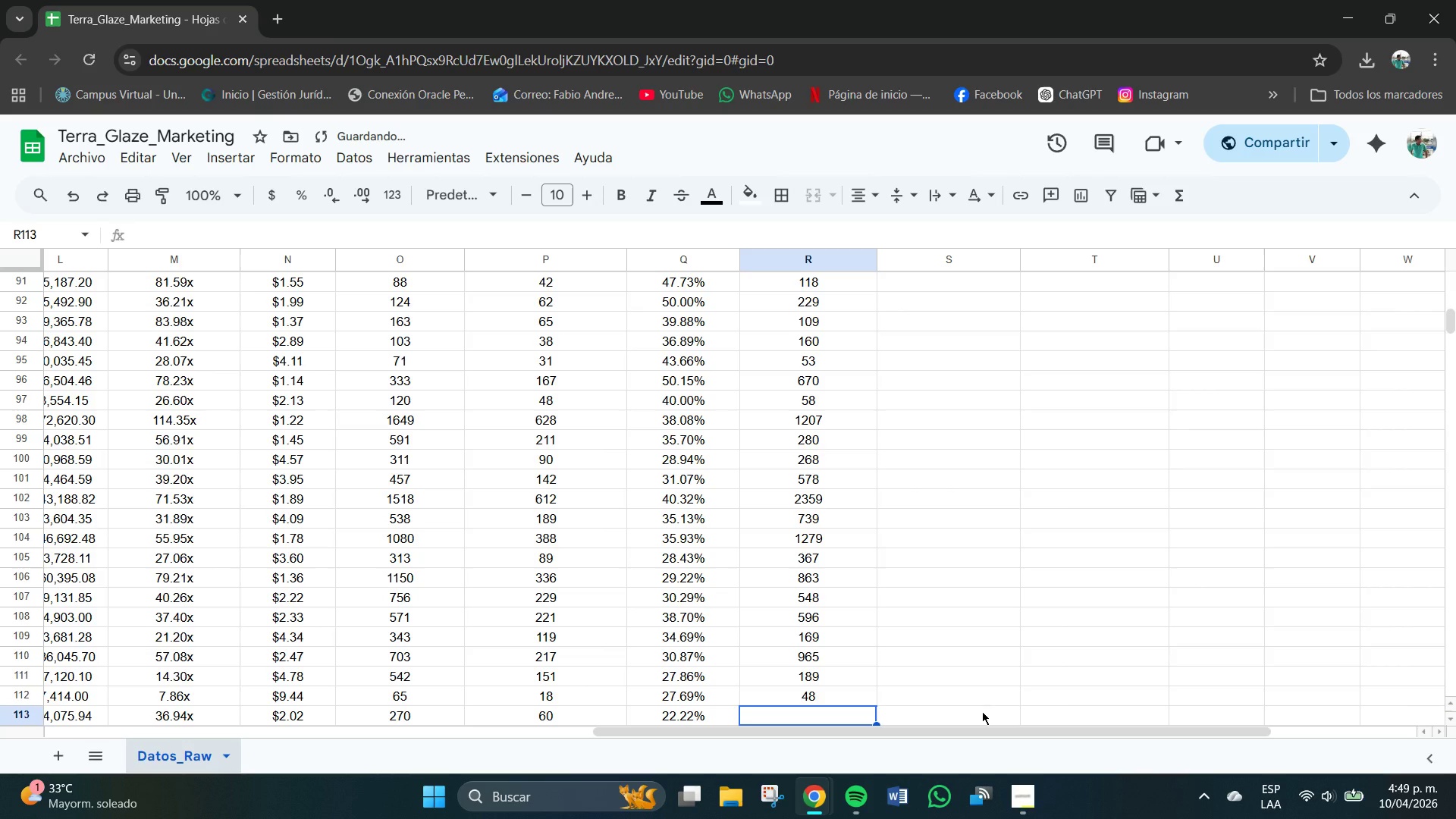 
key(Numpad1)
 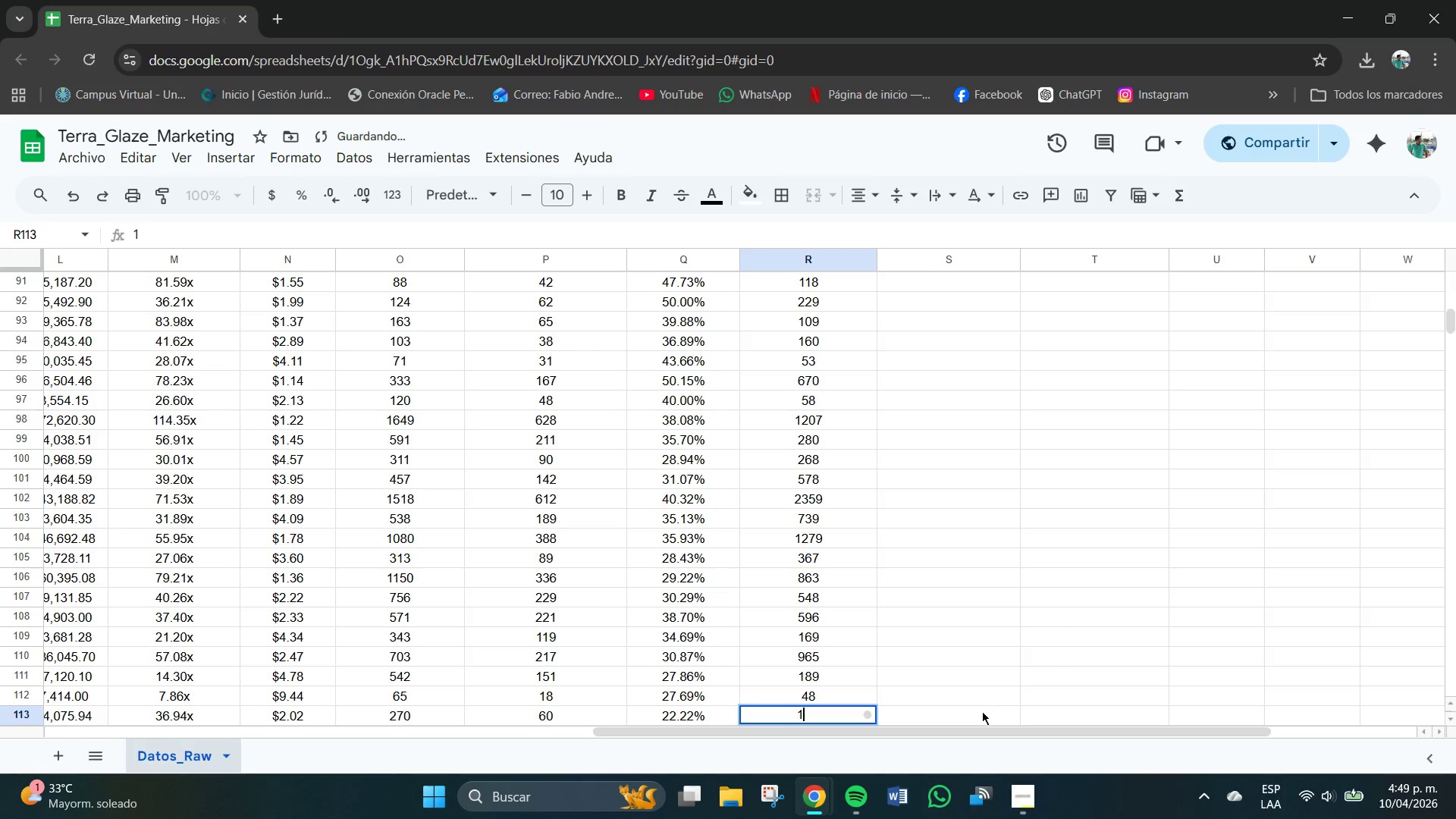 
key(Numpad6)
 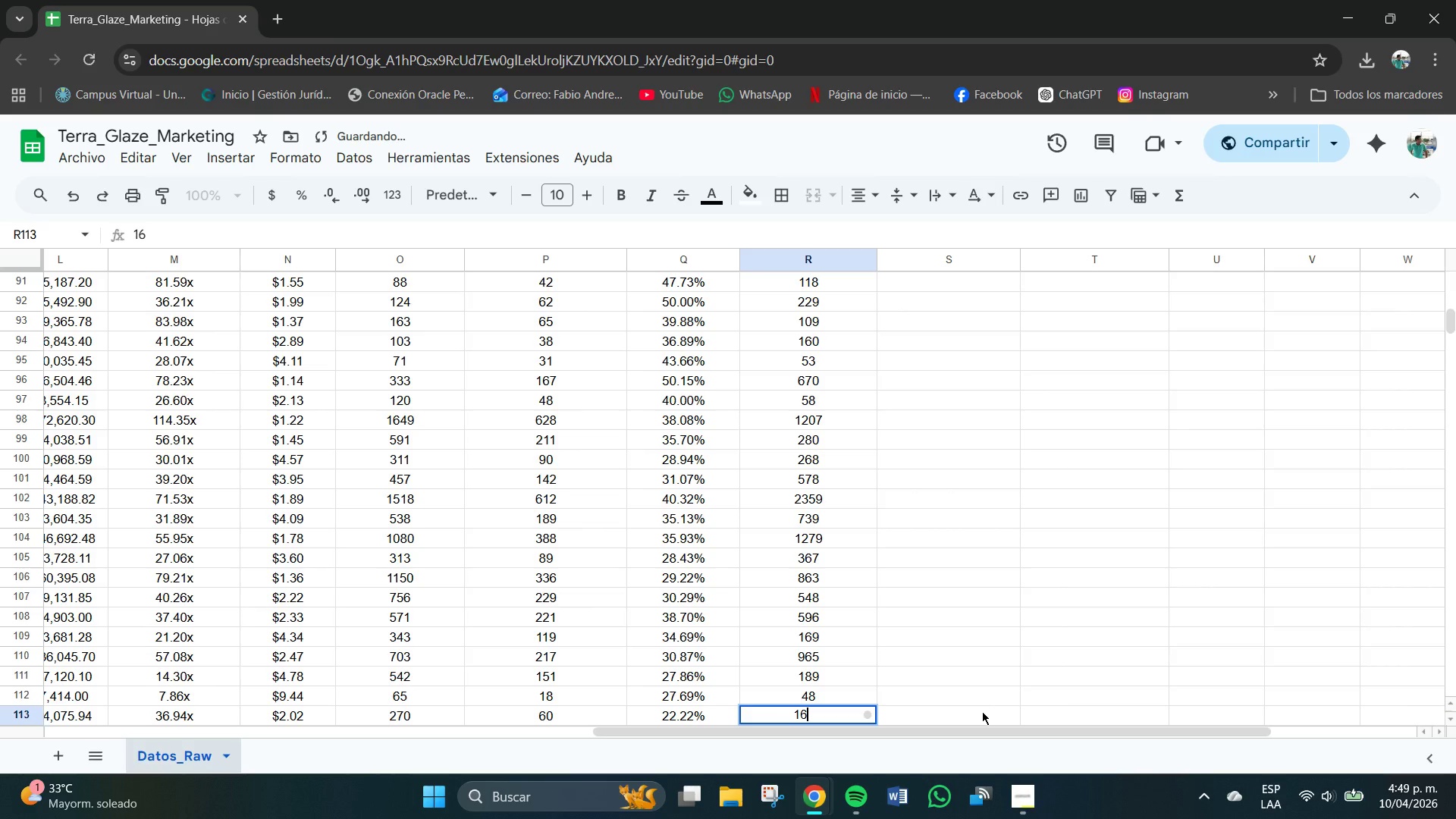 
key(Numpad6)
 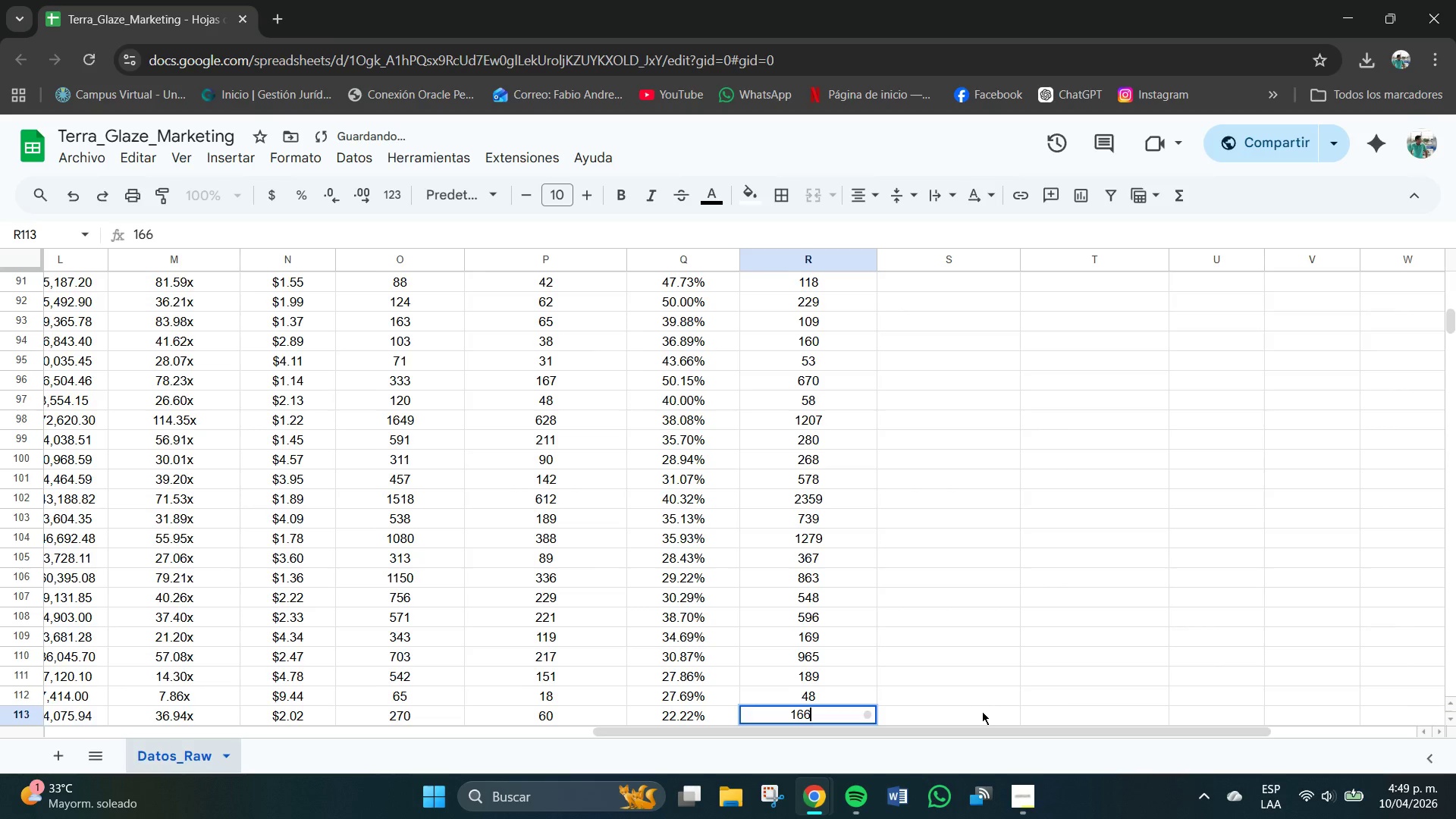 
key(NumpadEnter)
 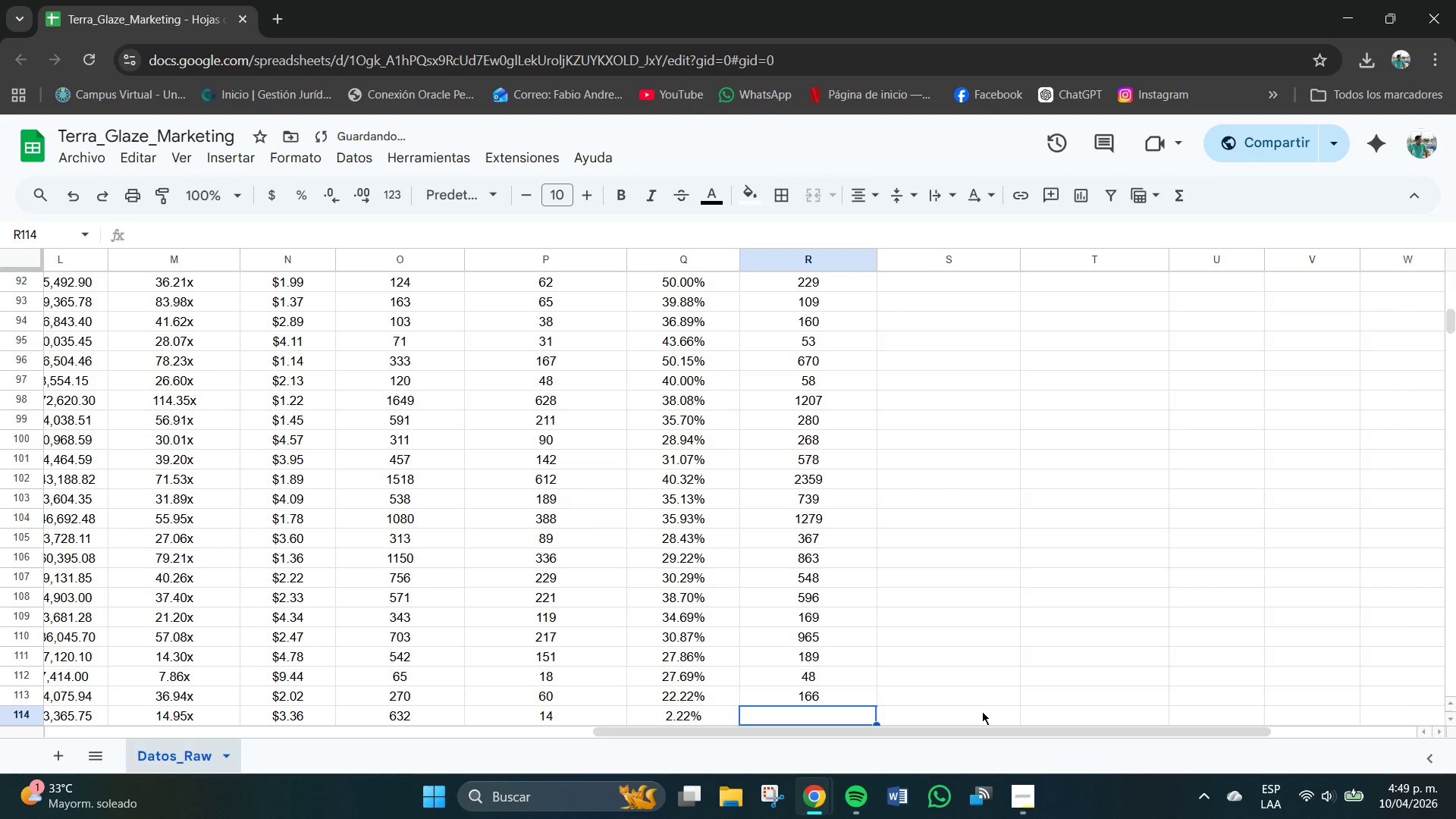 
key(Numpad2)
 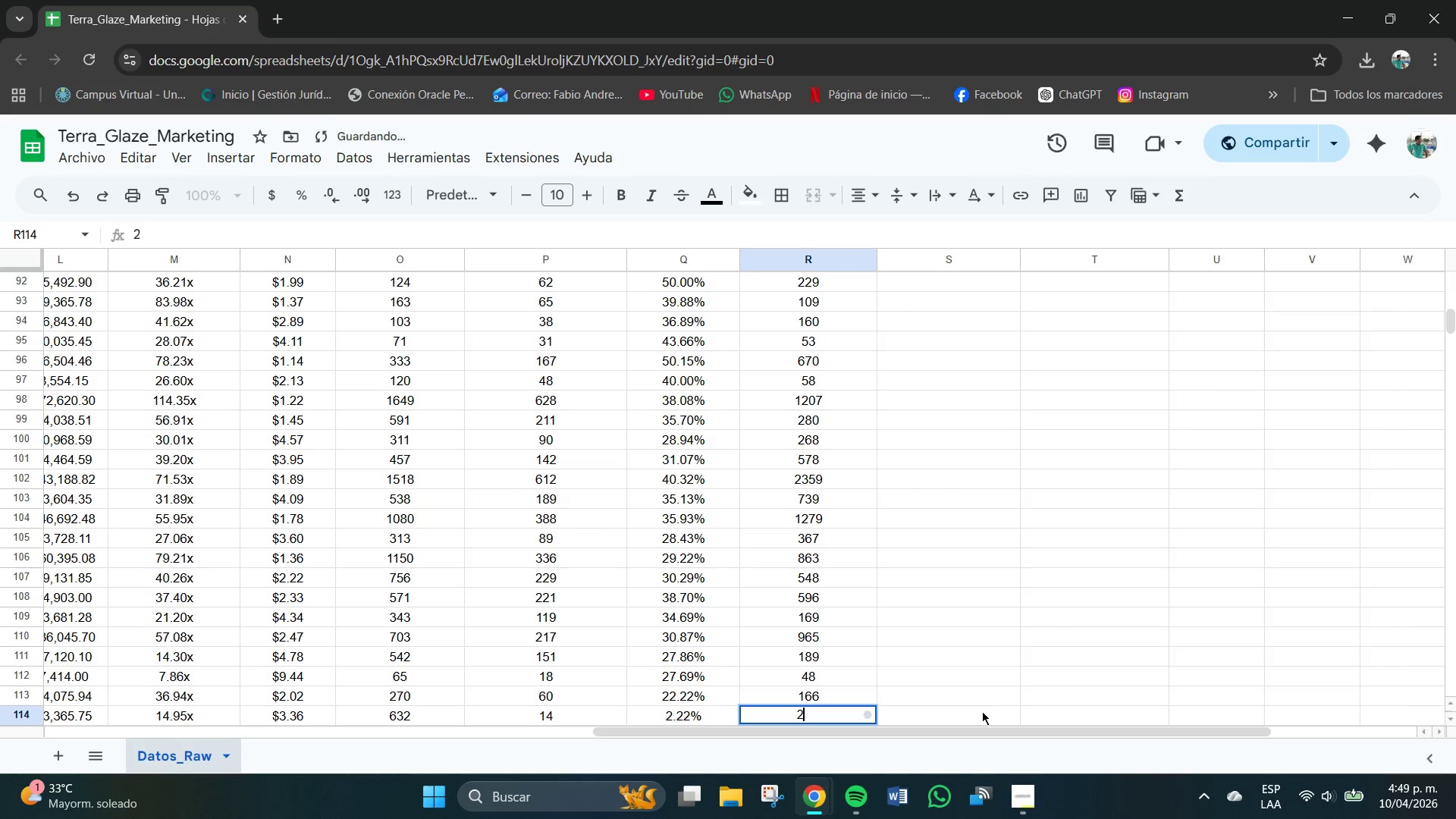 
key(Numpad9)
 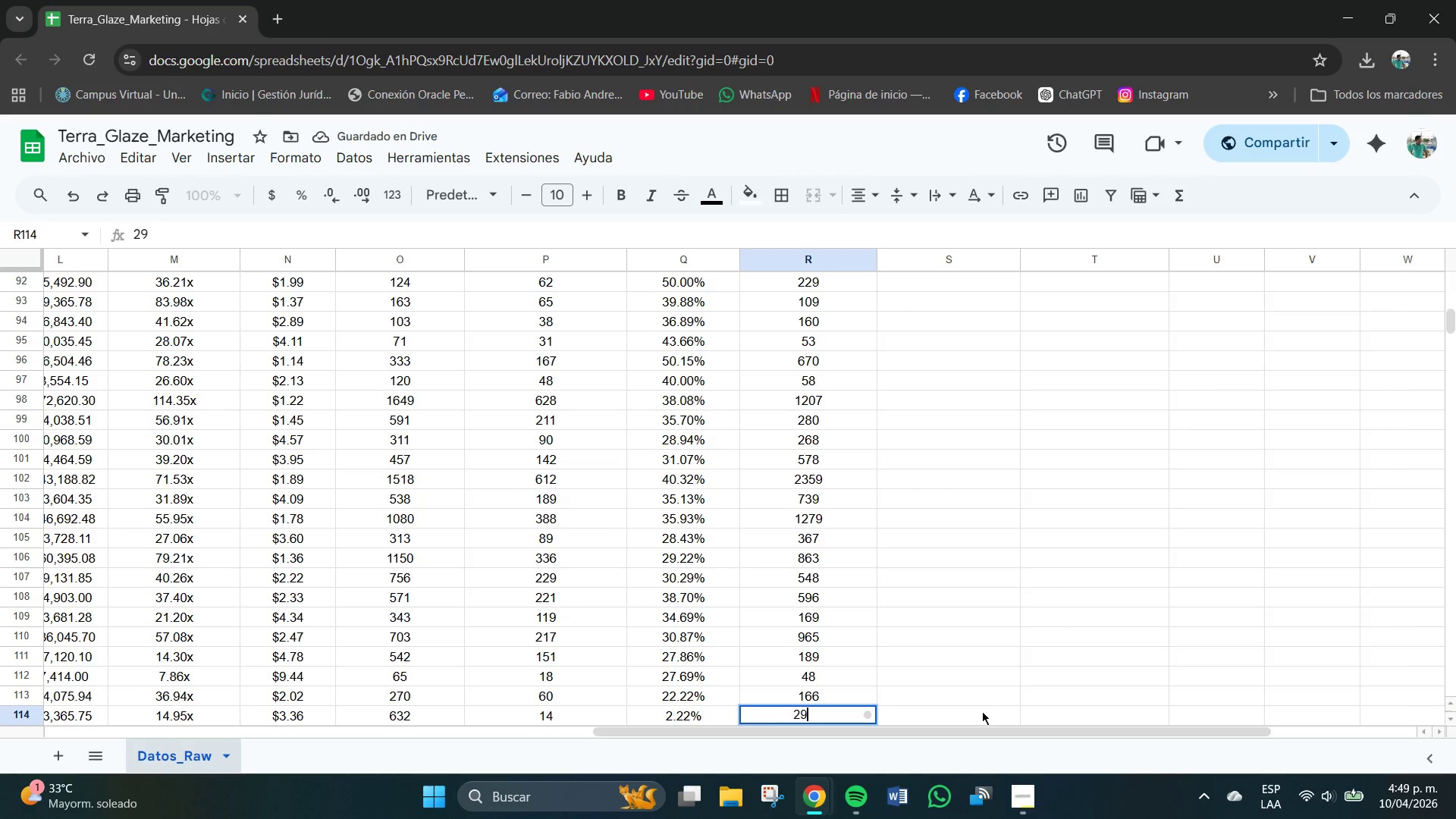 
key(Numpad5)
 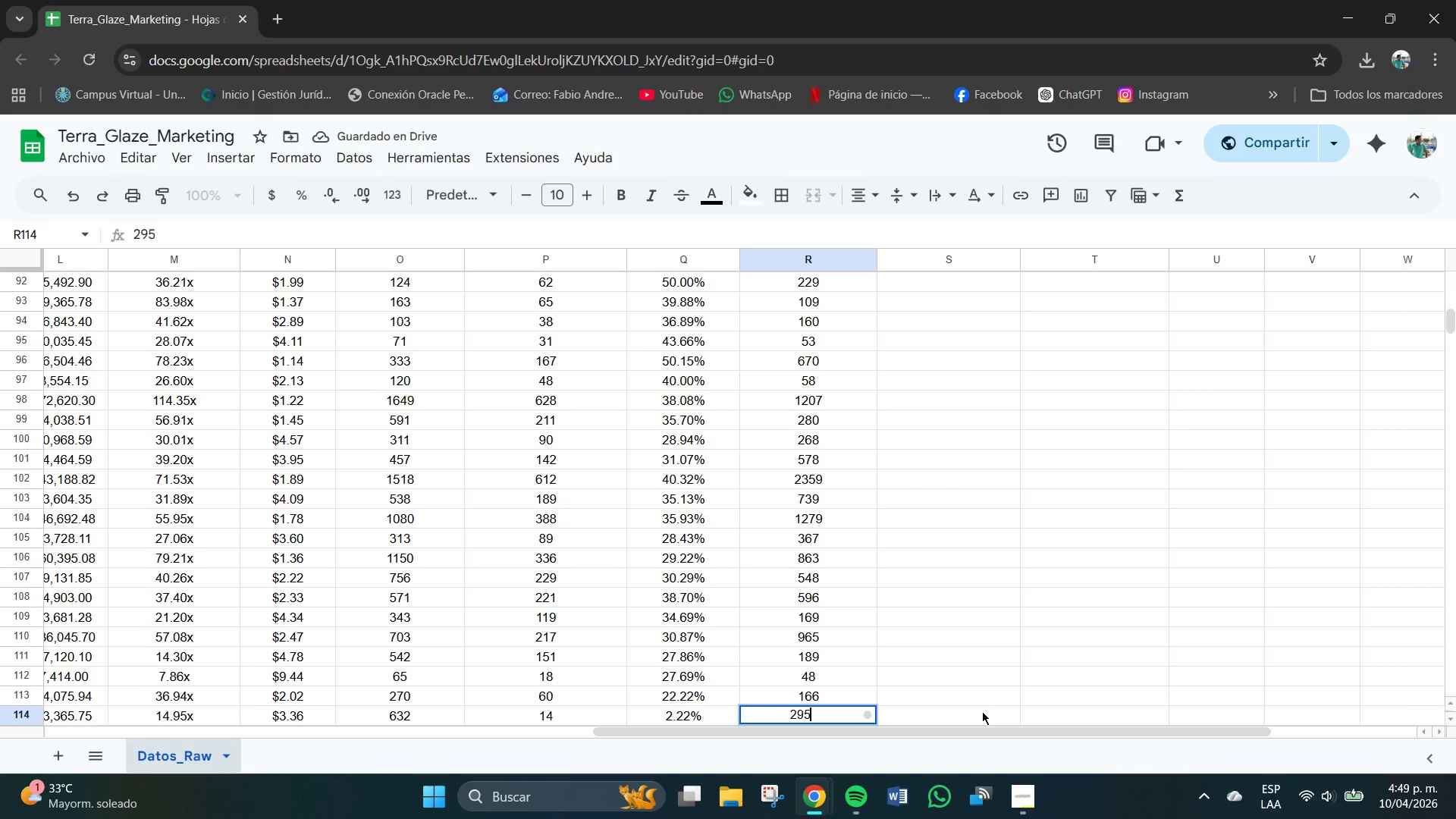 
key(NumpadEnter)
 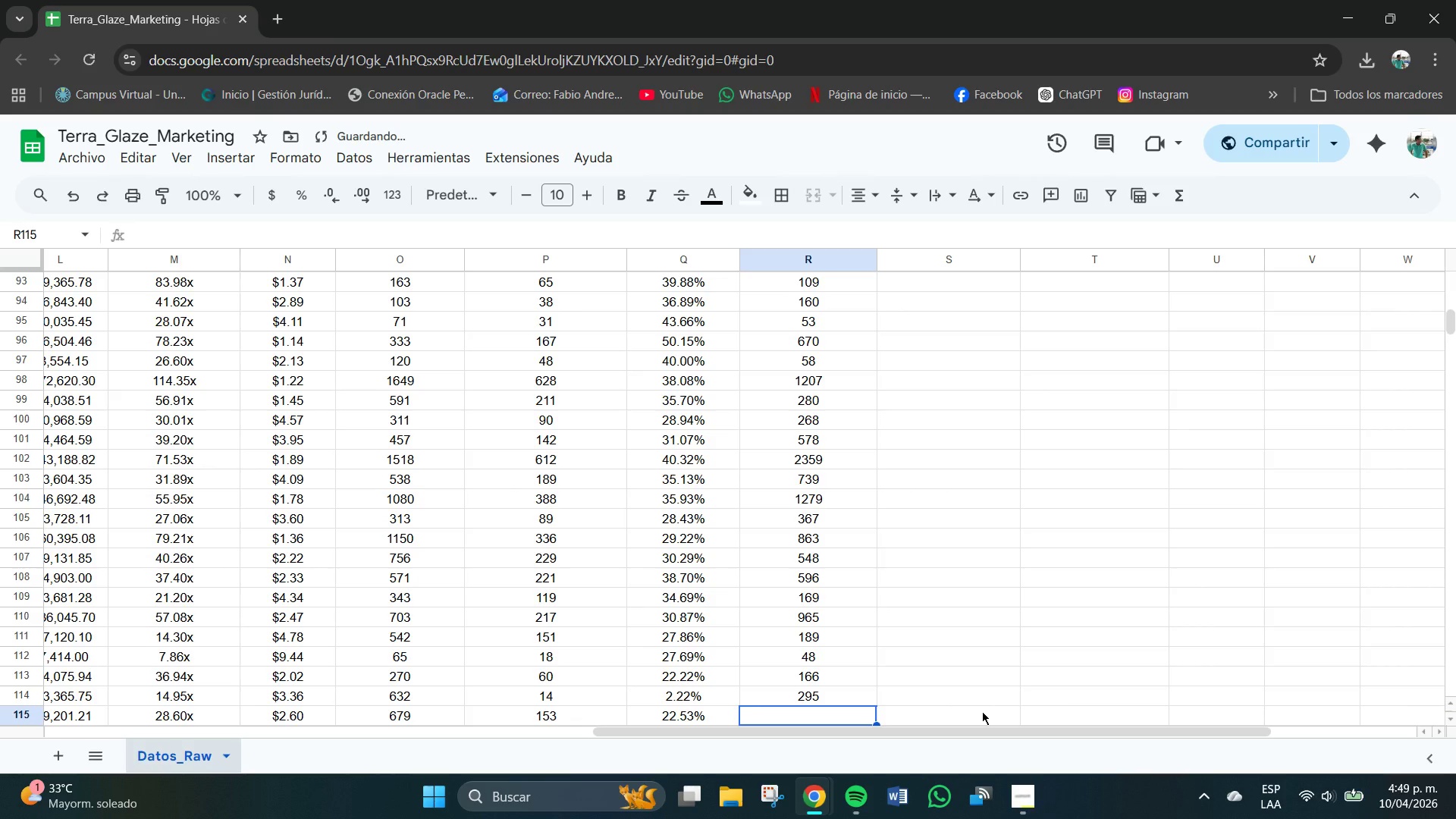 
key(Numpad5)
 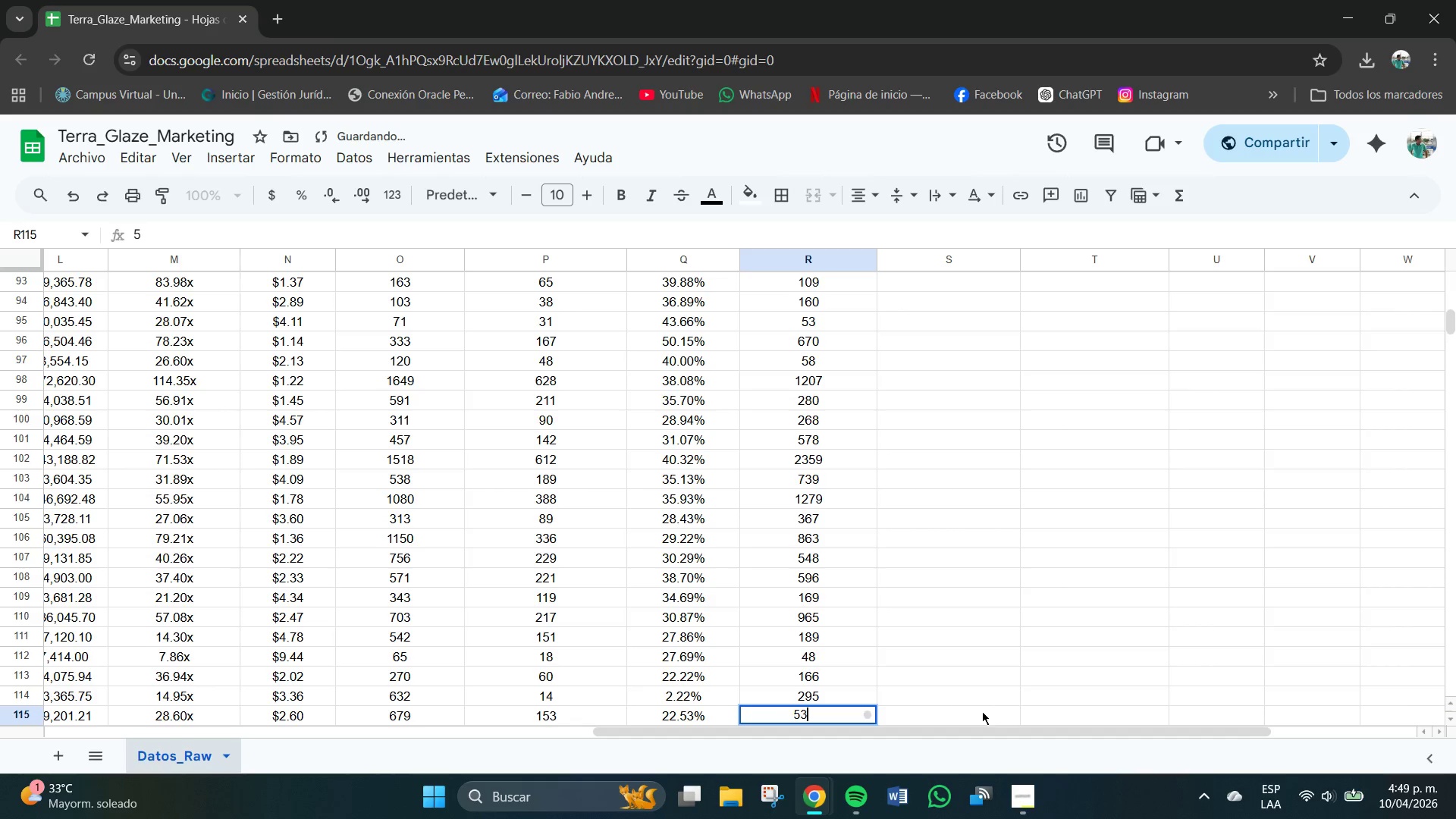 
key(Numpad3)
 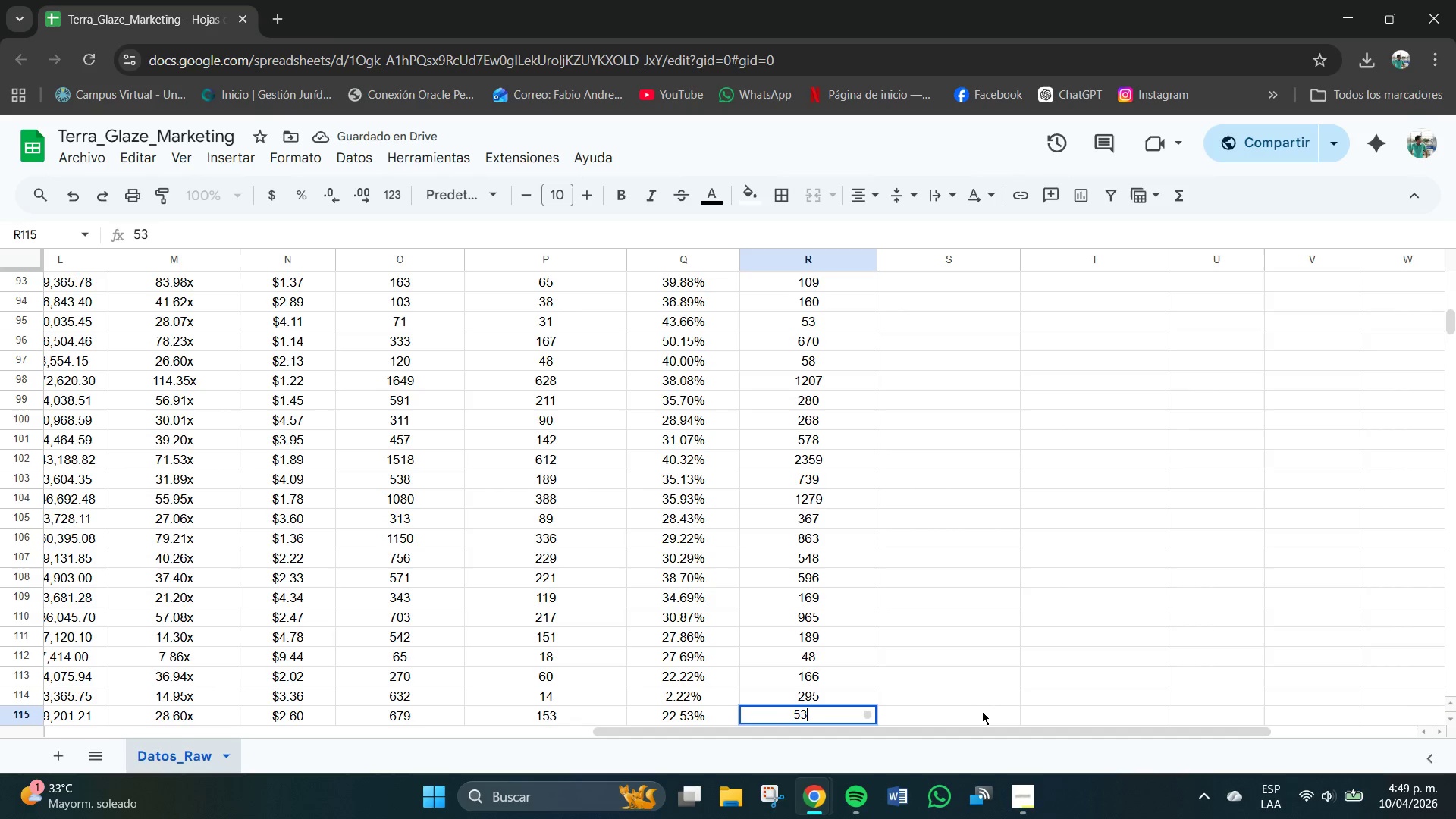 
key(Numpad7)
 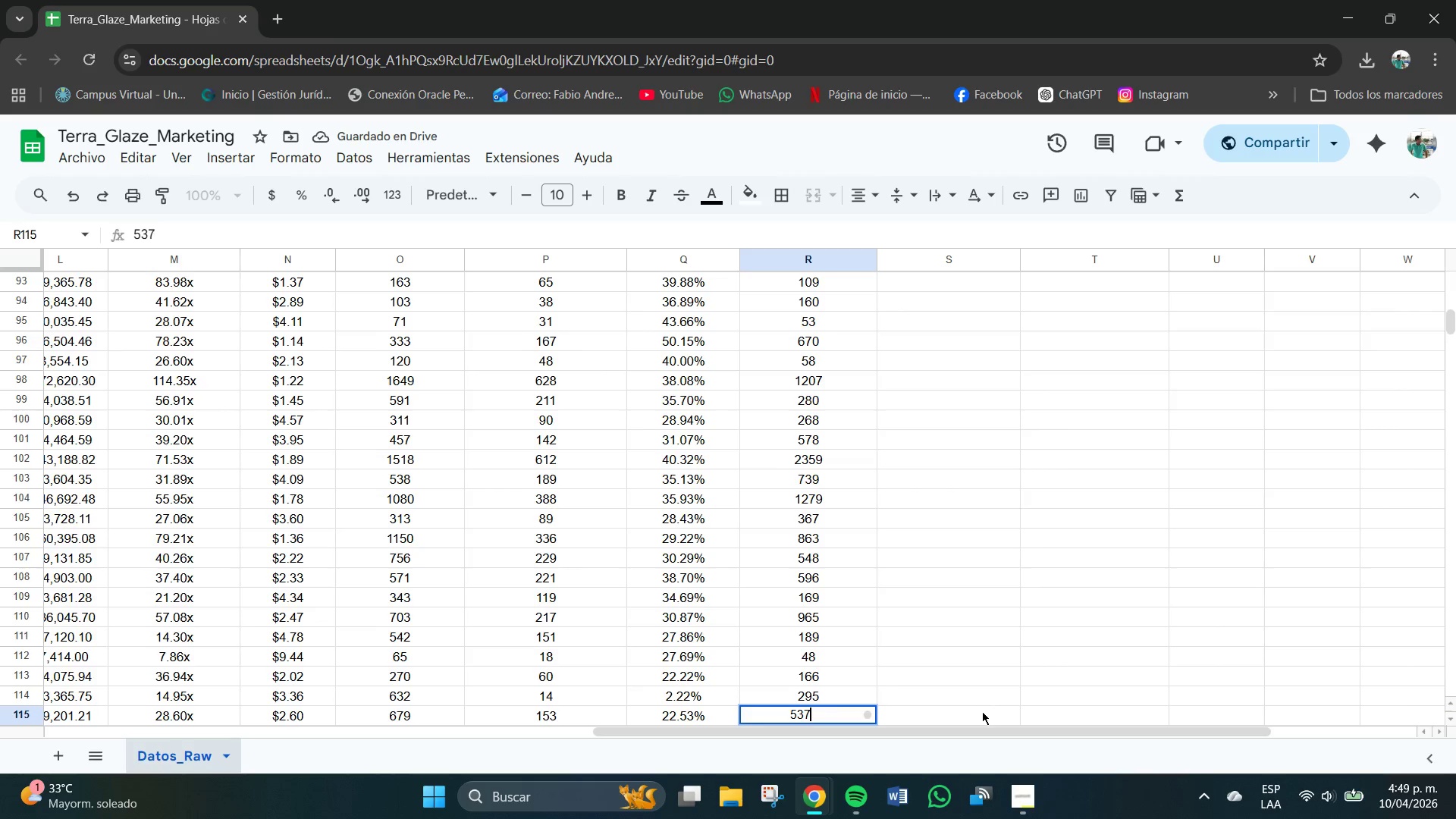 
key(NumpadEnter)
 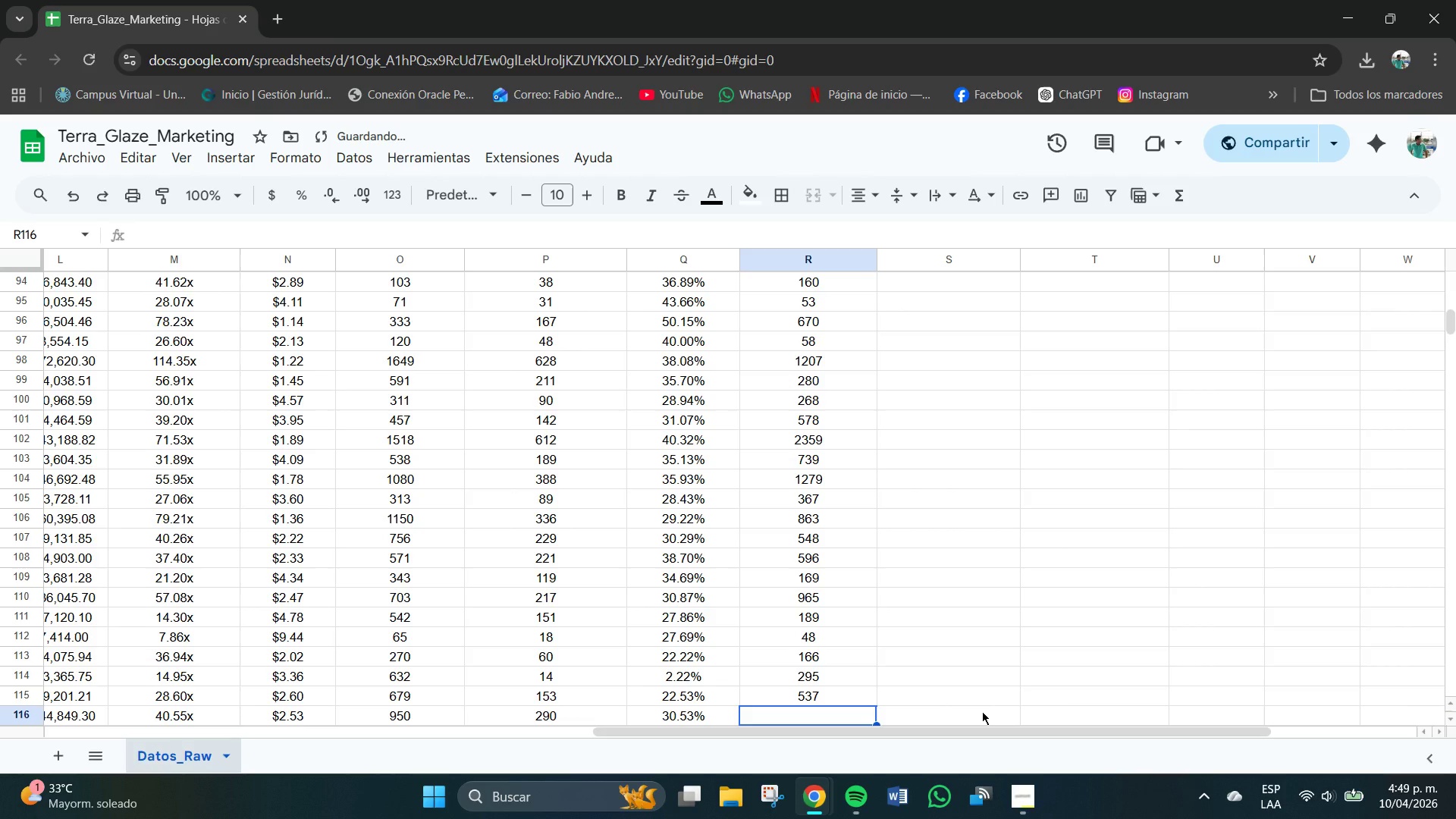 
key(Numpad7)
 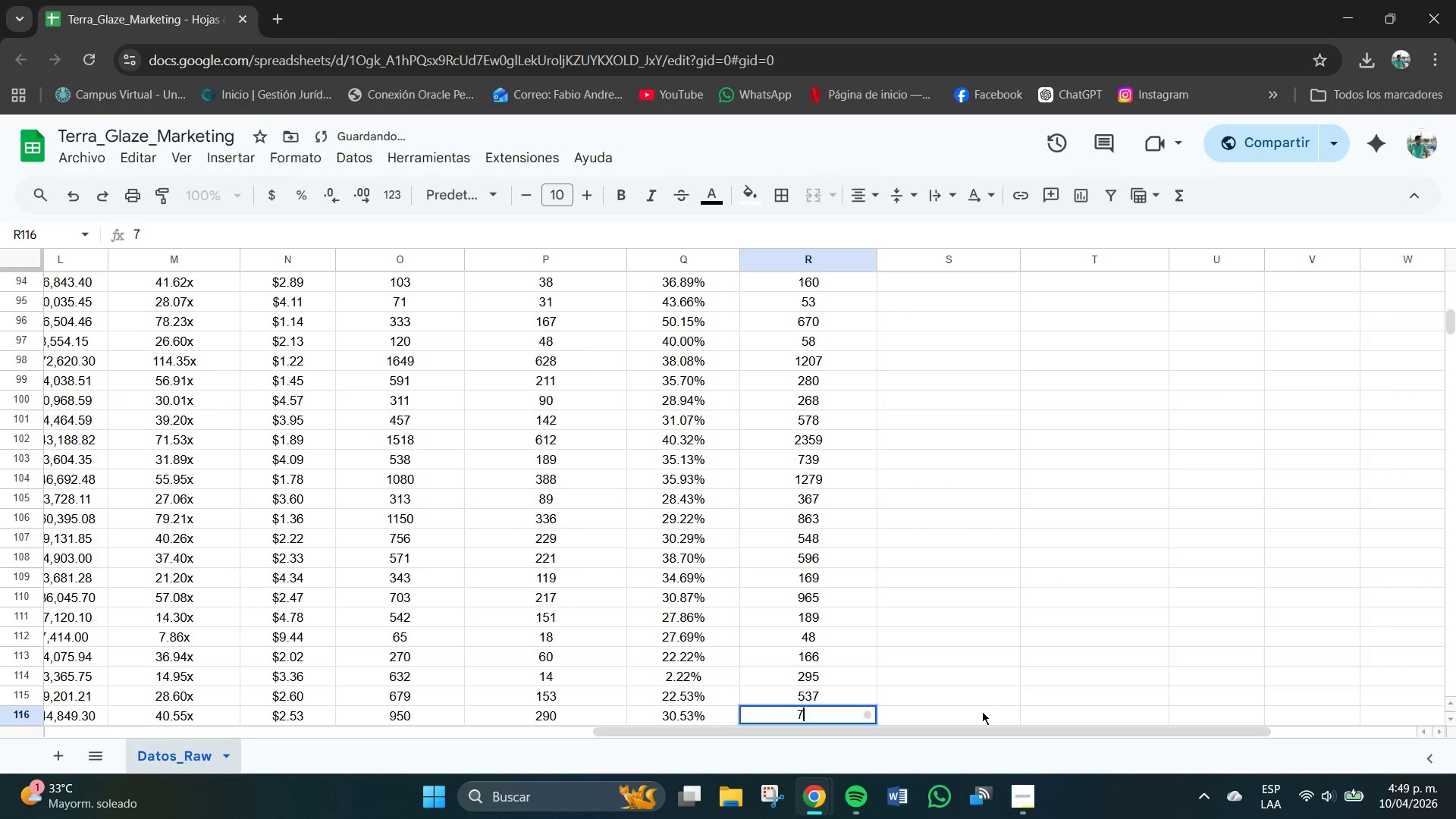 
key(Numpad2)
 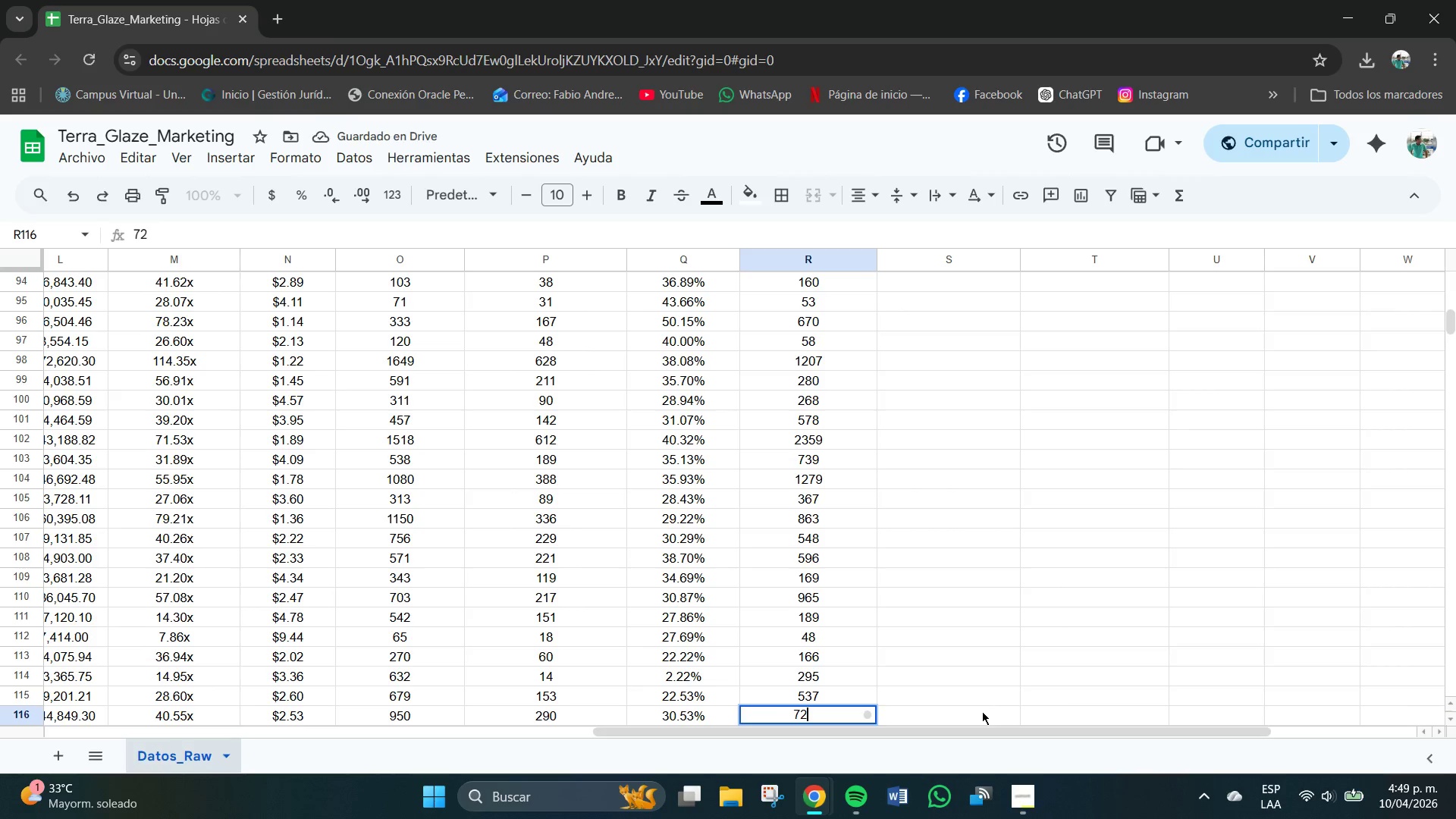 
key(Numpad9)
 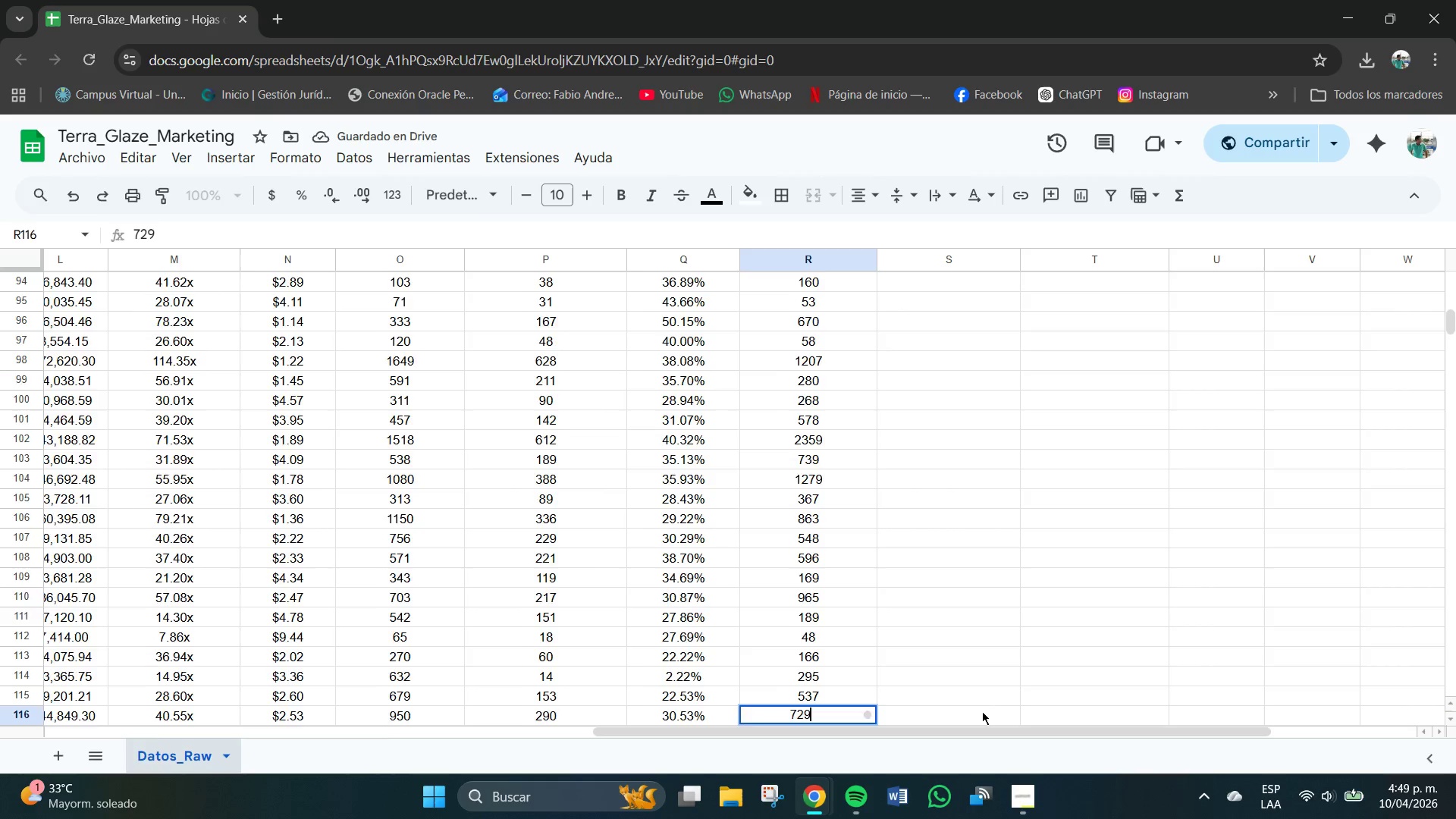 
key(NumpadEnter)
 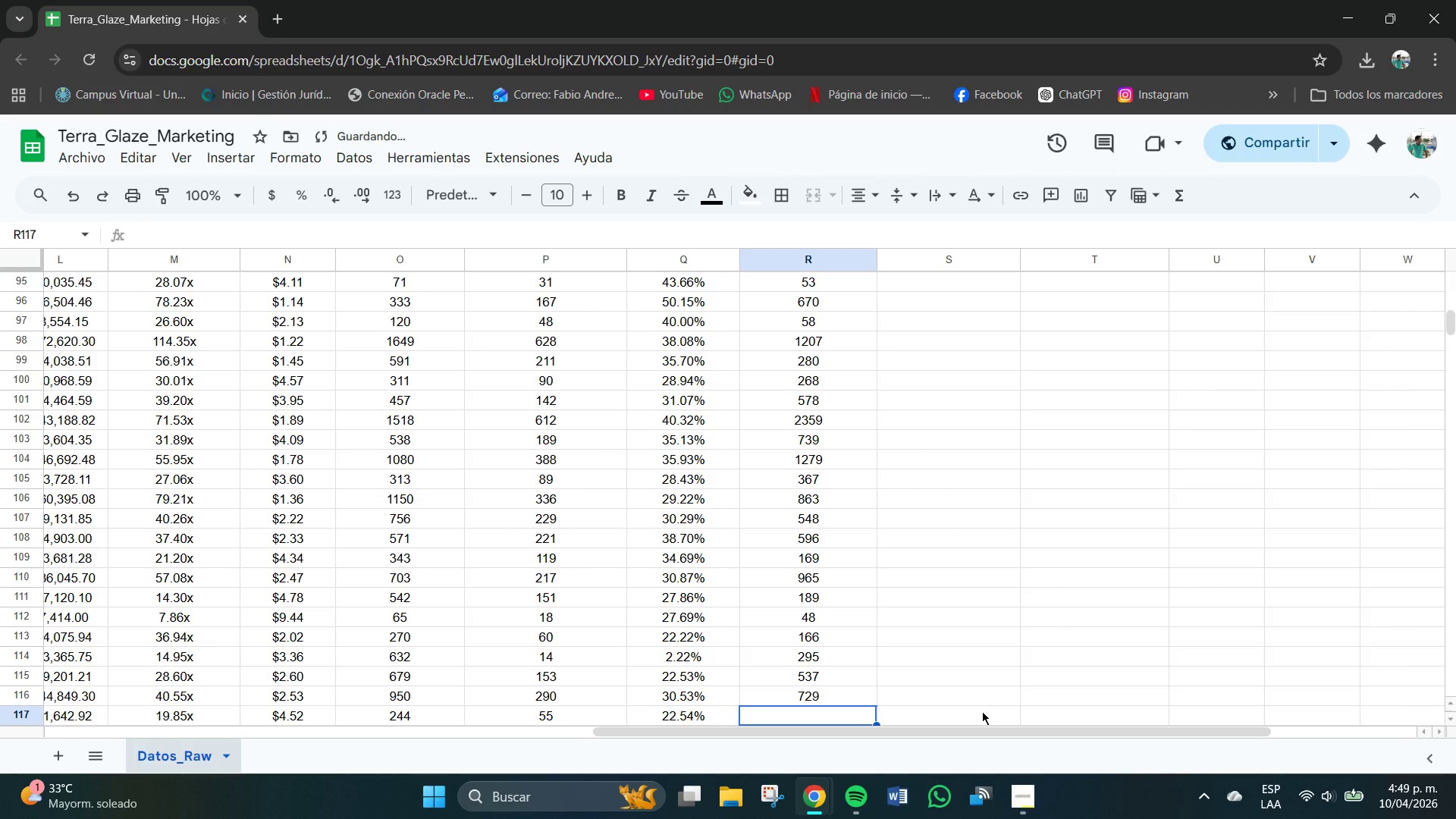 
key(Numpad8)
 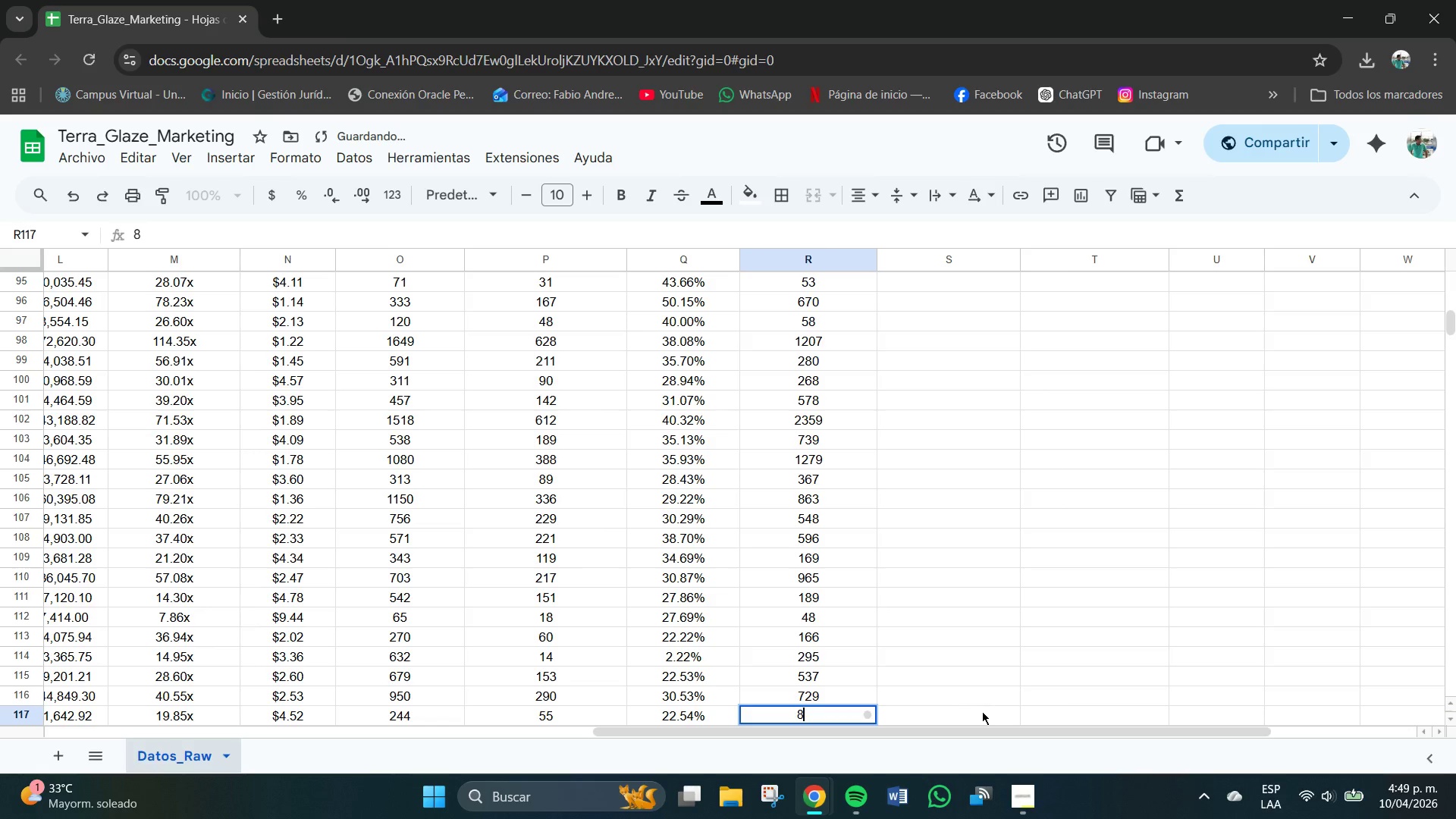 
key(Numpad1)
 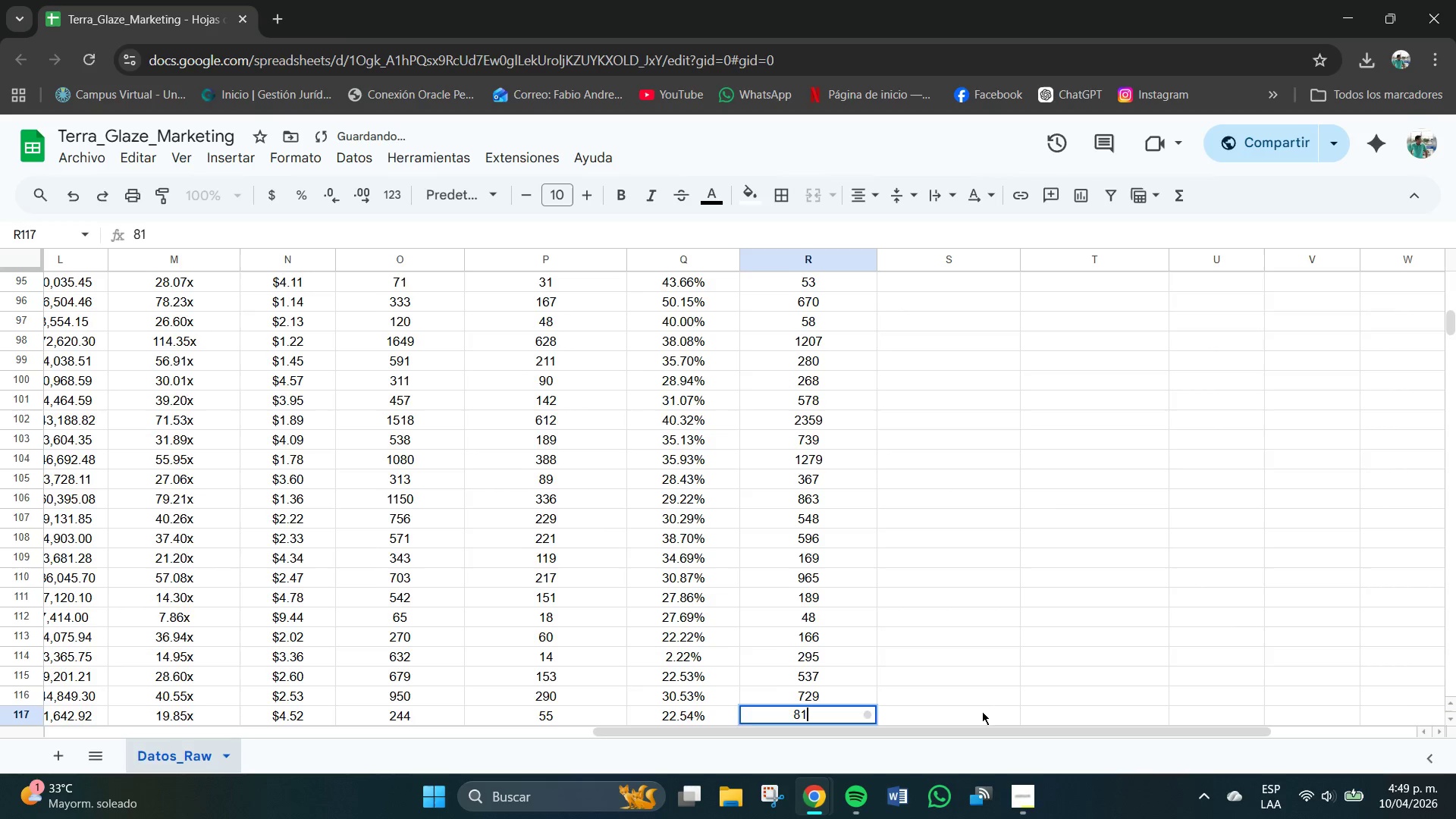 
key(NumpadEnter)
 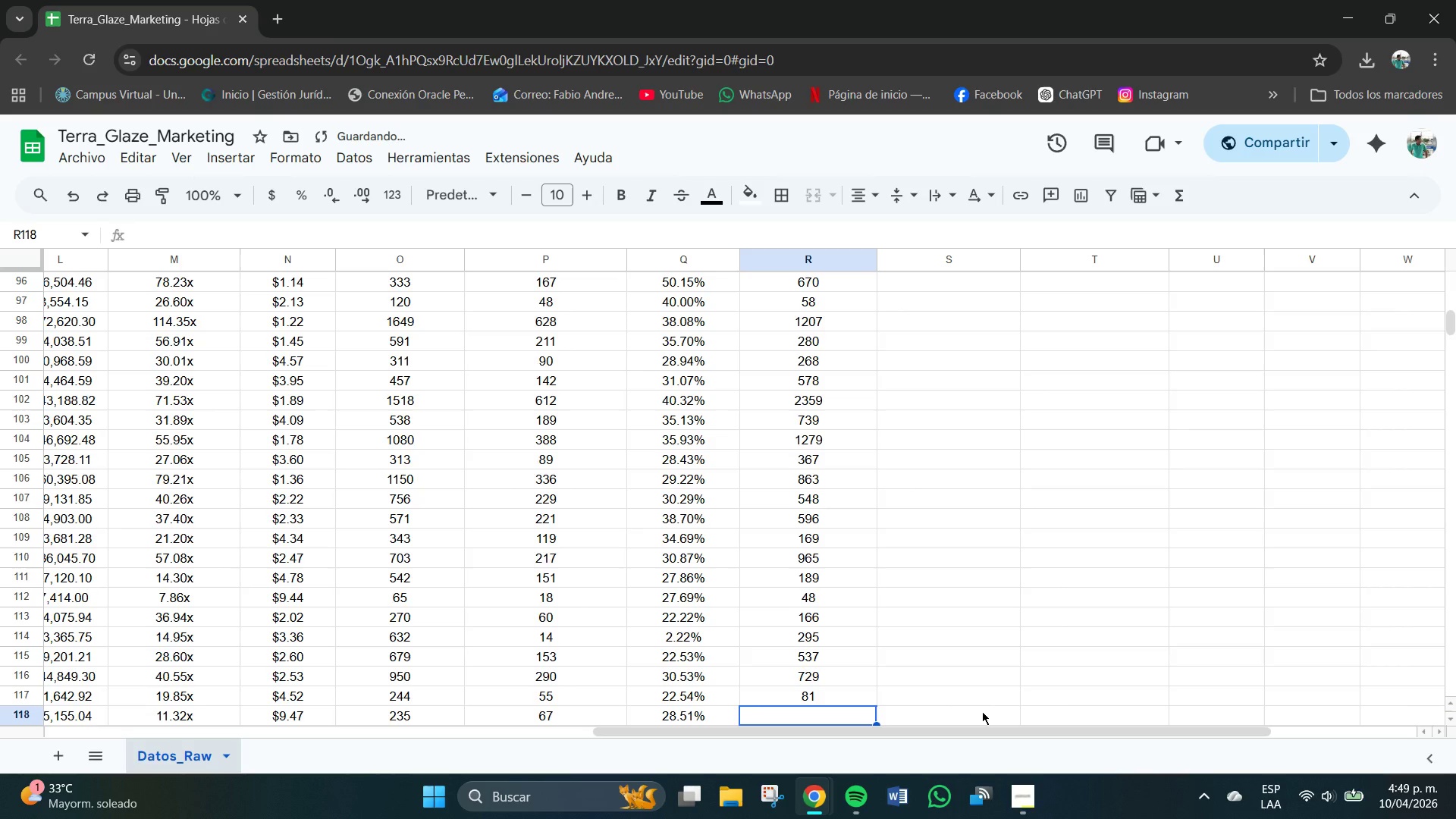 
key(Numpad1)
 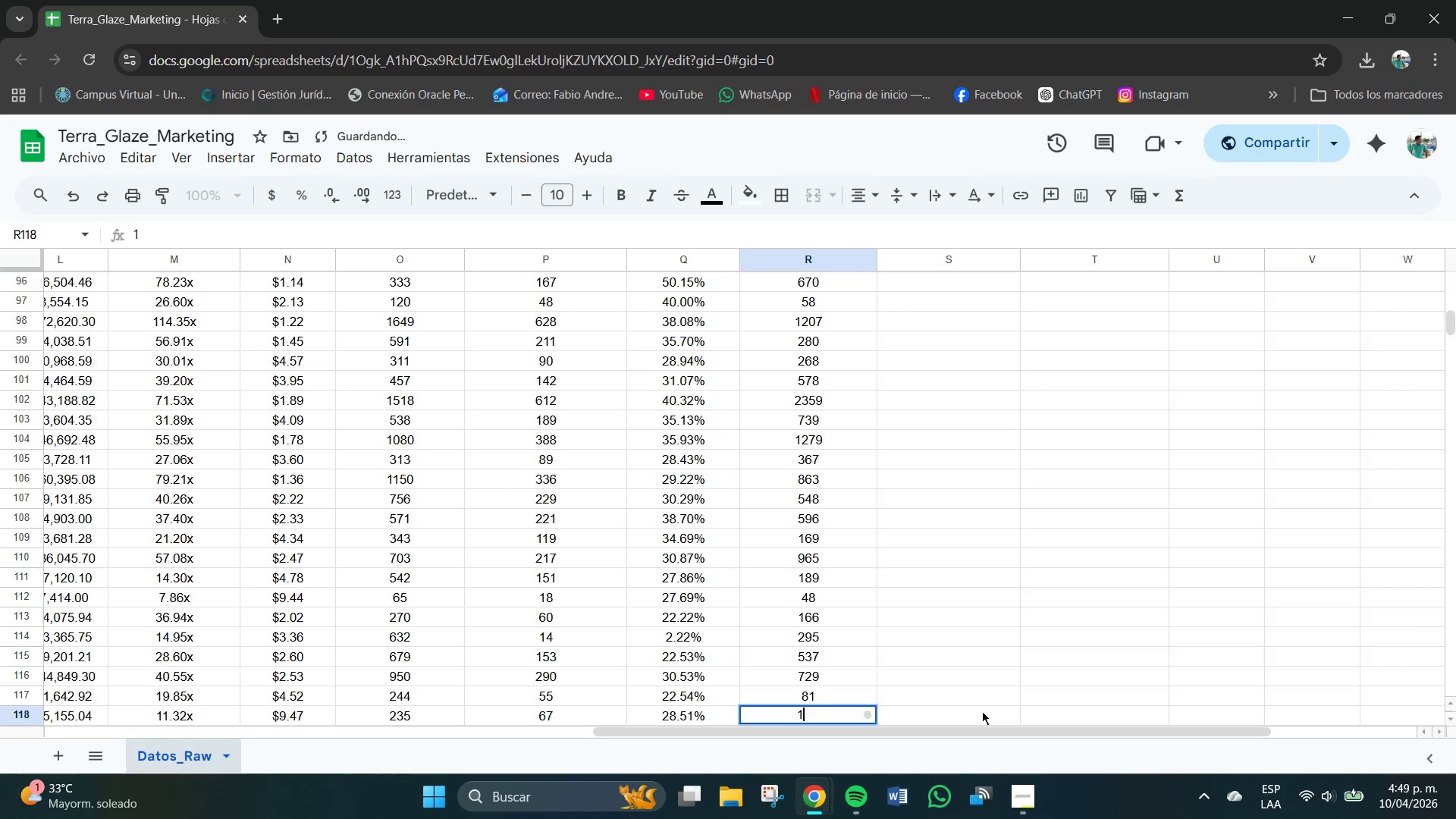 
key(Numpad7)
 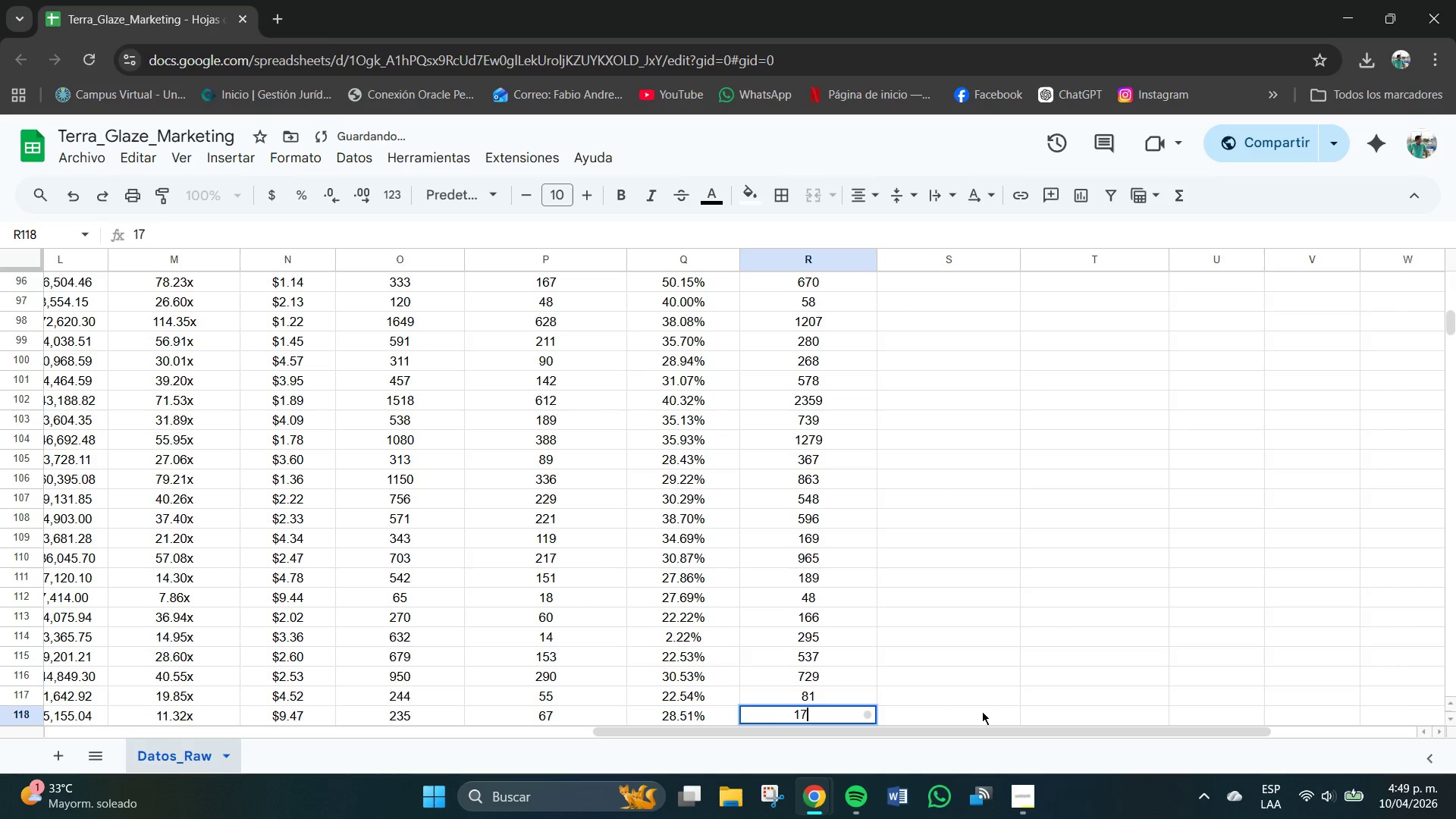 
key(Numpad1)
 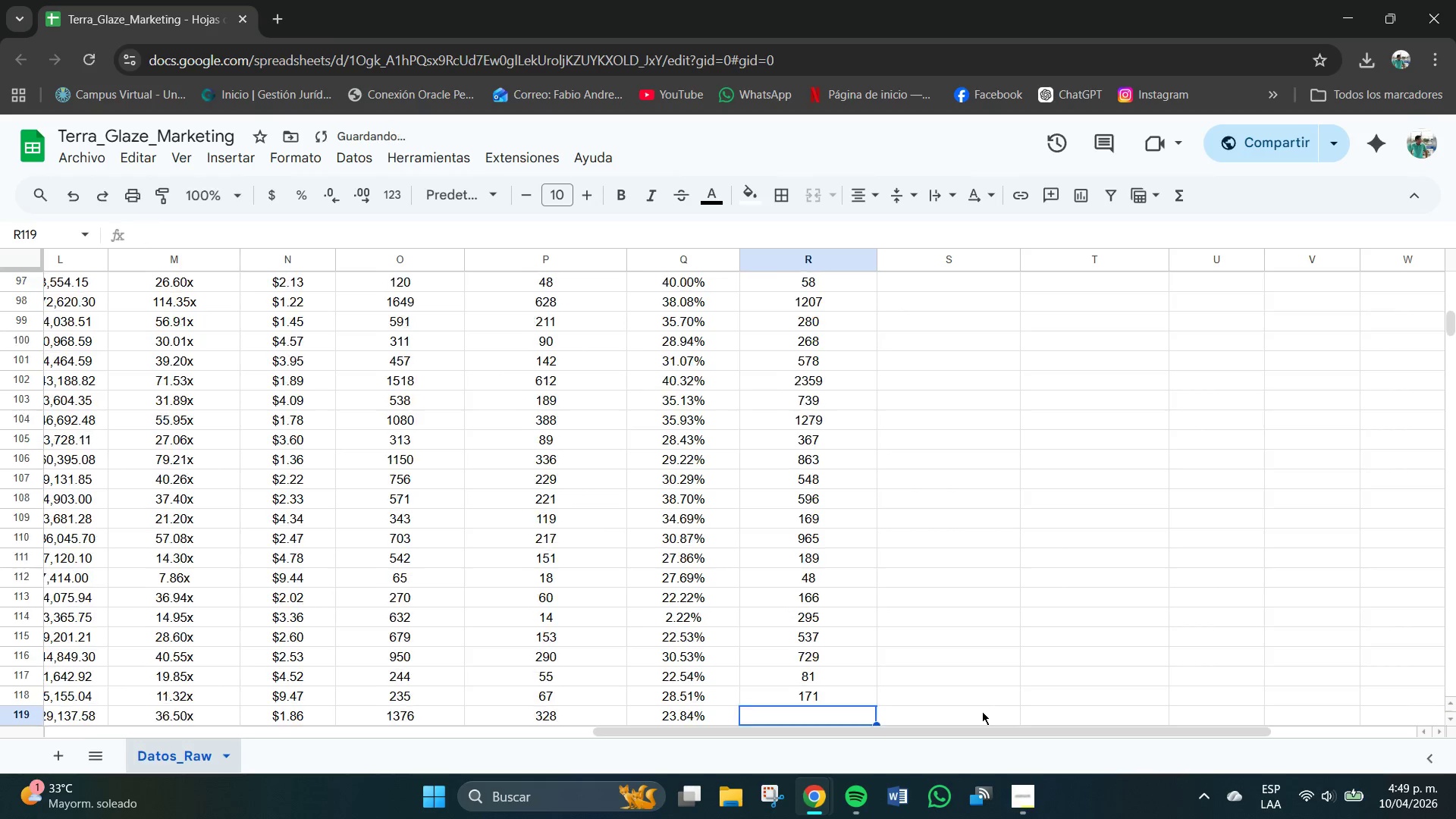 
key(NumpadEnter)
 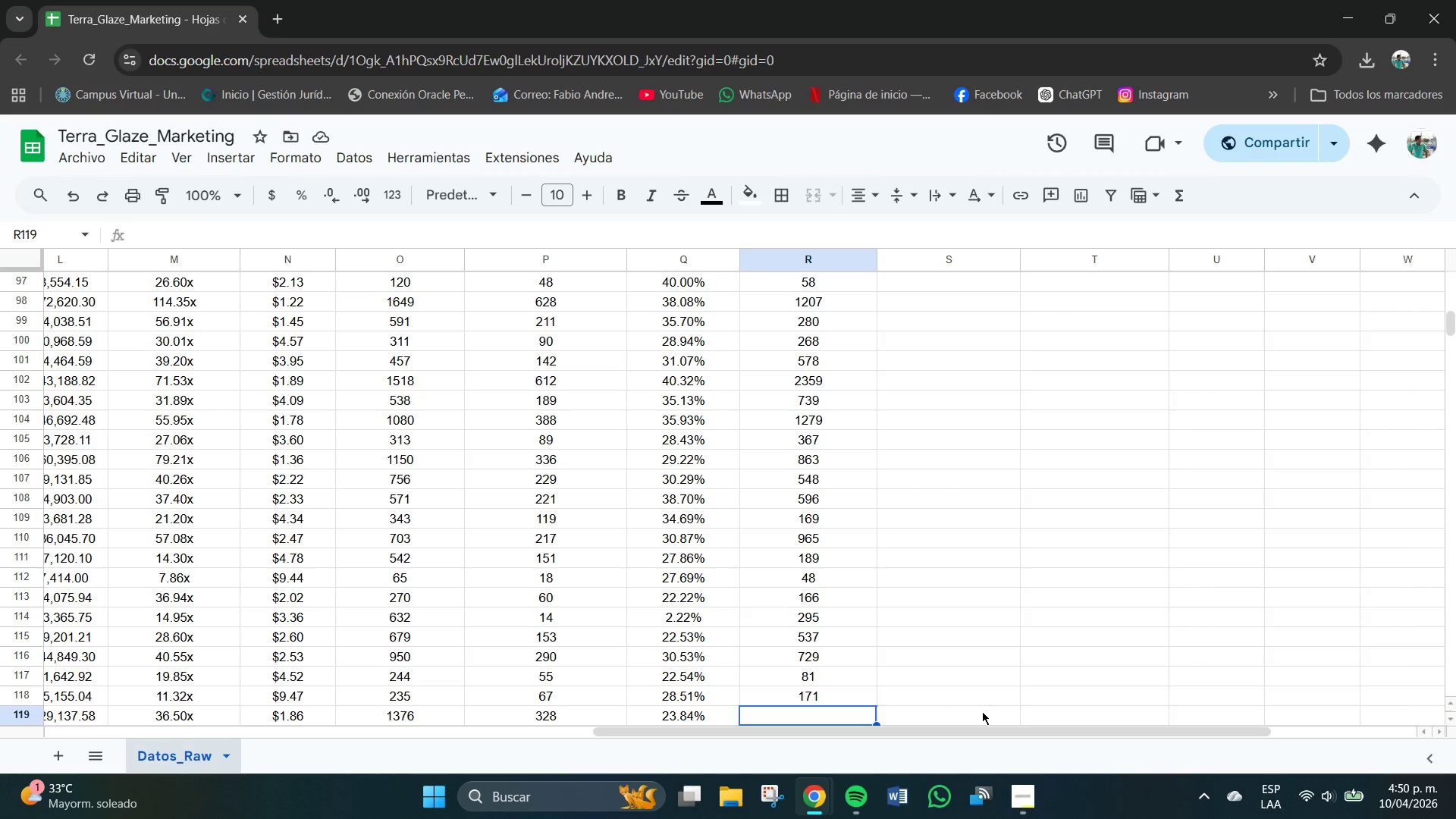 
wait(7.39)
 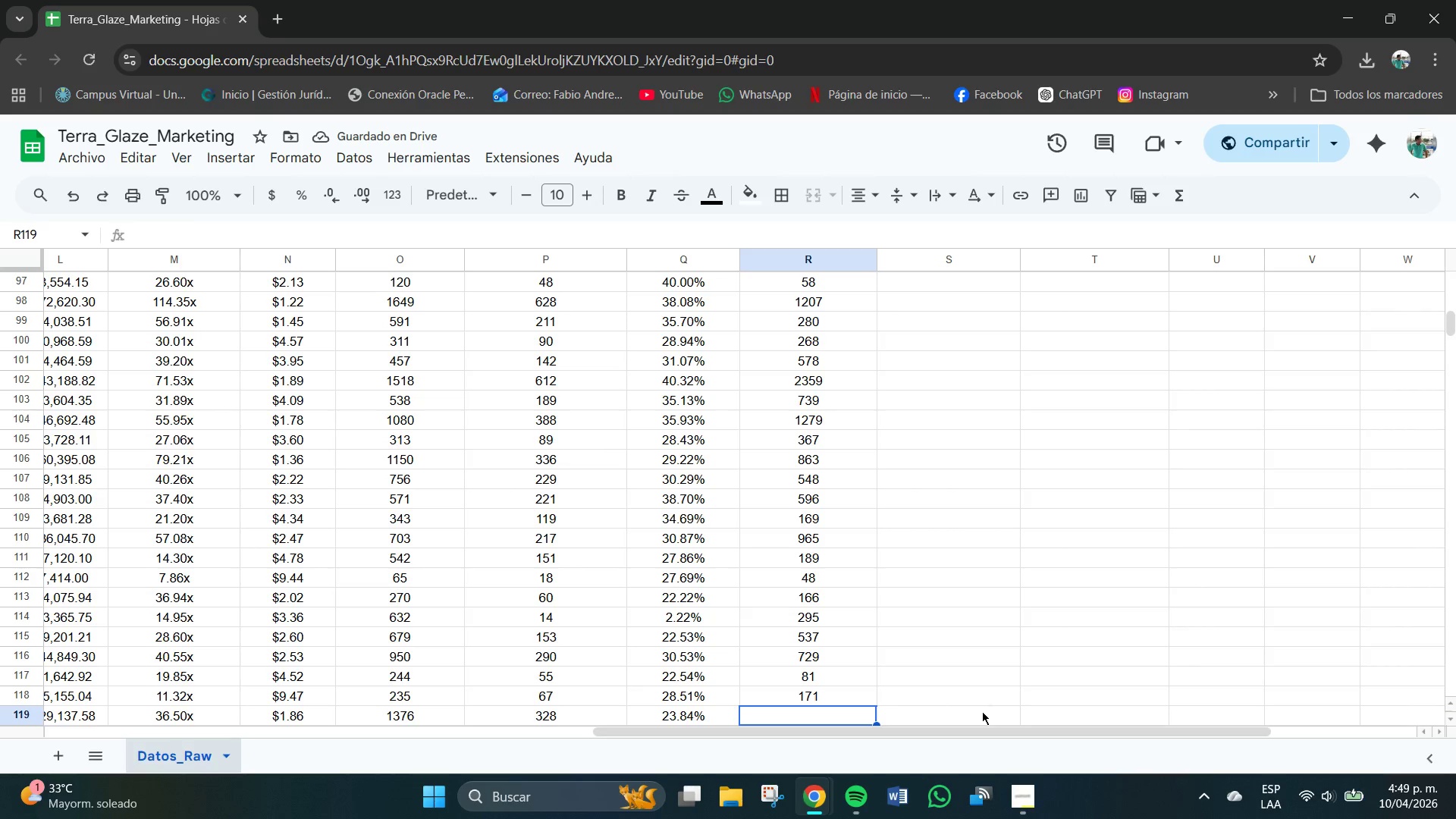 
key(Numpad1)
 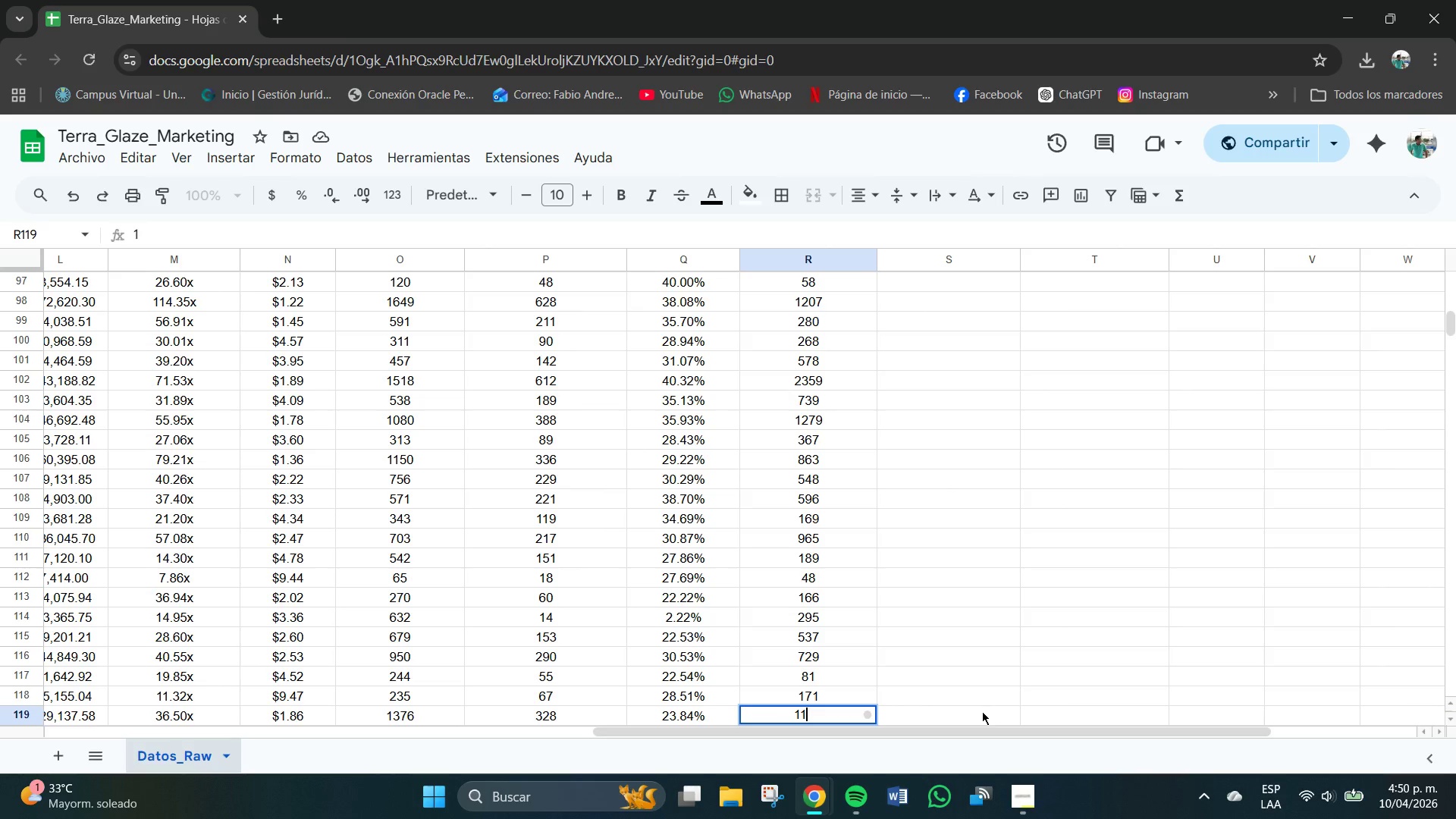 
key(Numpad1)
 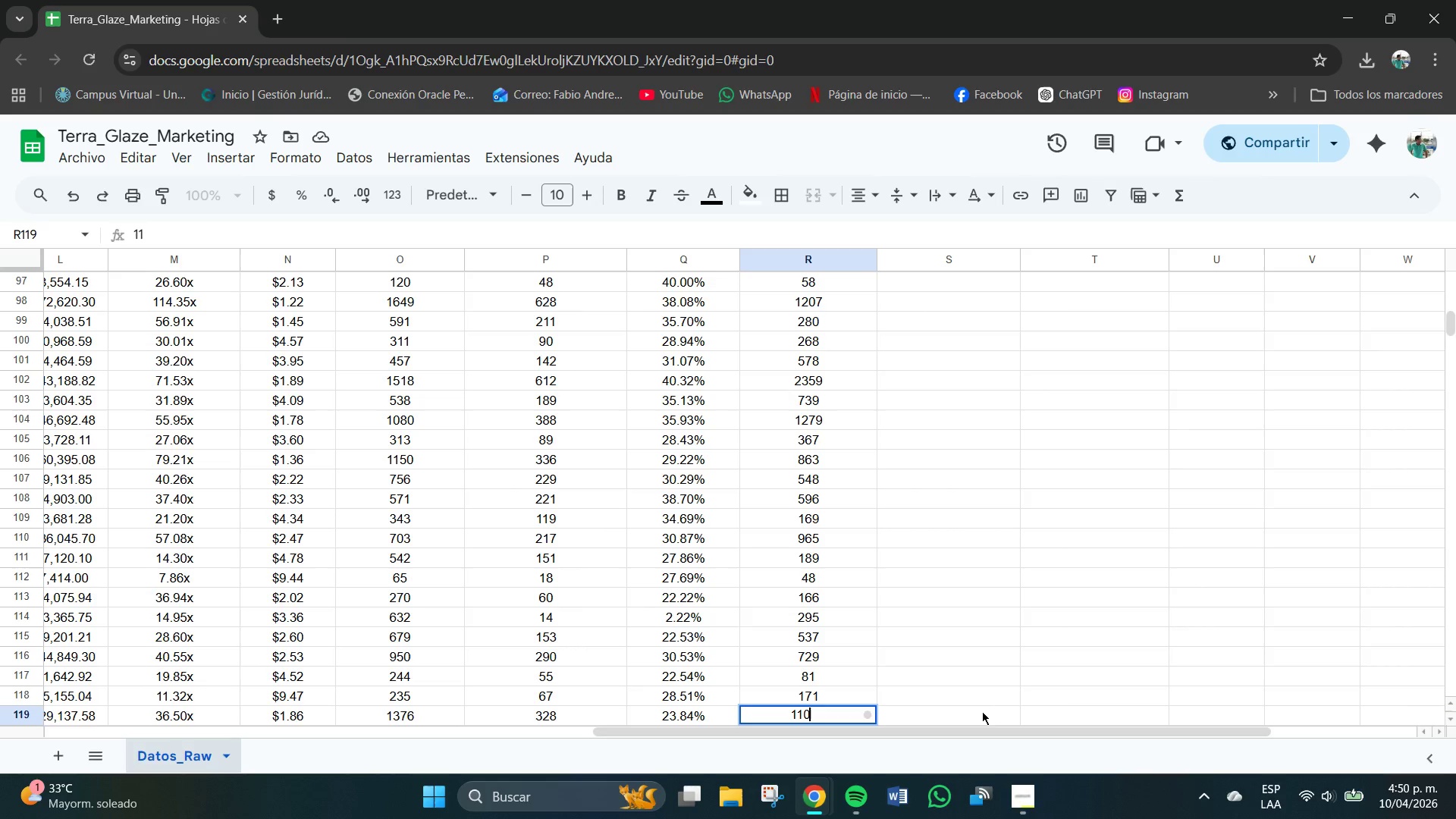 
key(Numpad0)
 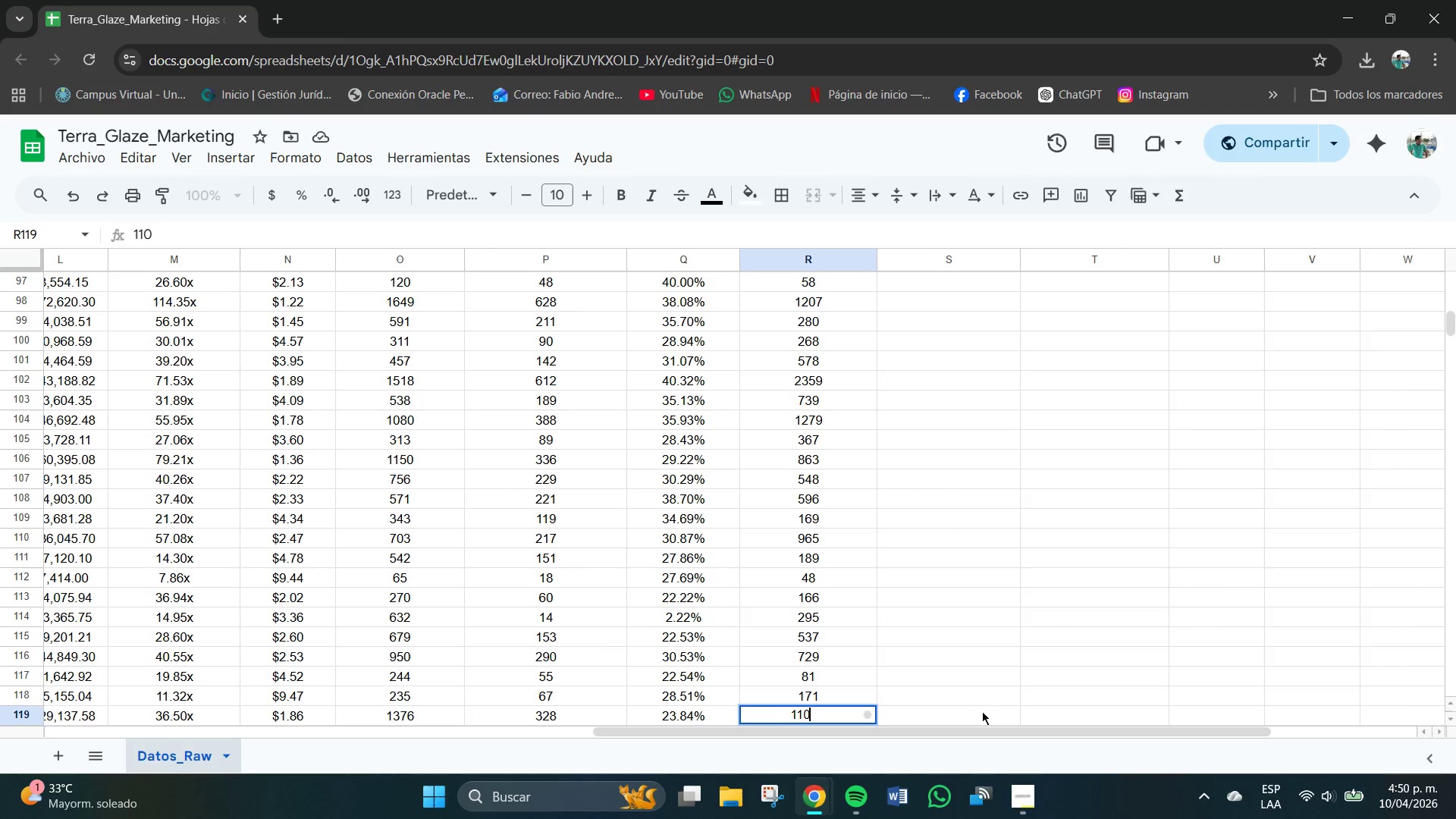 
key(Numpad4)
 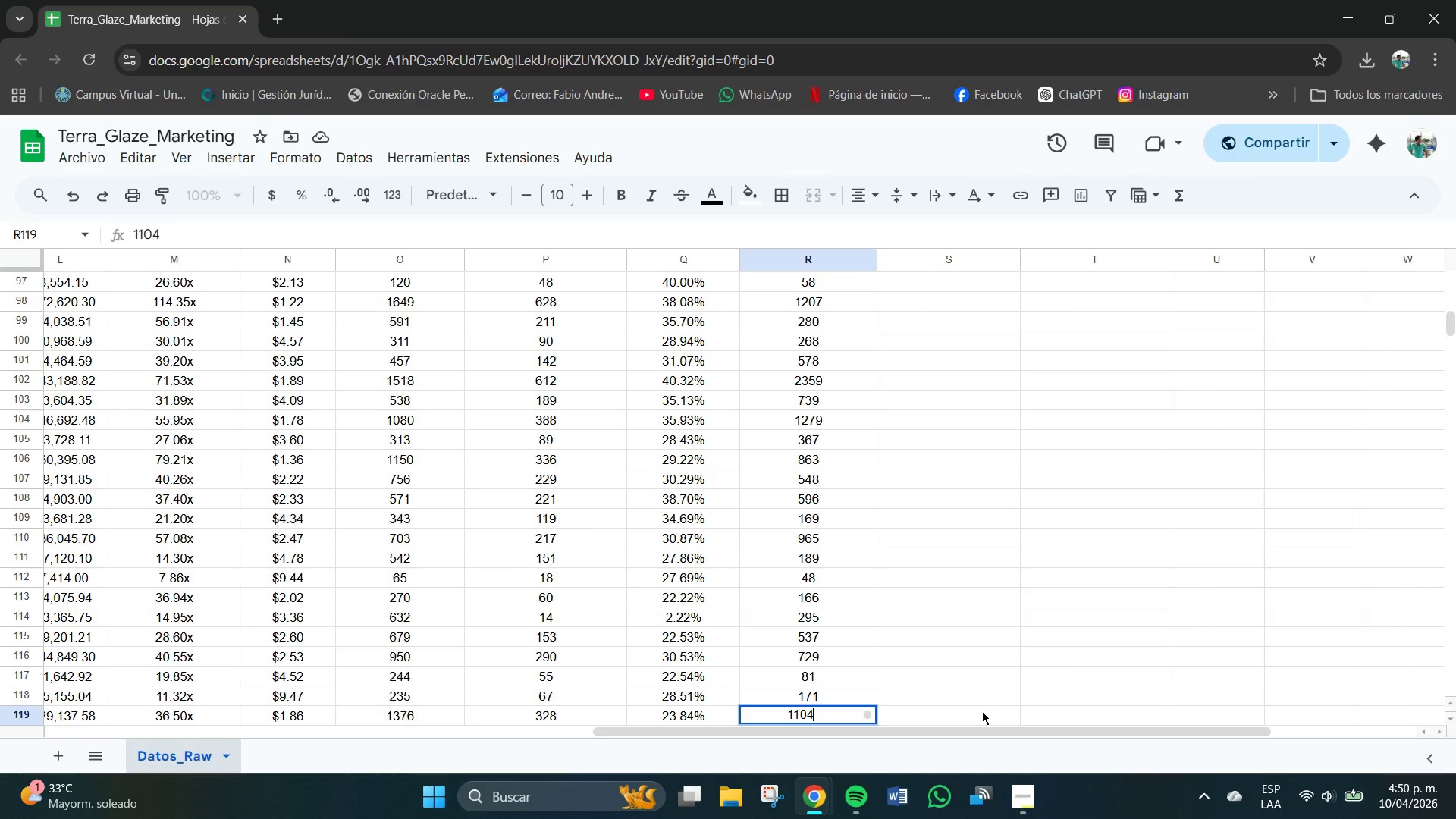 
key(NumpadEnter)
 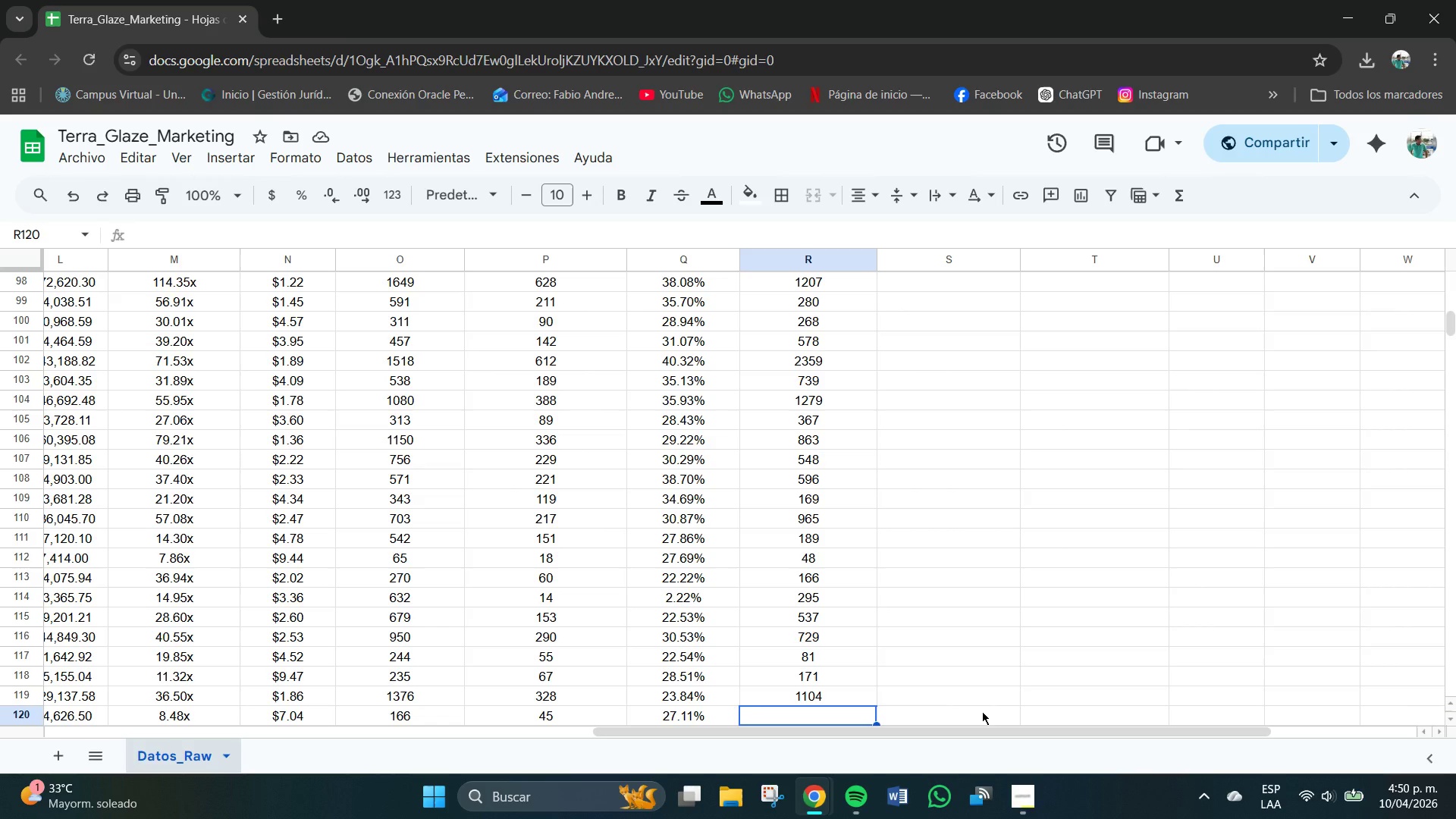 
wait(10.89)
 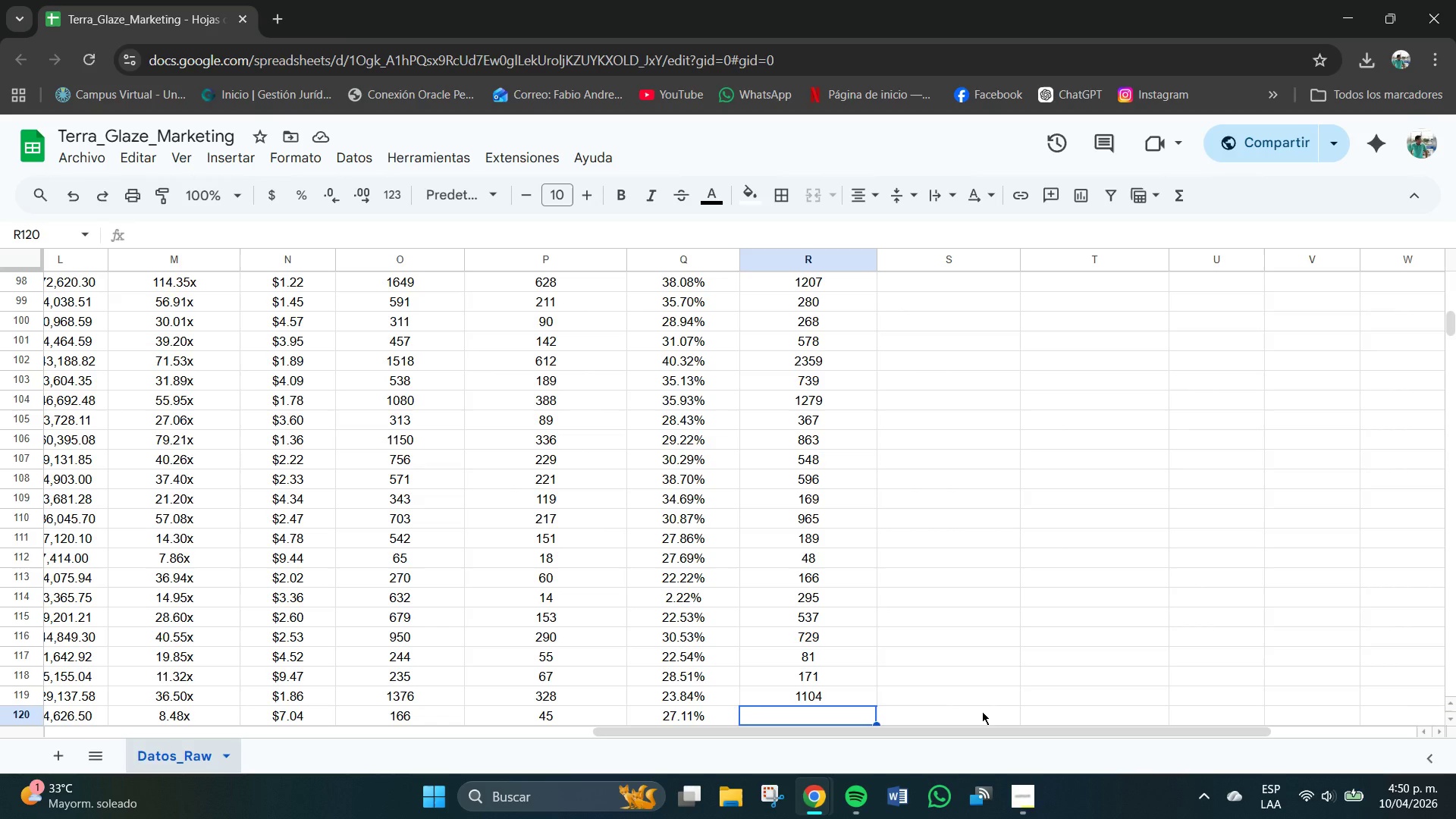 
key(Numpad1)
 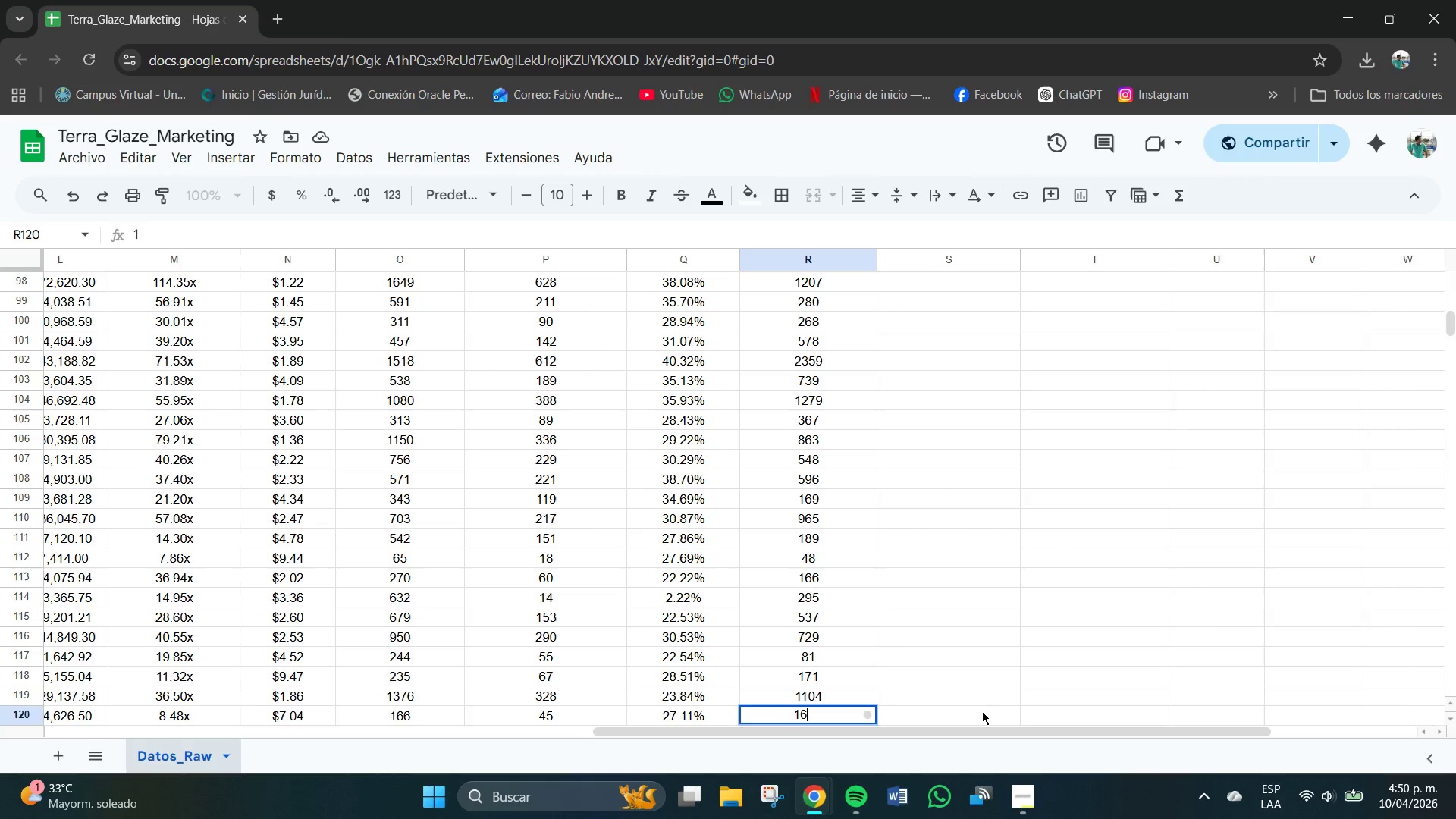 
key(Numpad6)
 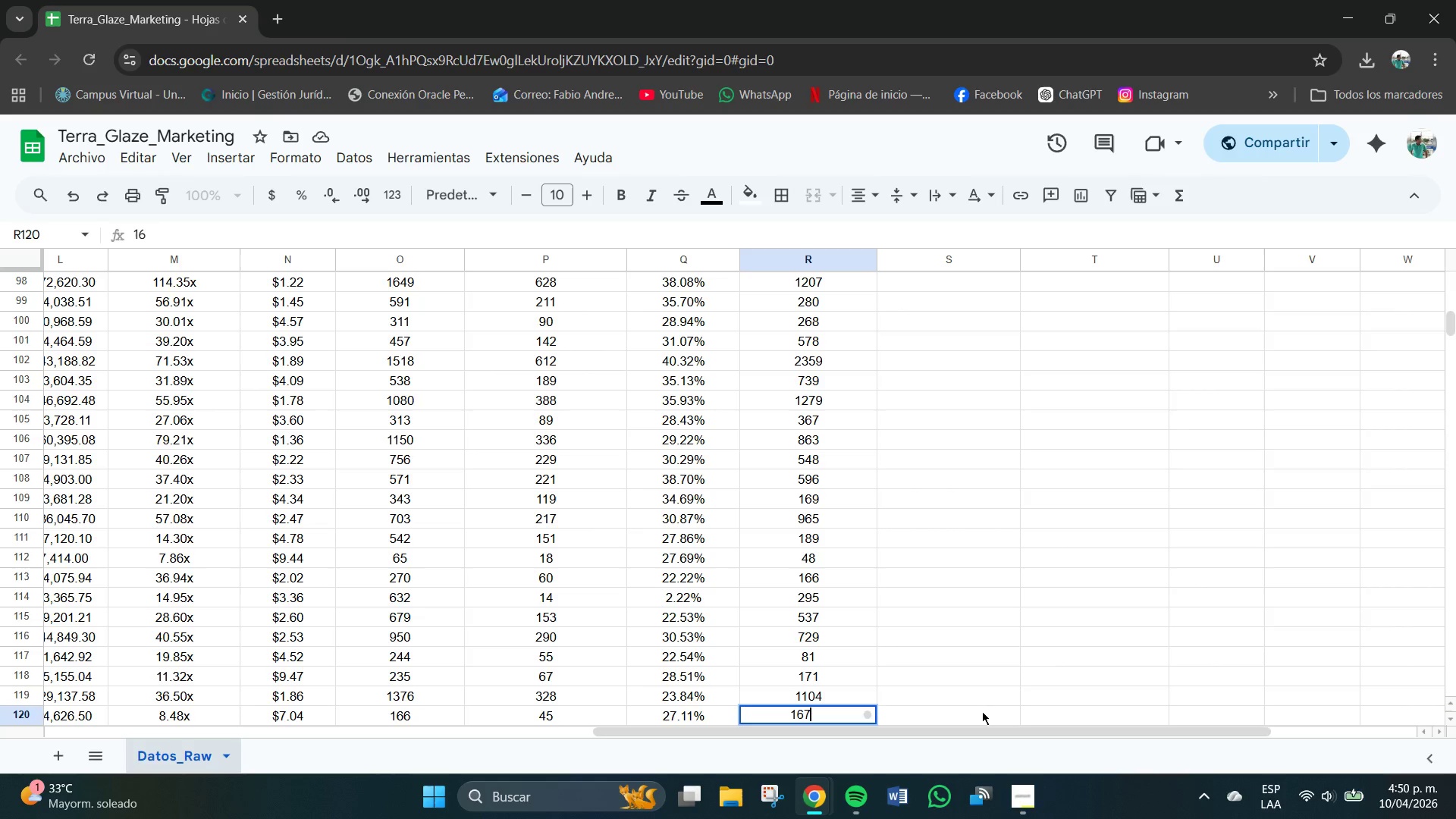 
key(Numpad7)
 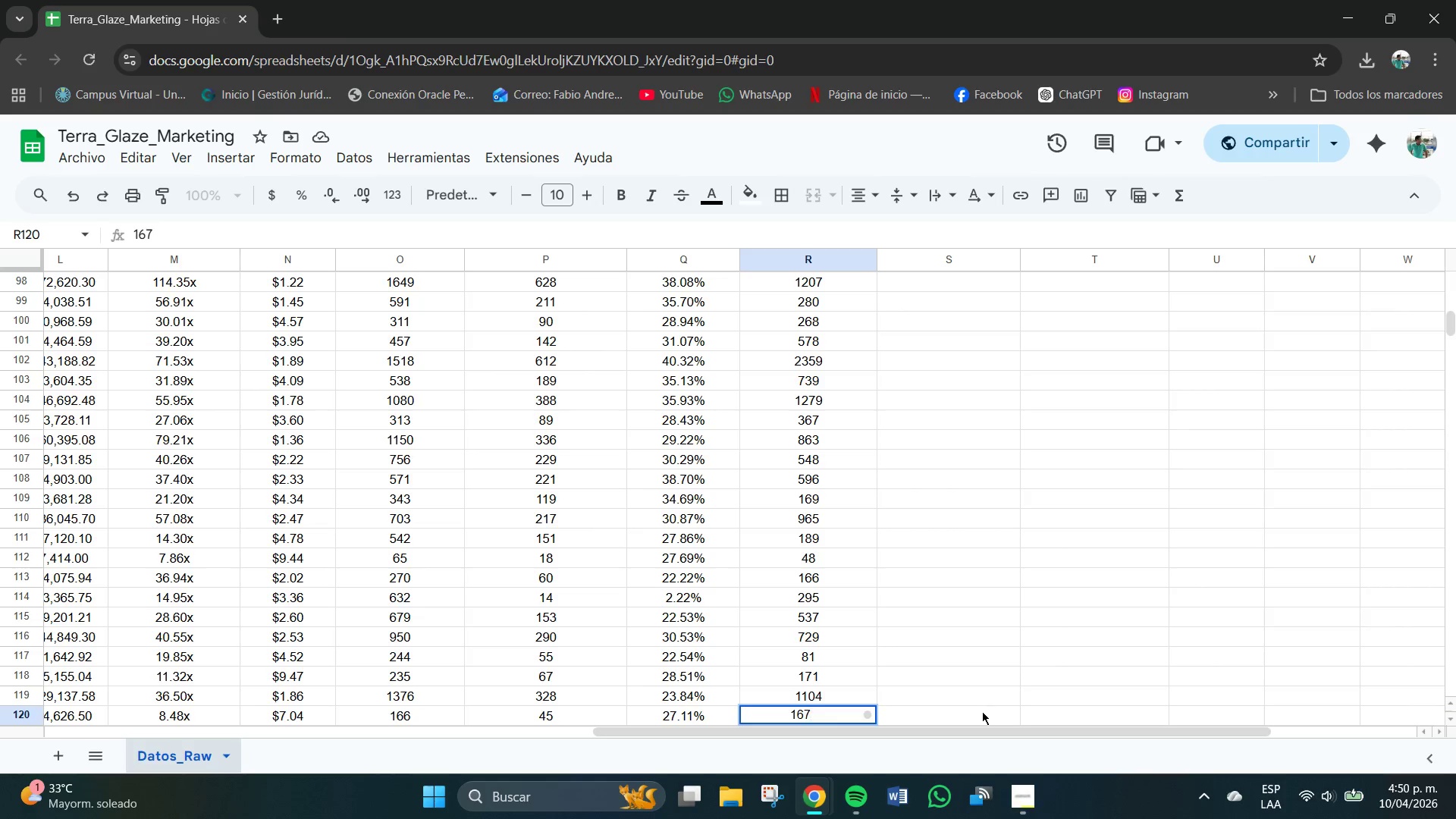 
key(NumpadEnter)
 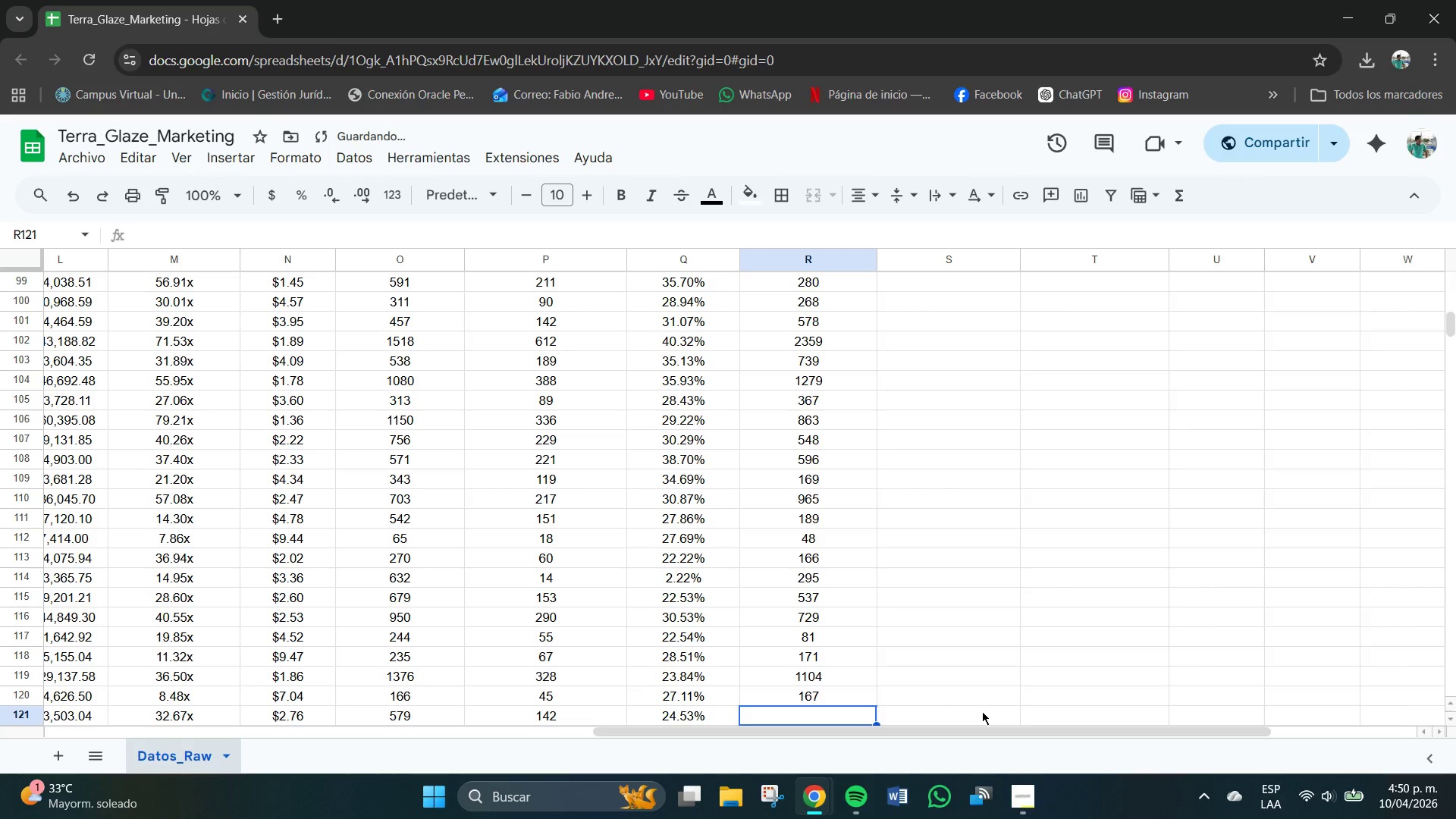 
key(Numpad2)
 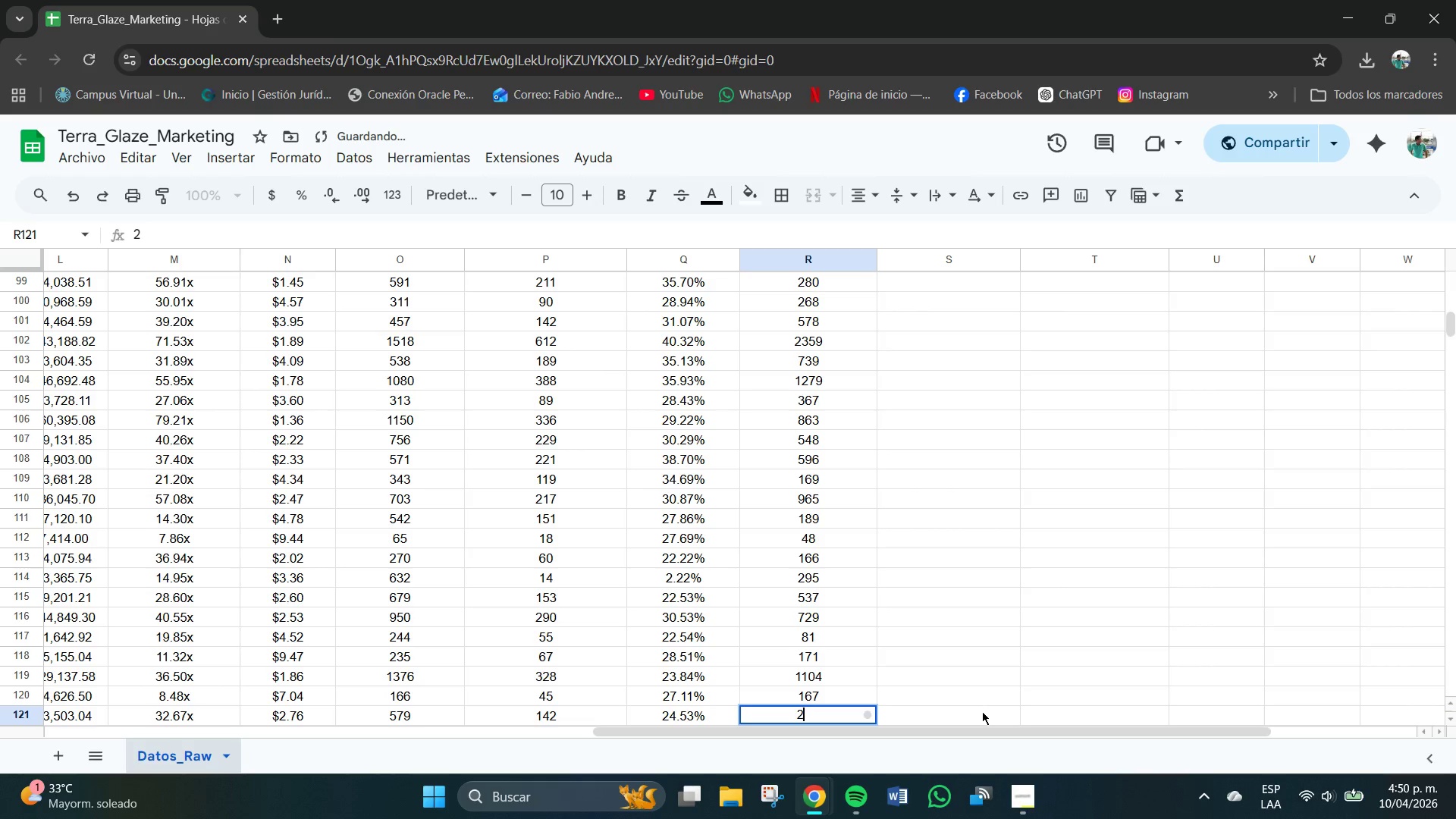 
key(Backspace)
 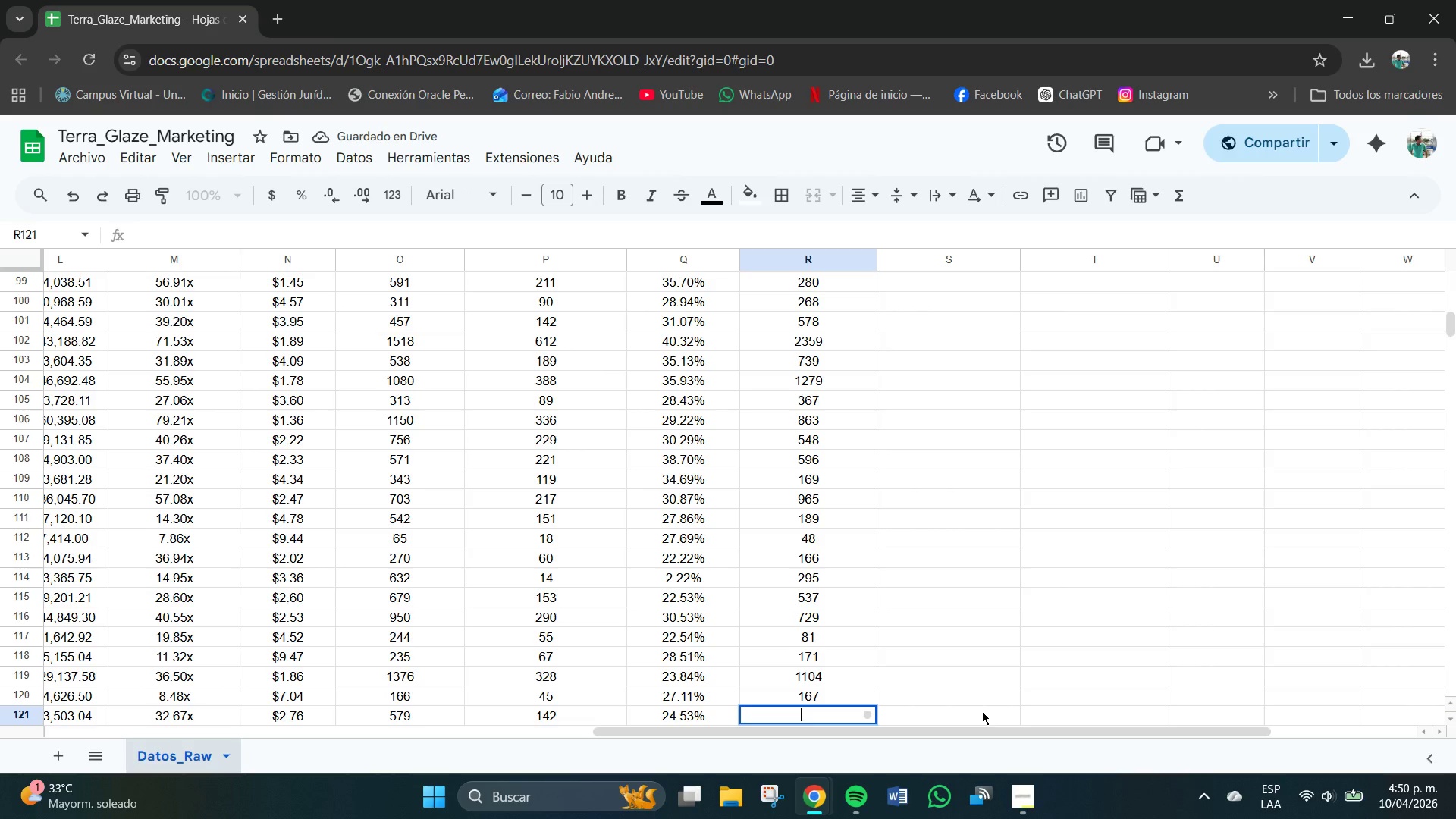 
key(Numpad5)
 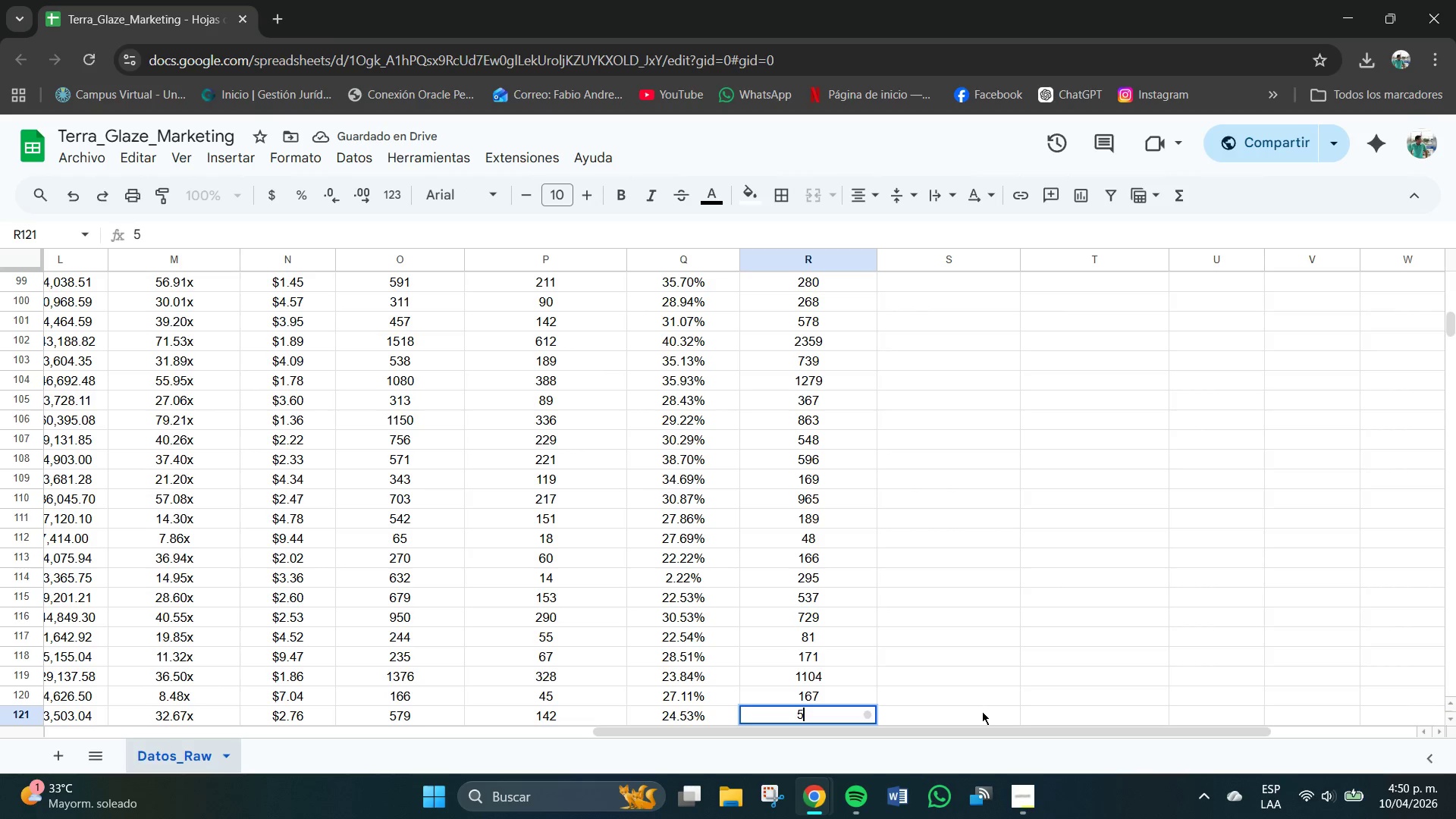 
key(Numpad2)
 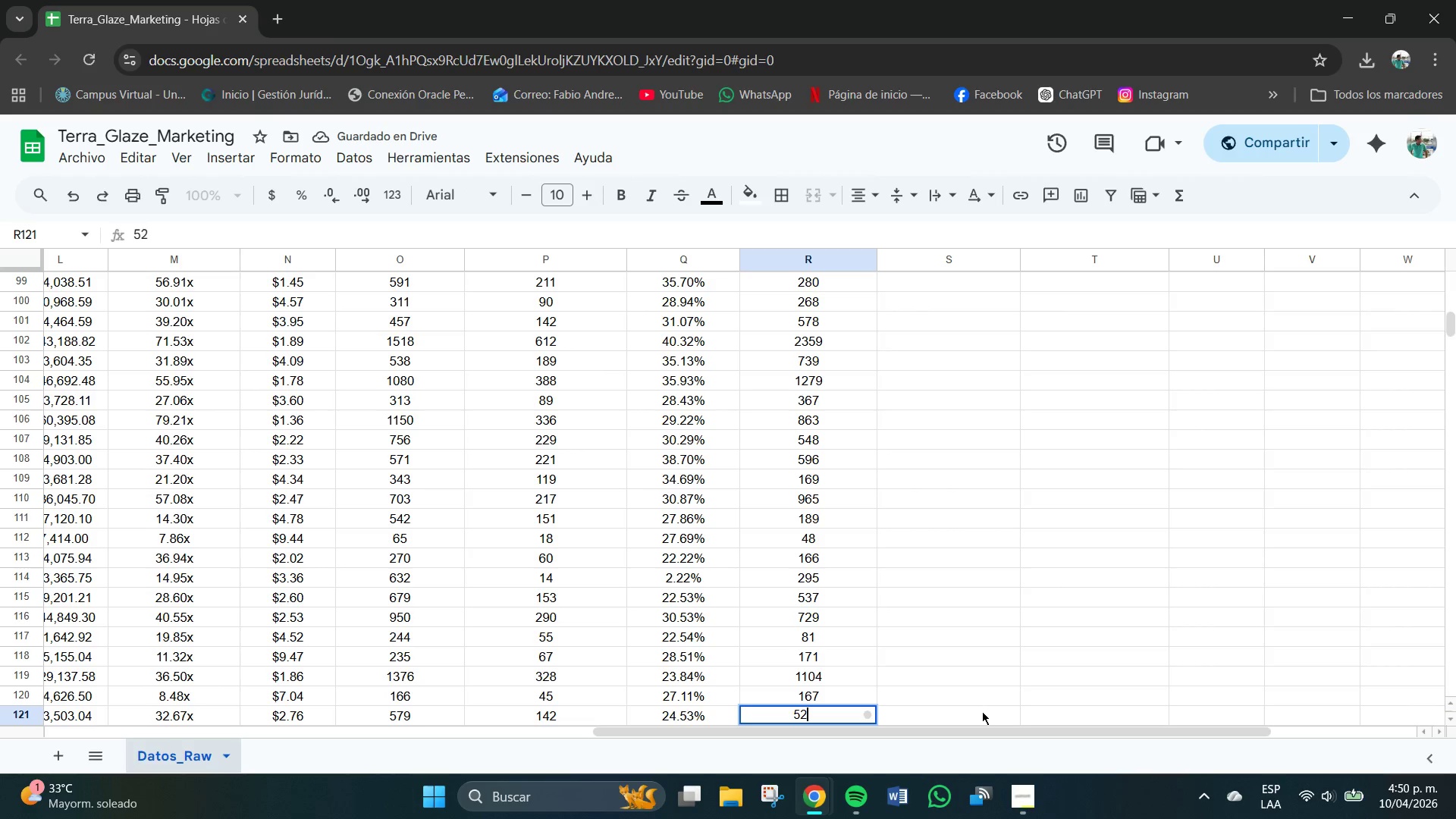 
key(Numpad7)
 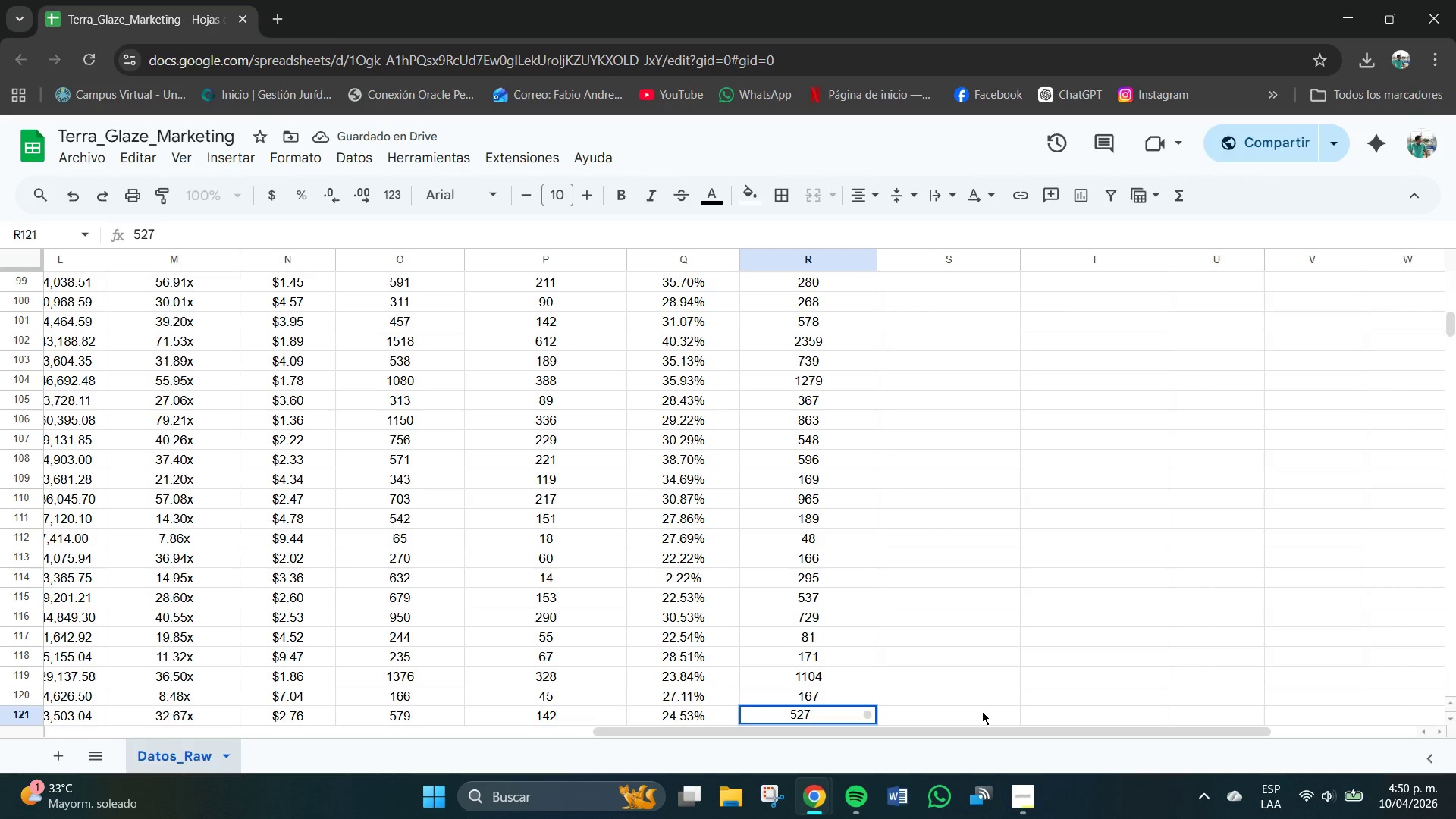 
key(NumpadEnter)
 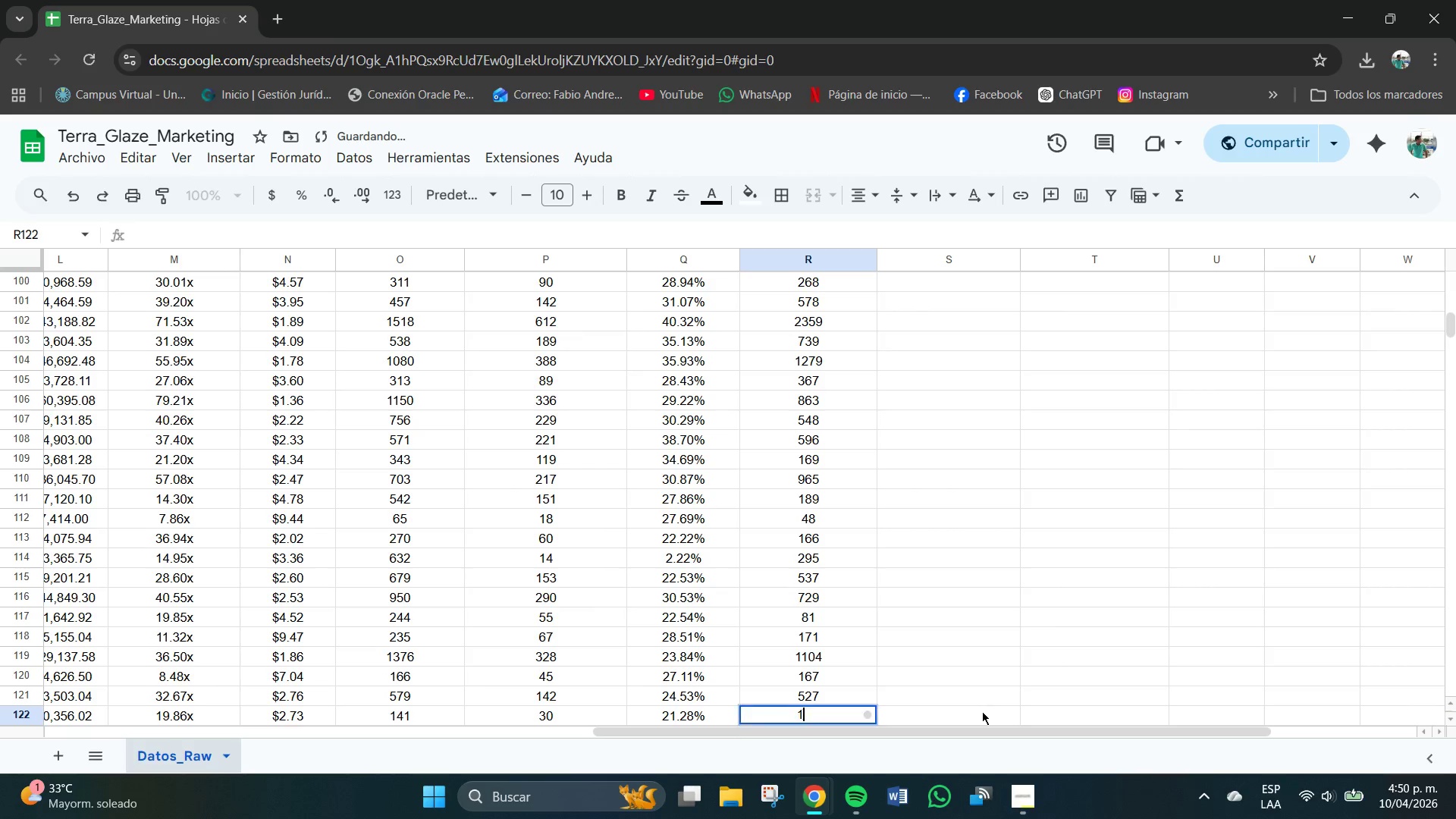 
key(Numpad1)
 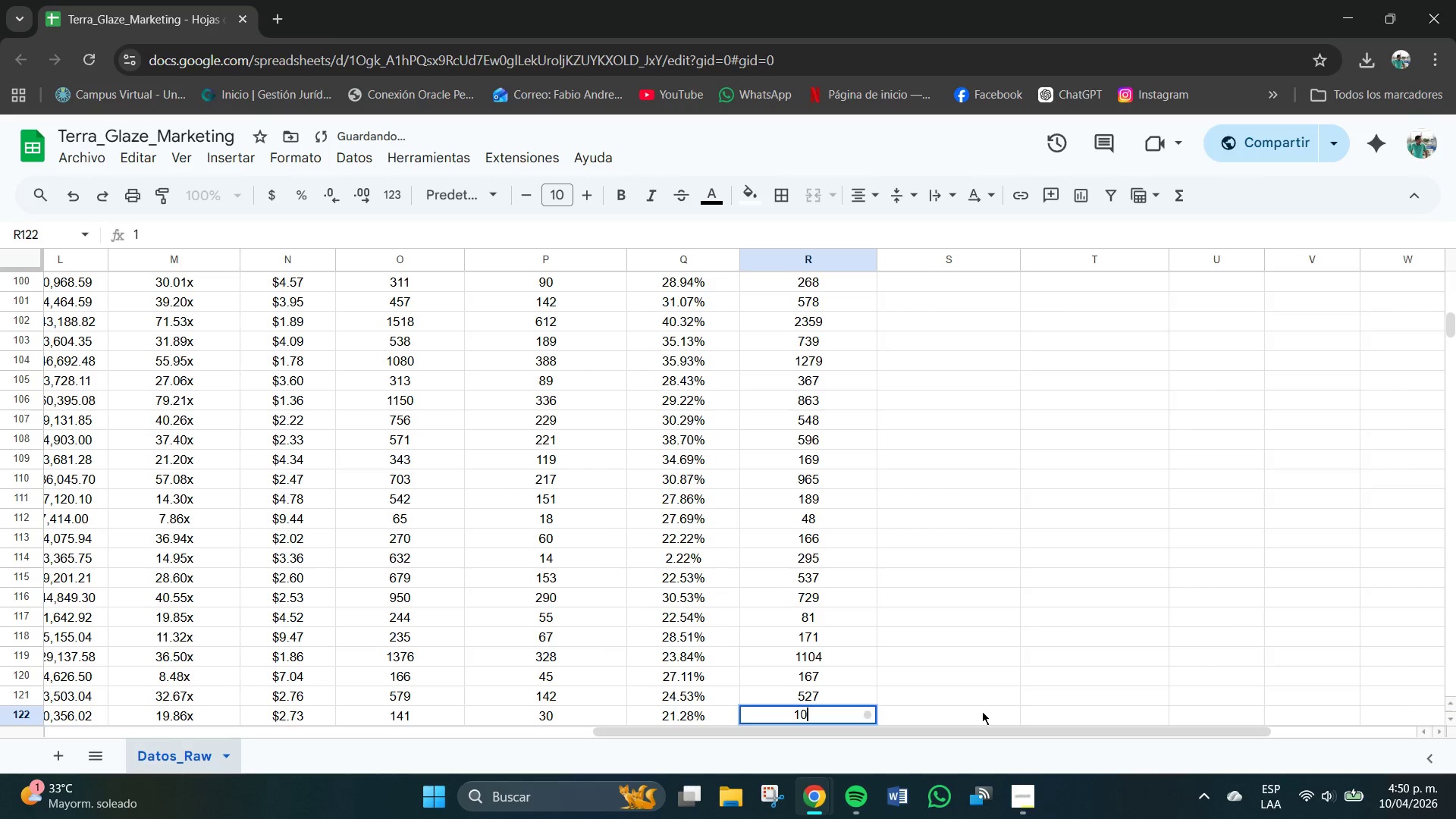 
key(Numpad0)
 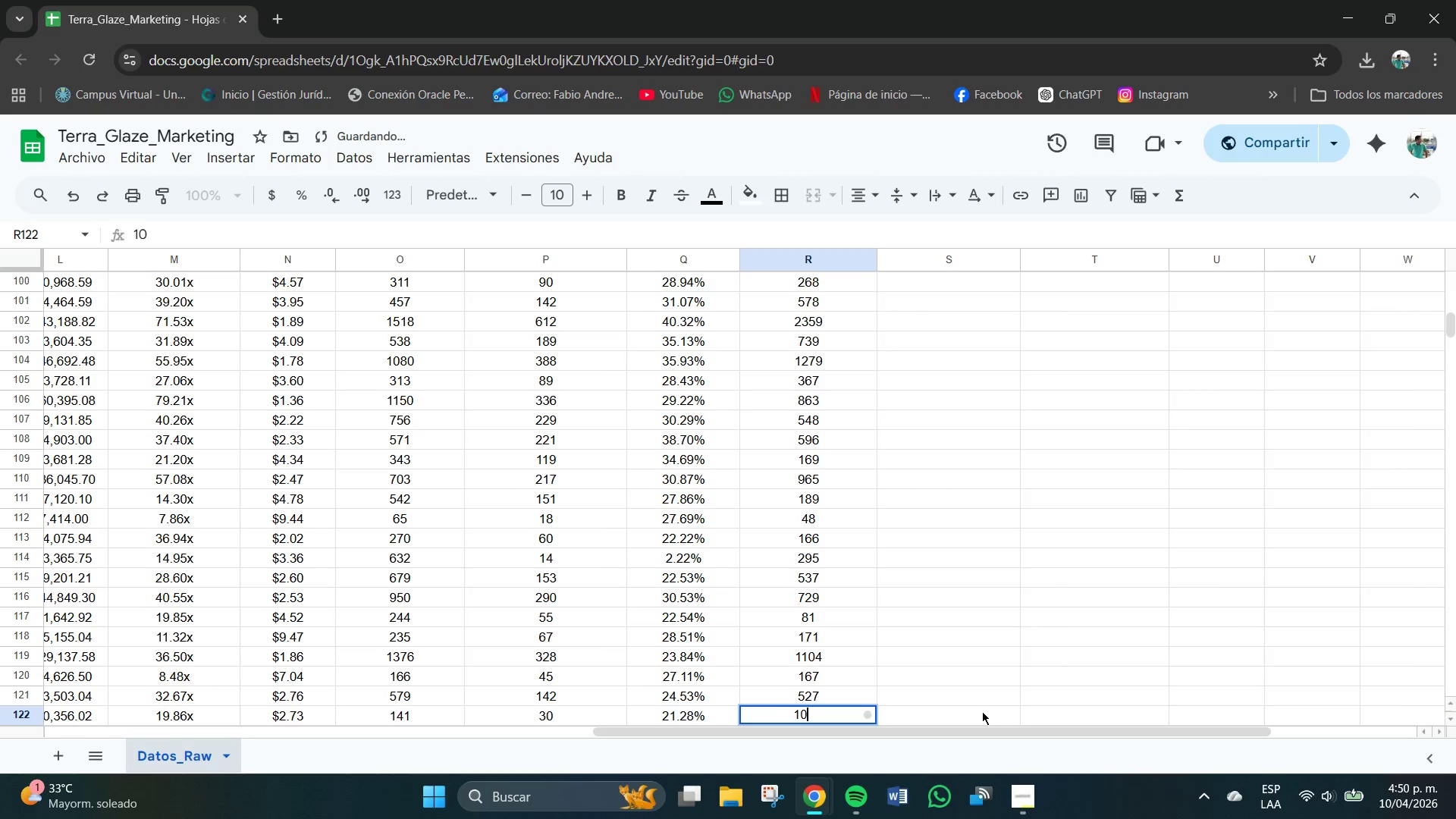 
key(Numpad9)
 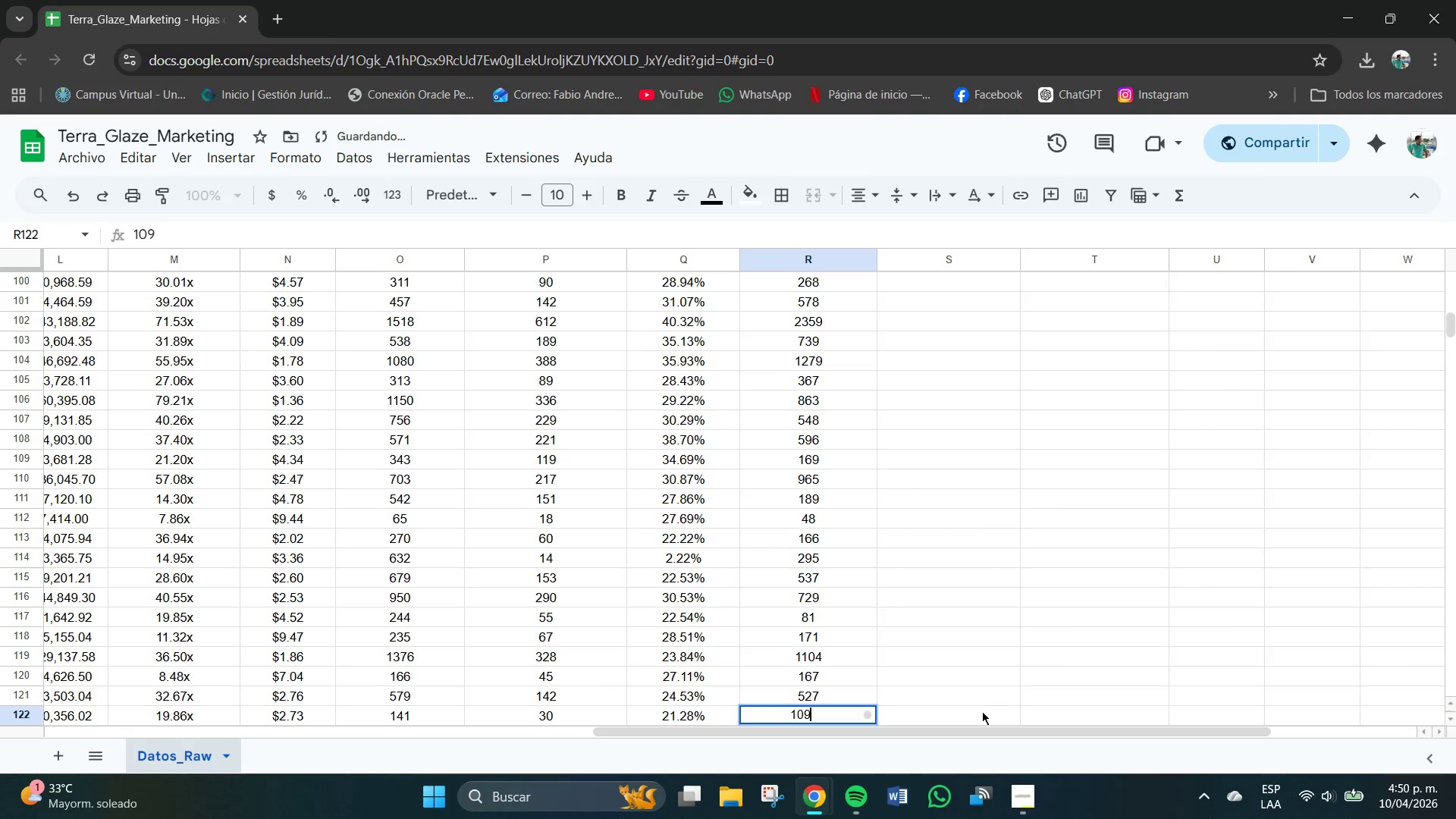 
key(NumpadEnter)
 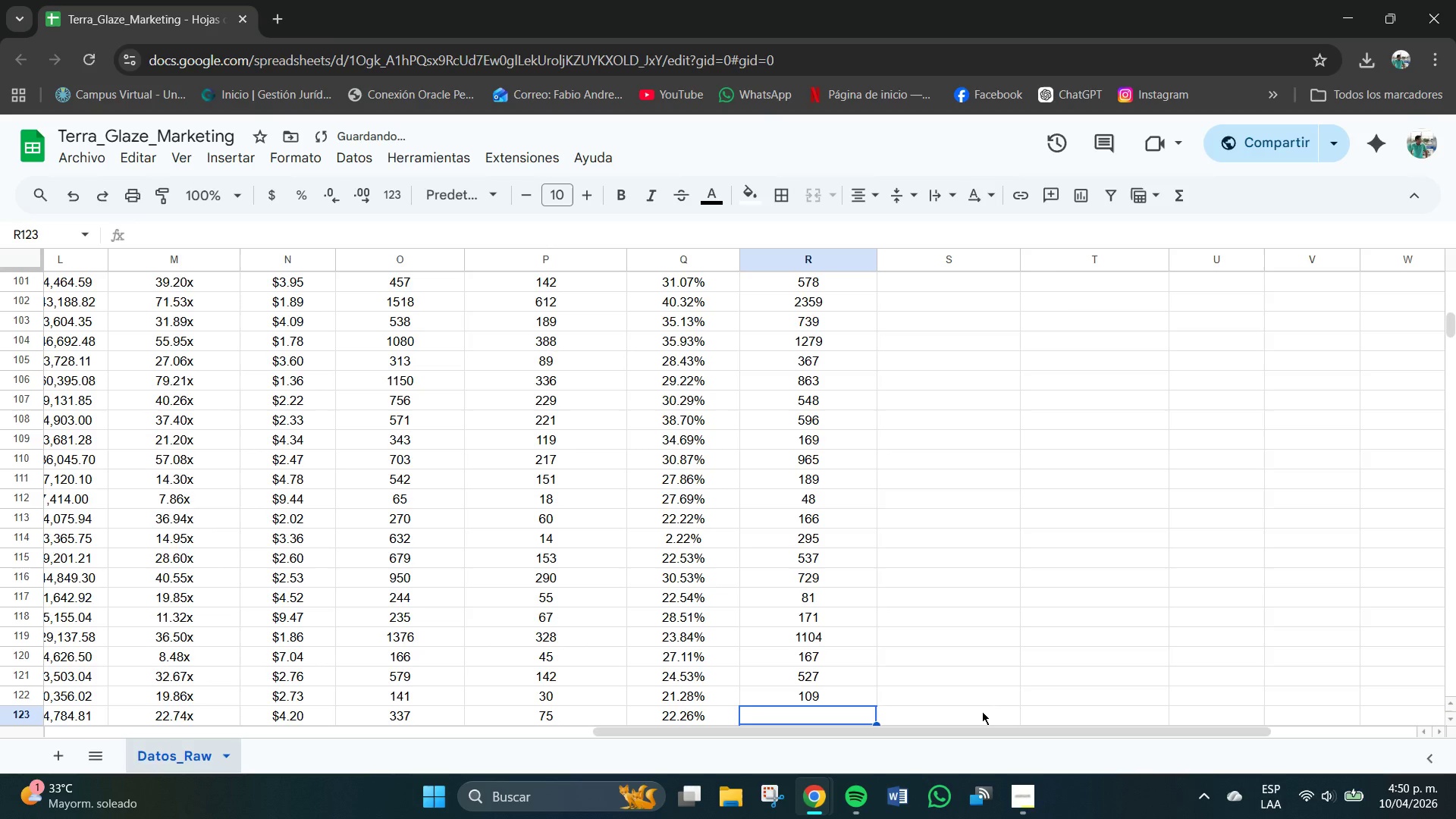 
key(Numpad1)
 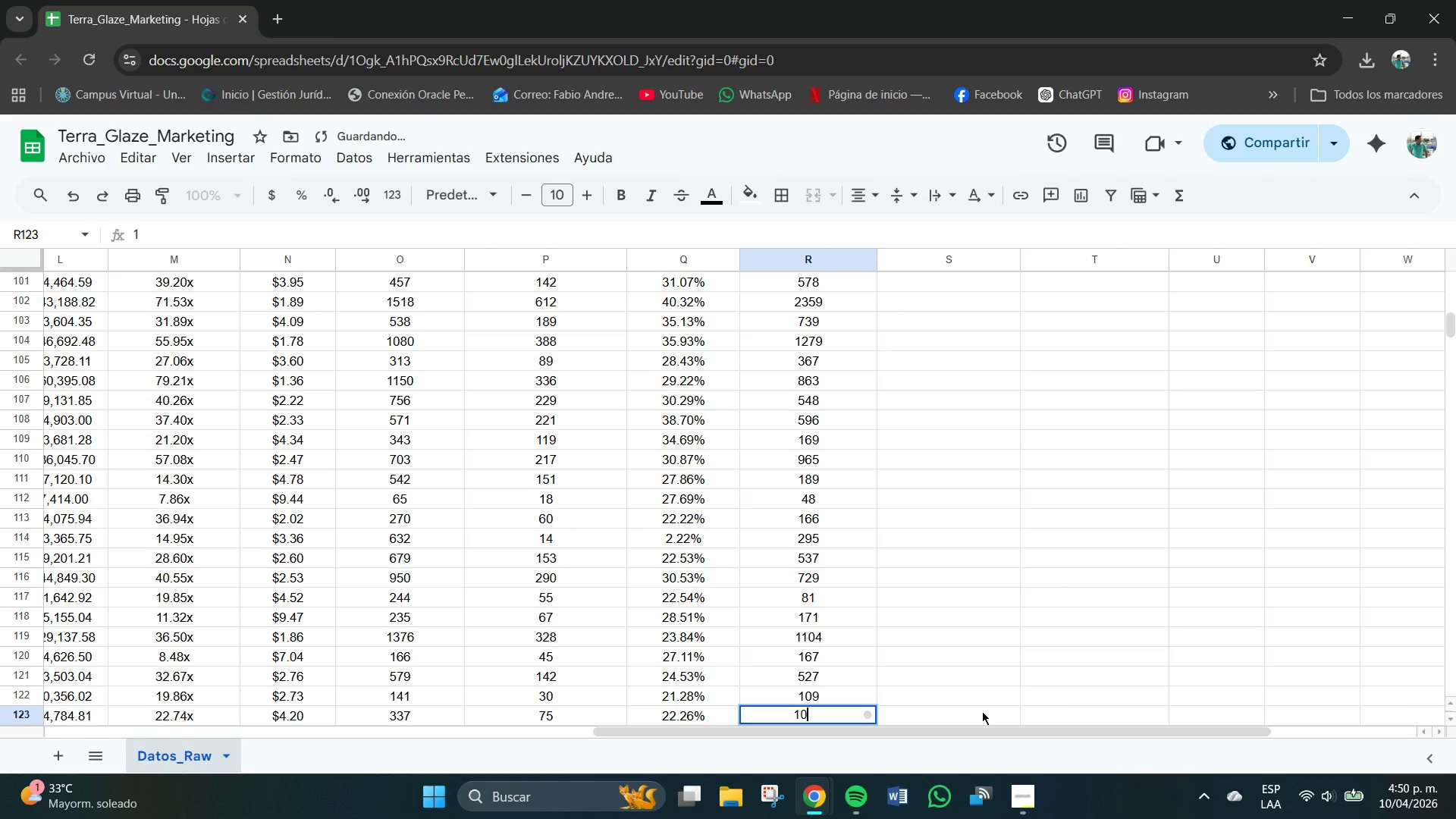 
key(Numpad0)
 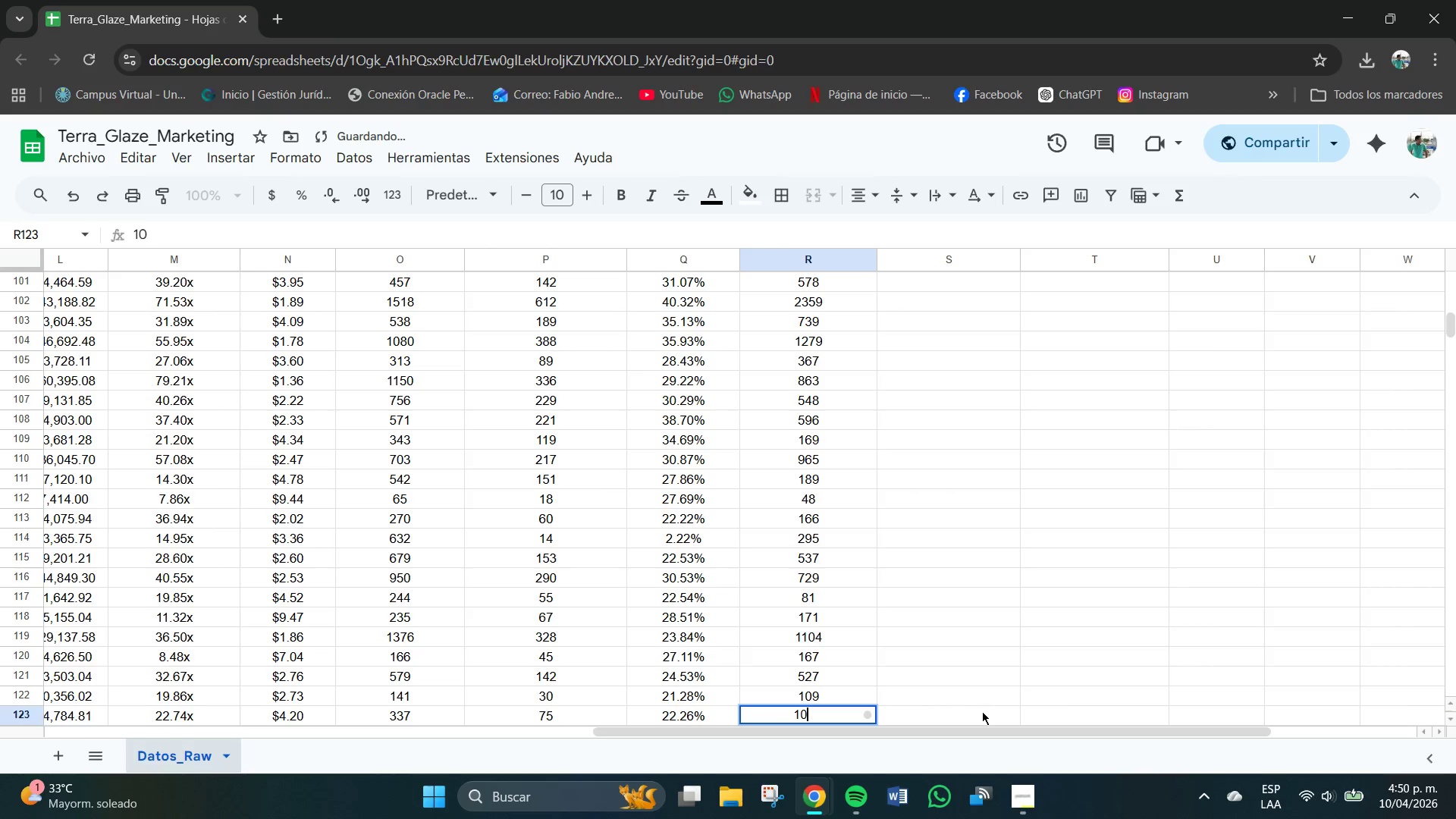 
key(Numpad3)
 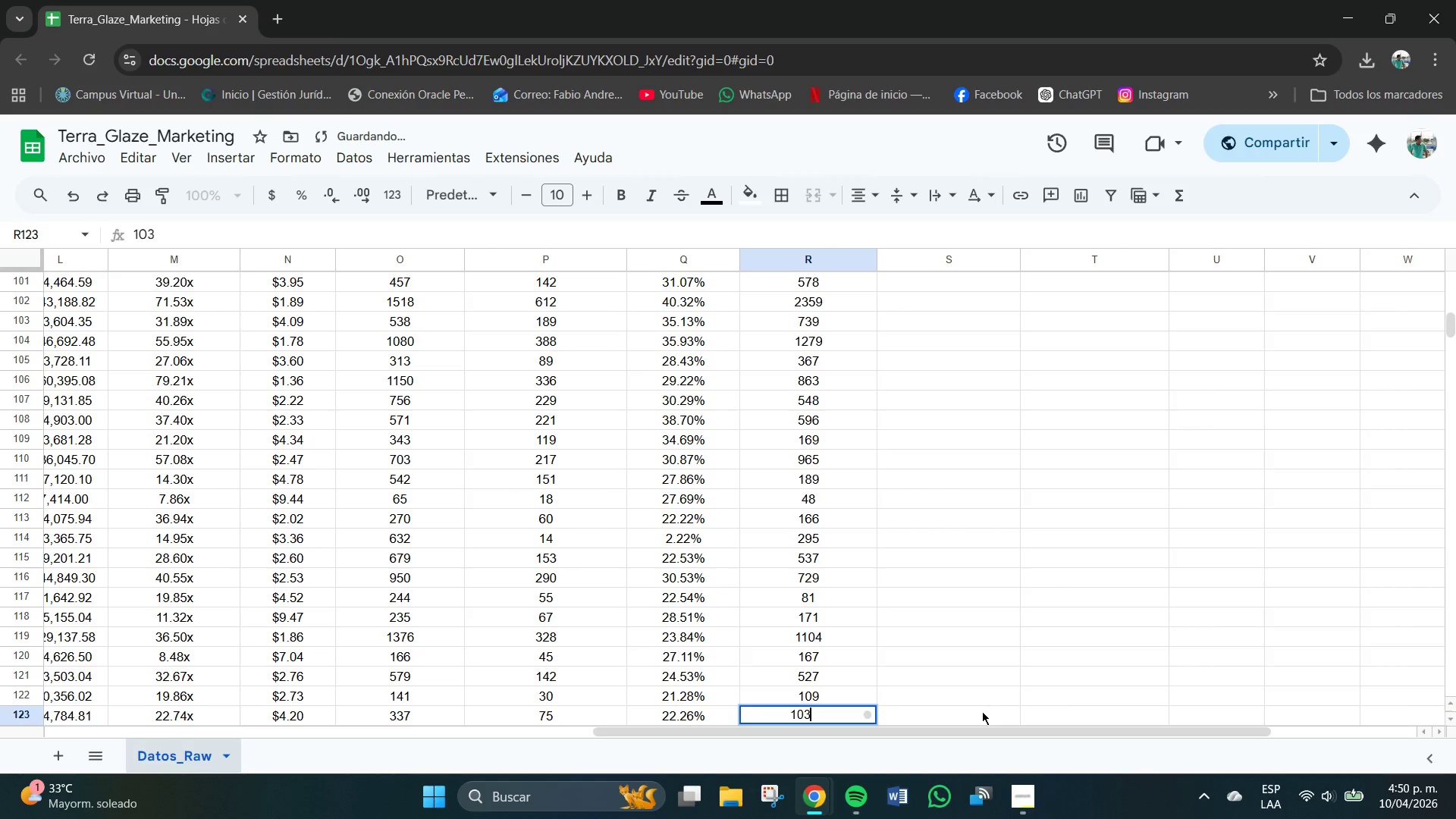 
key(NumpadEnter)
 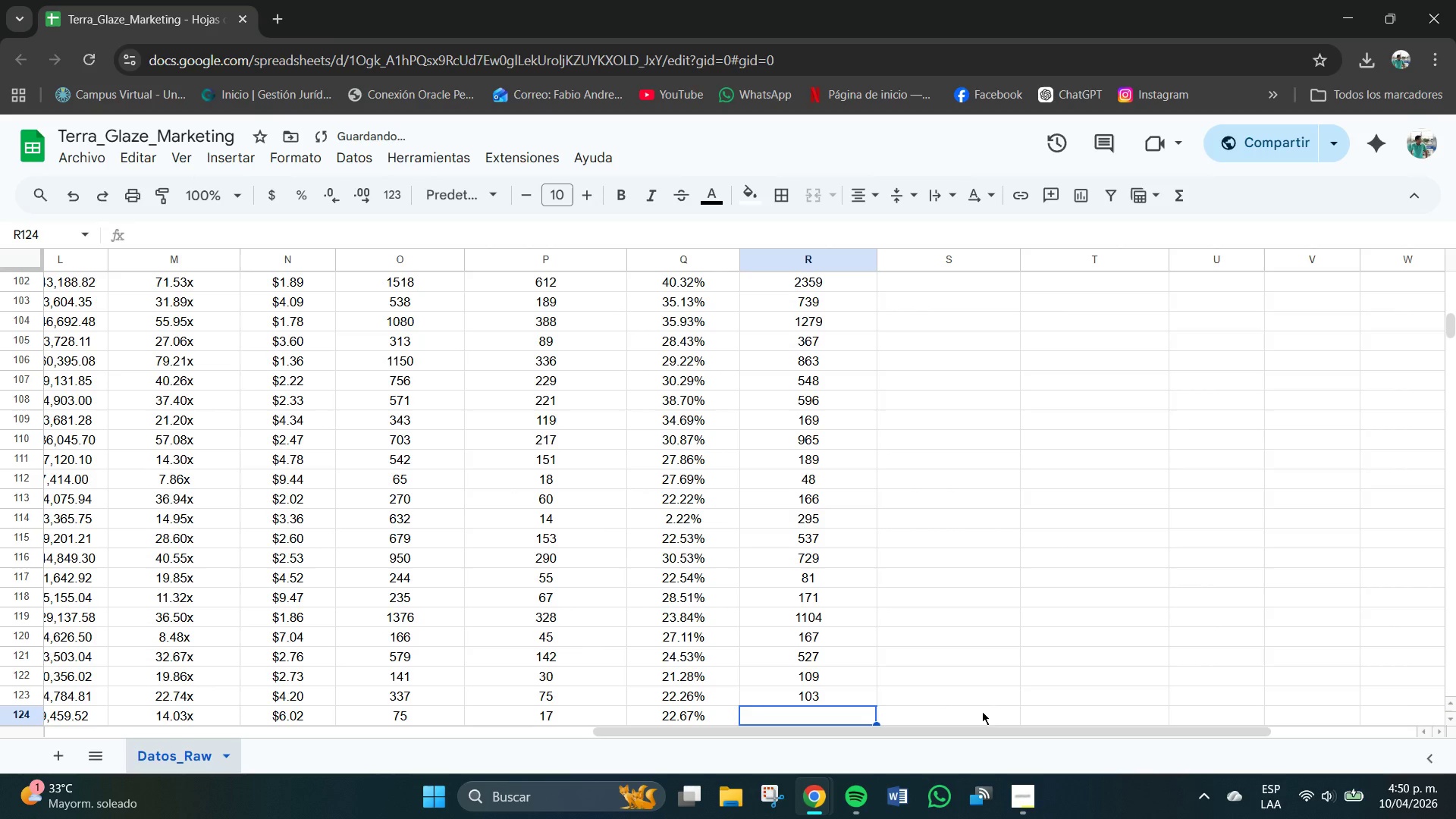 
key(Numpad4)
 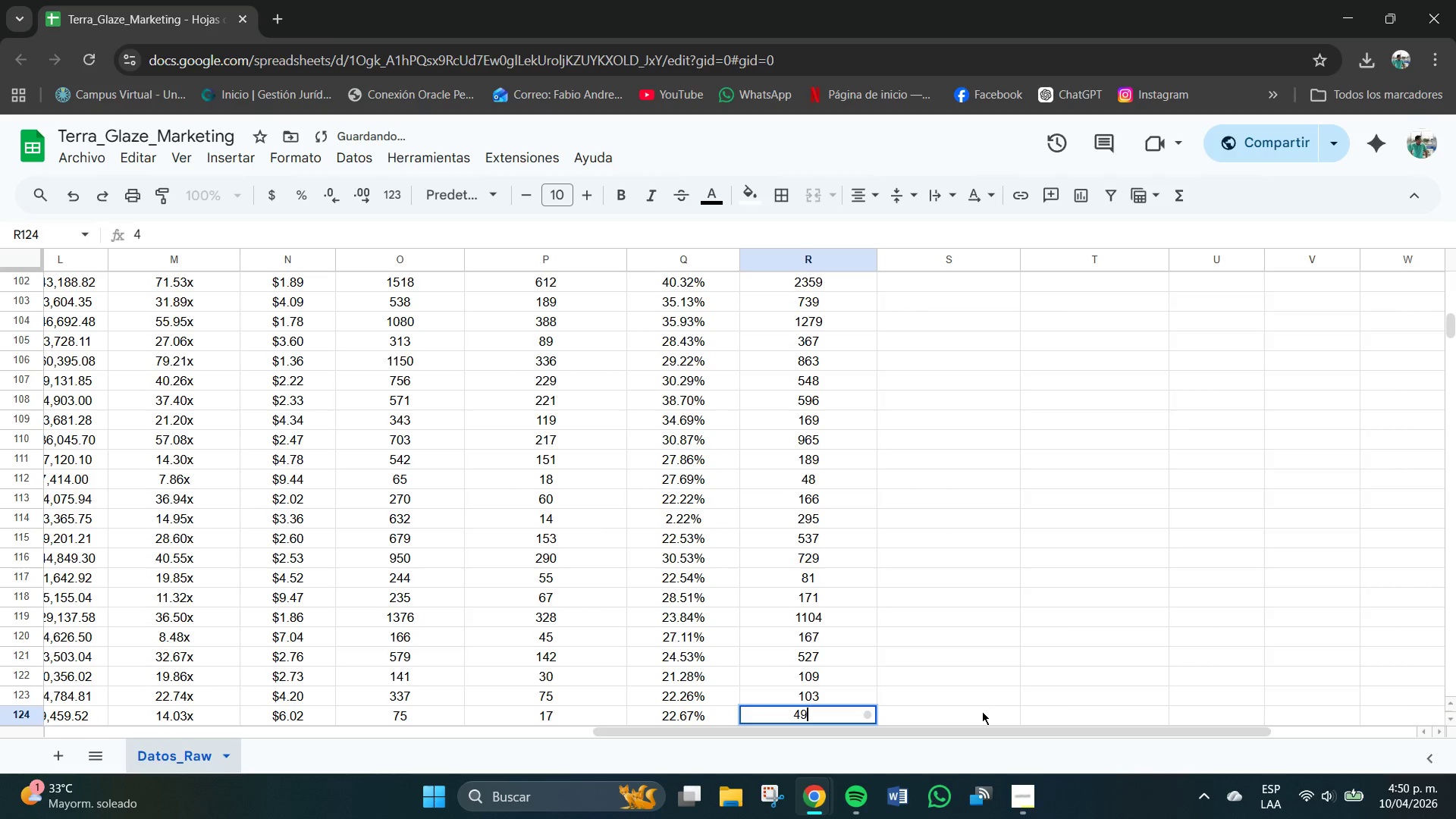 
key(Numpad9)
 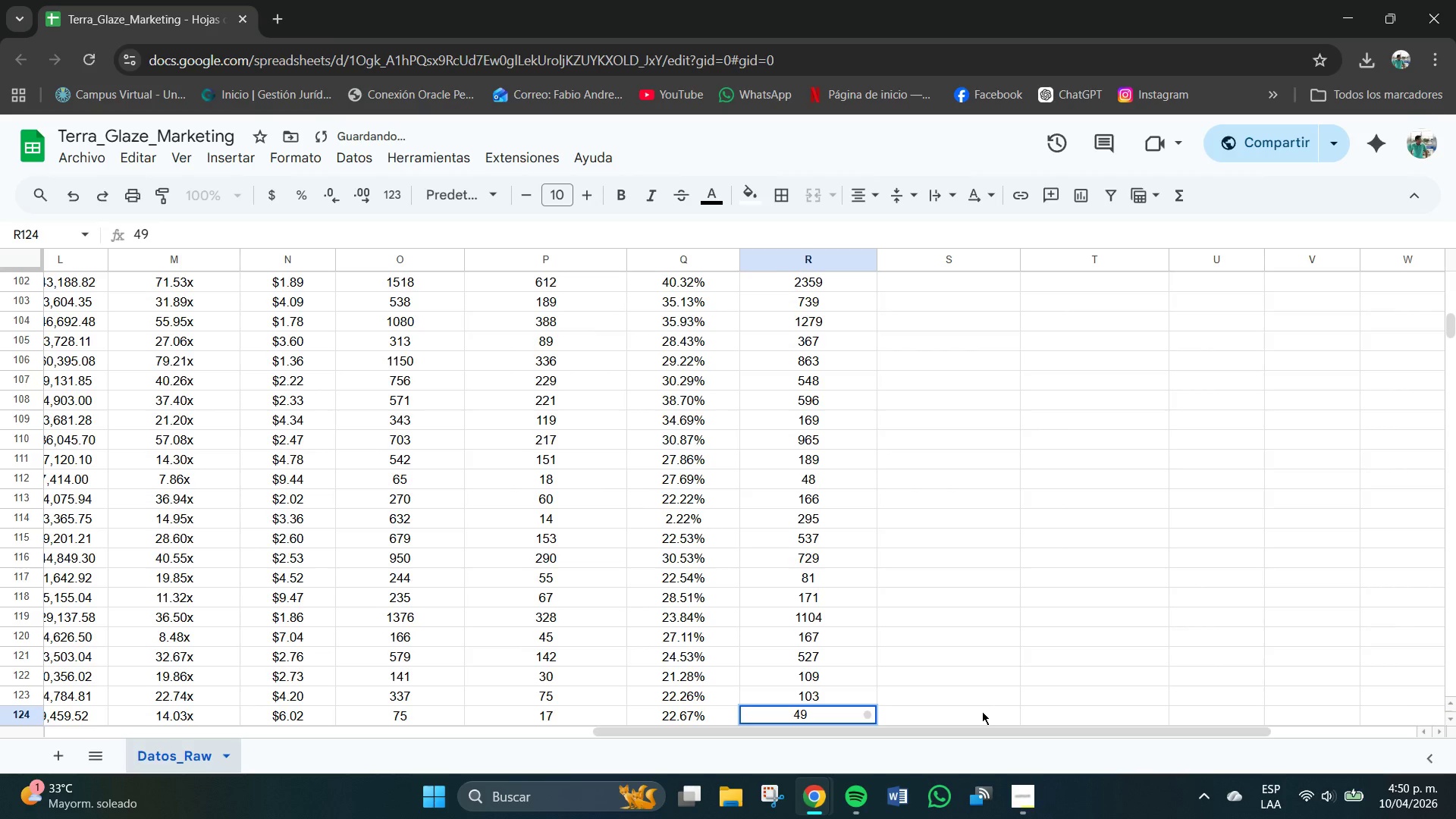 
key(NumpadEnter)
 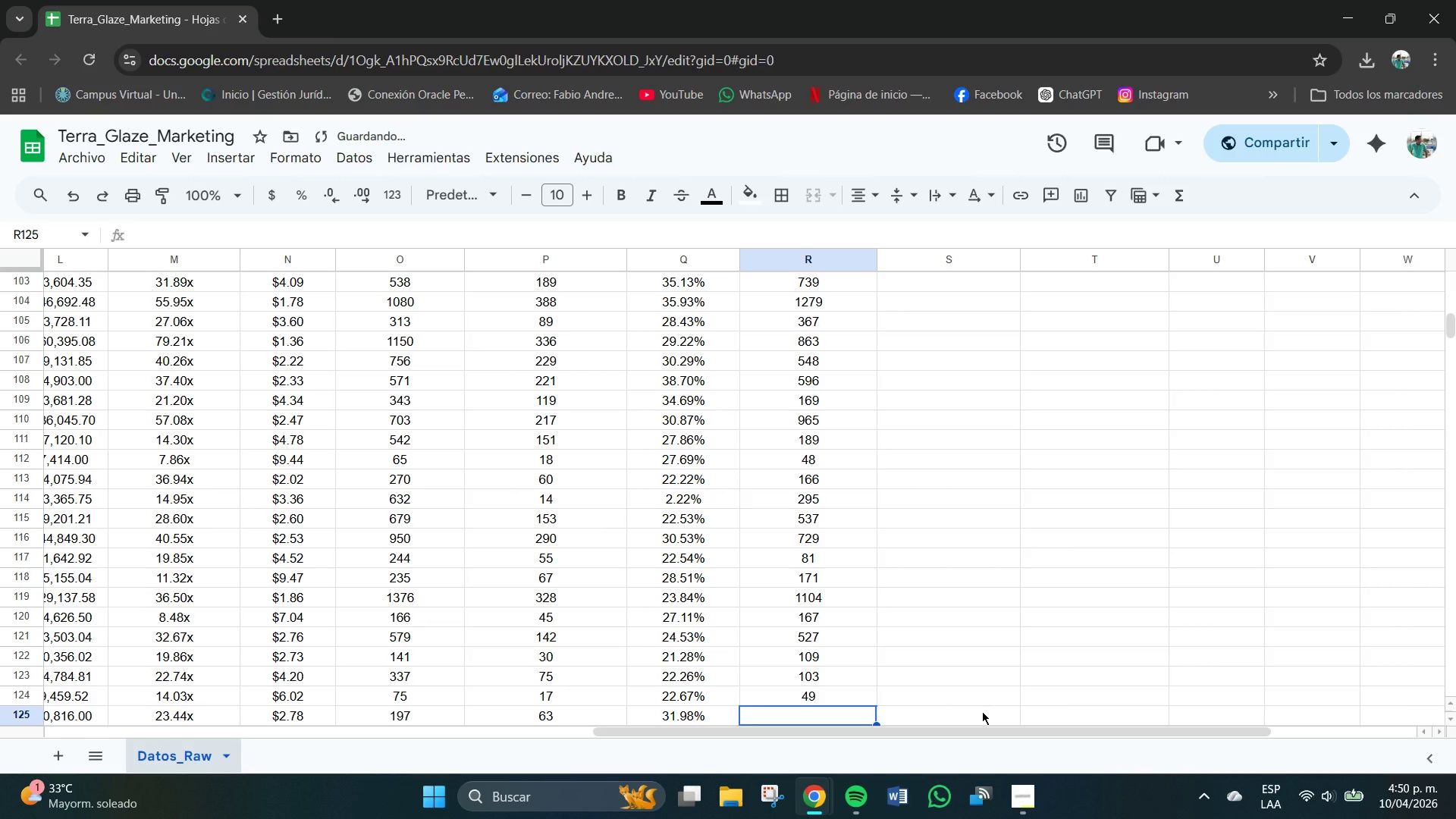 
key(Numpad5)
 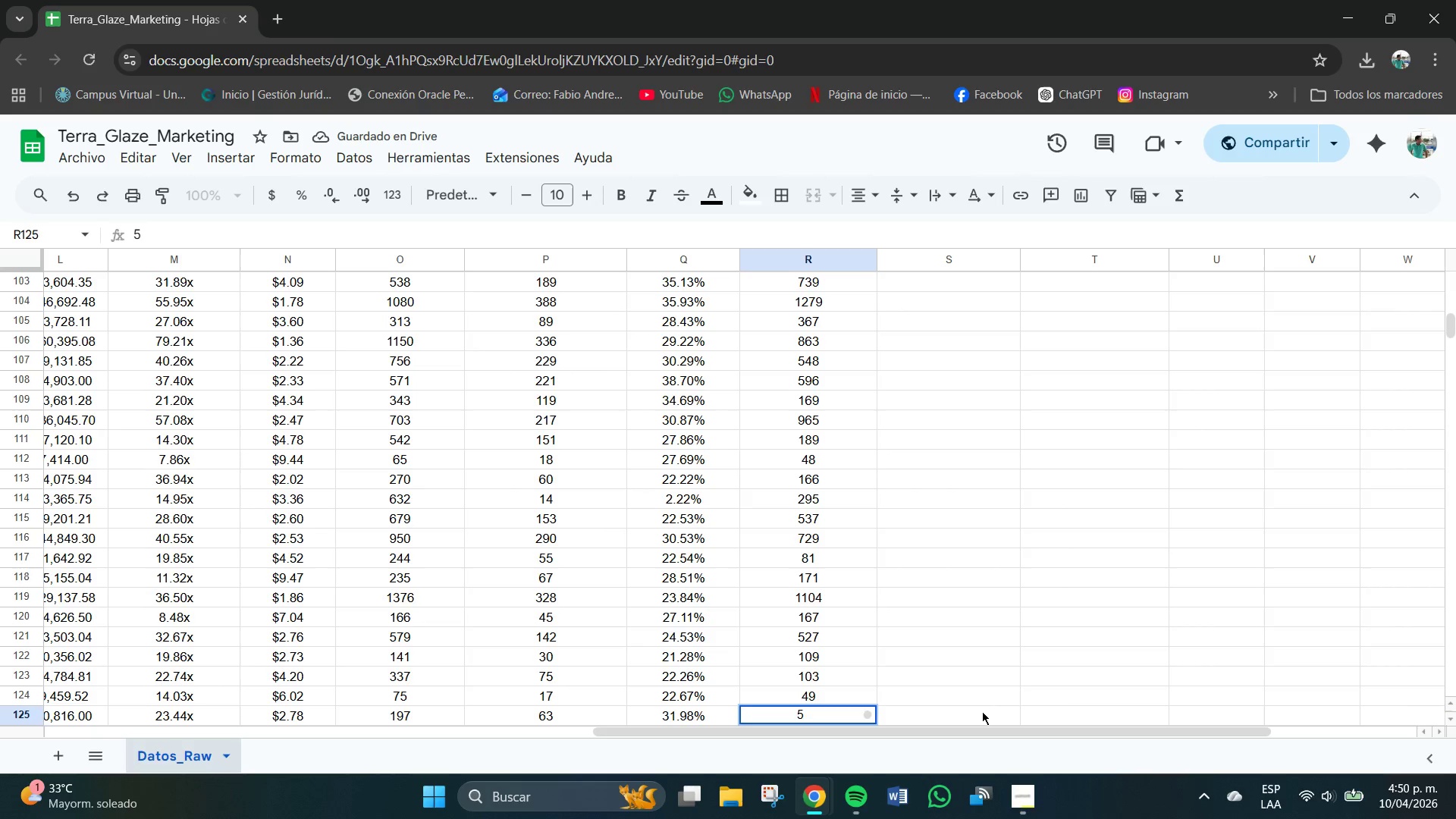 
key(Backspace)
 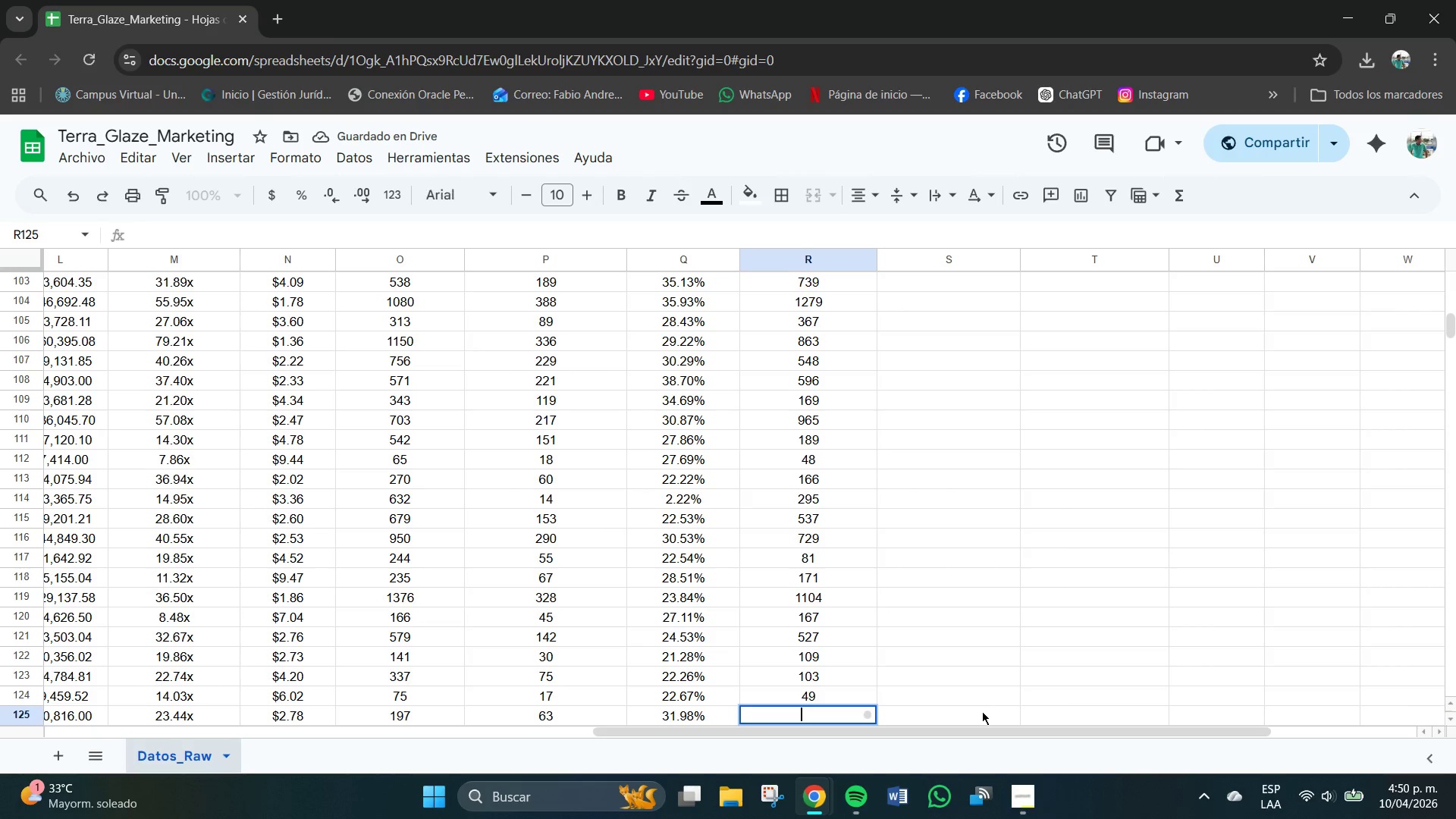 
key(Numpad8)
 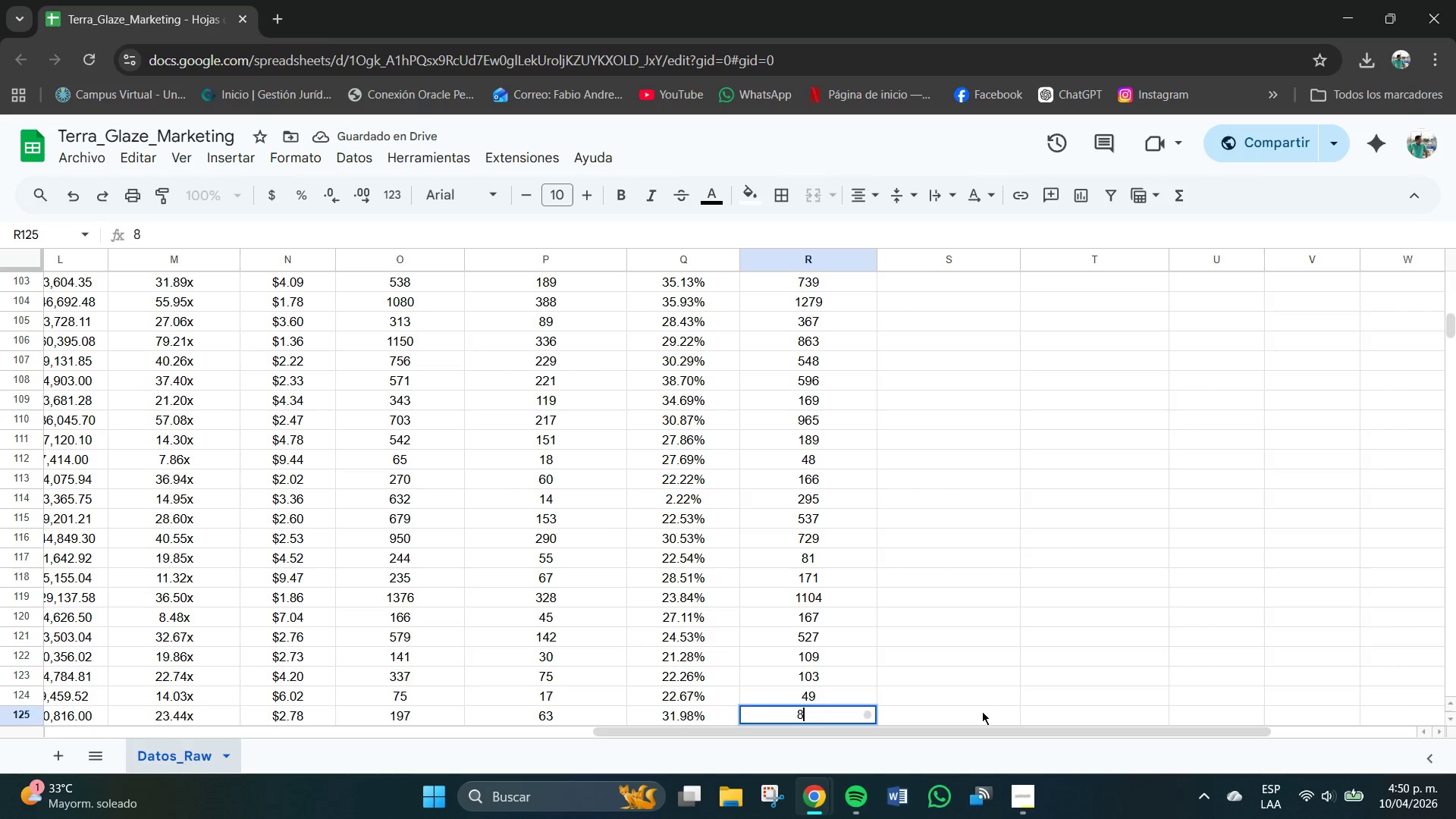 
key(Numpad6)
 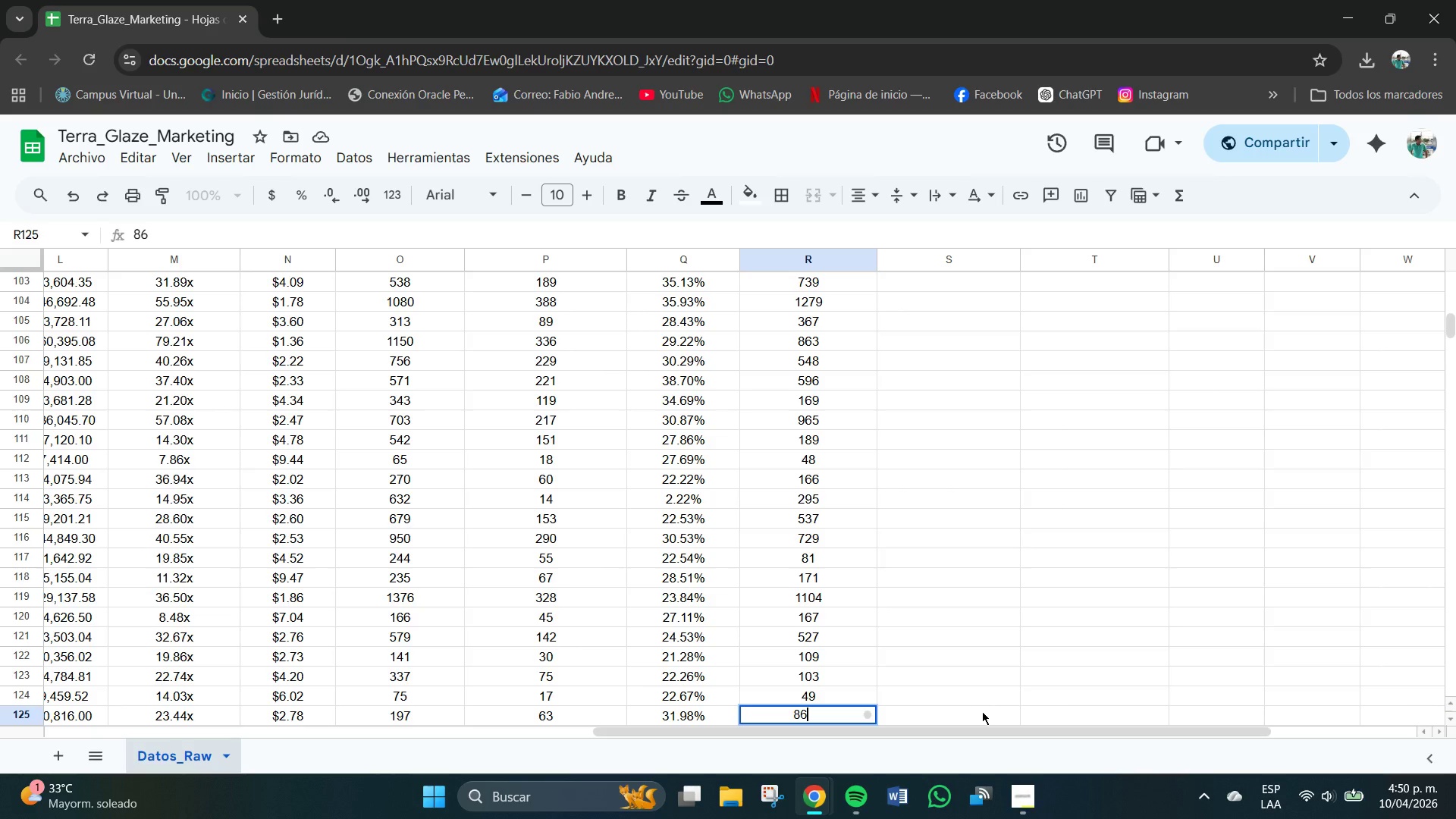 
key(NumpadEnter)
 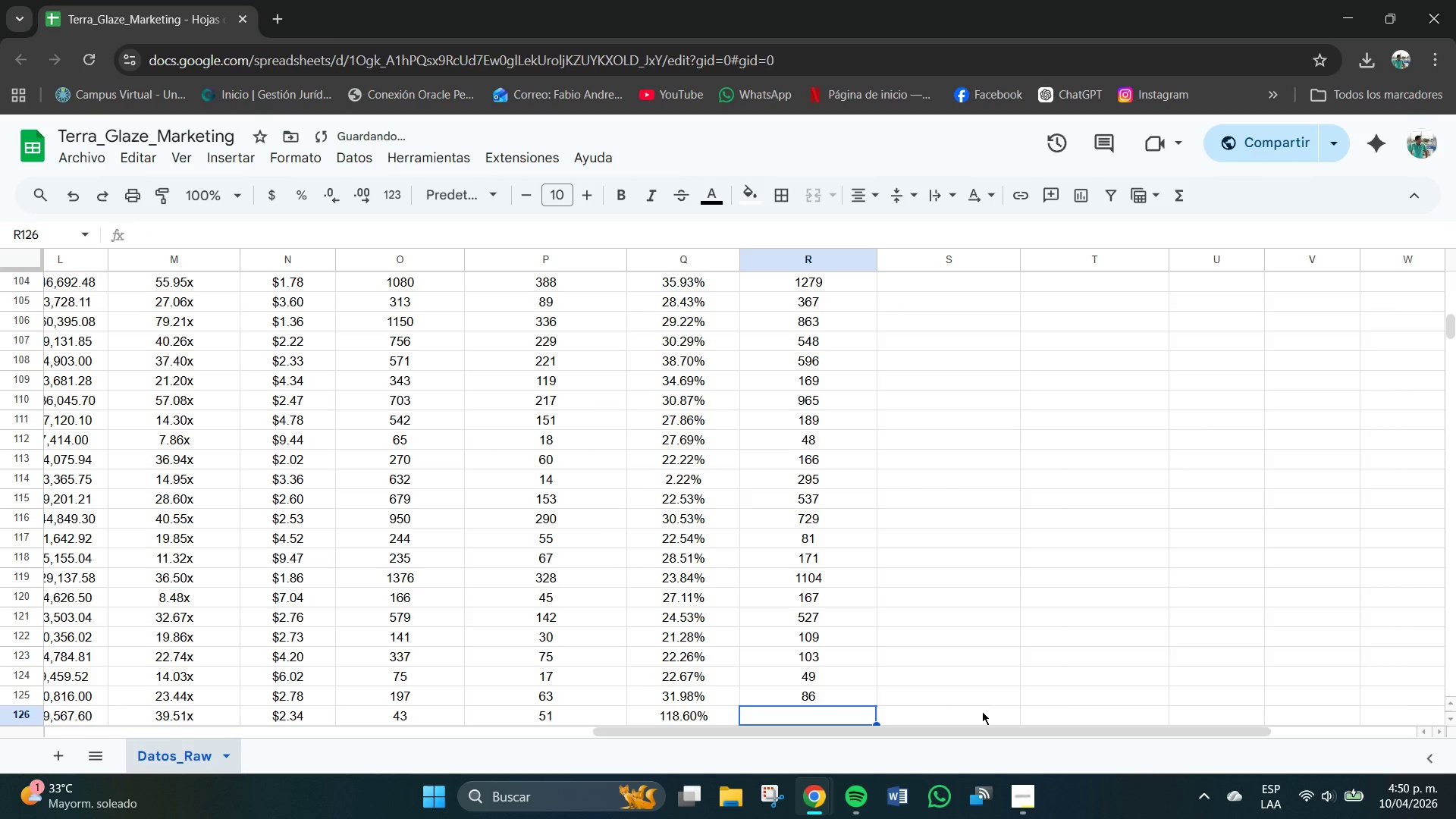 
key(Numpad1)
 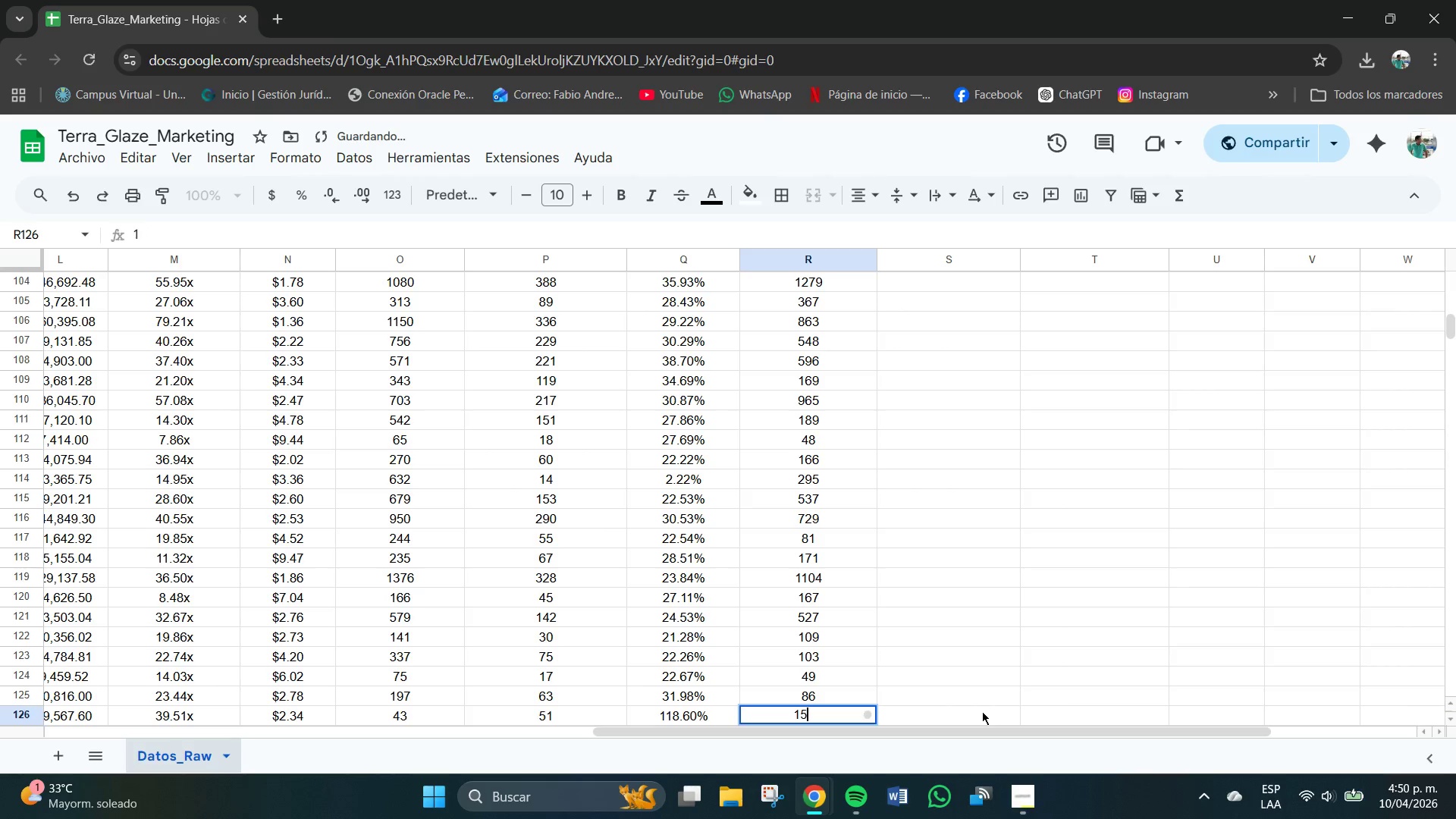 
key(Numpad5)
 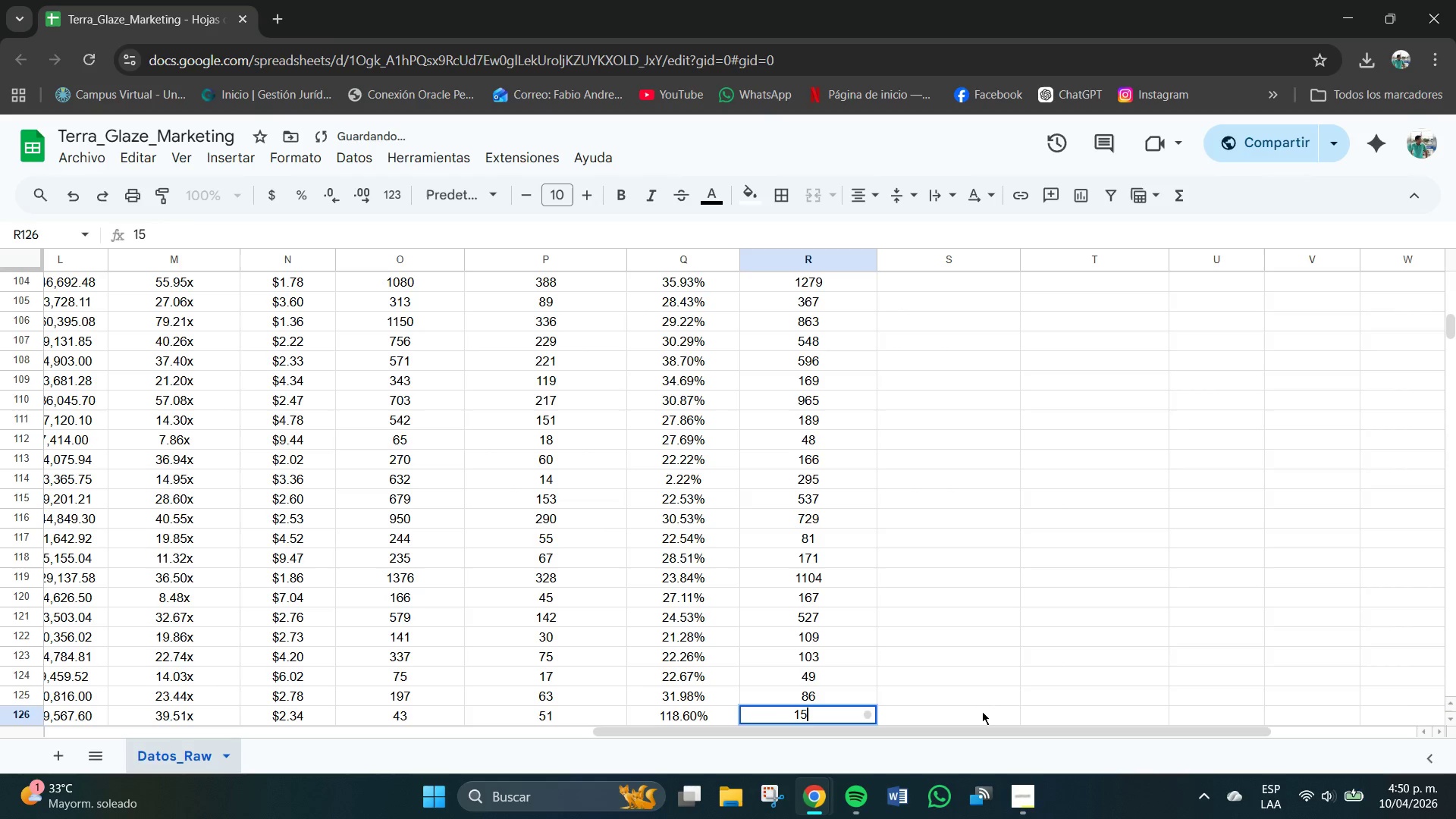 
key(Numpad0)
 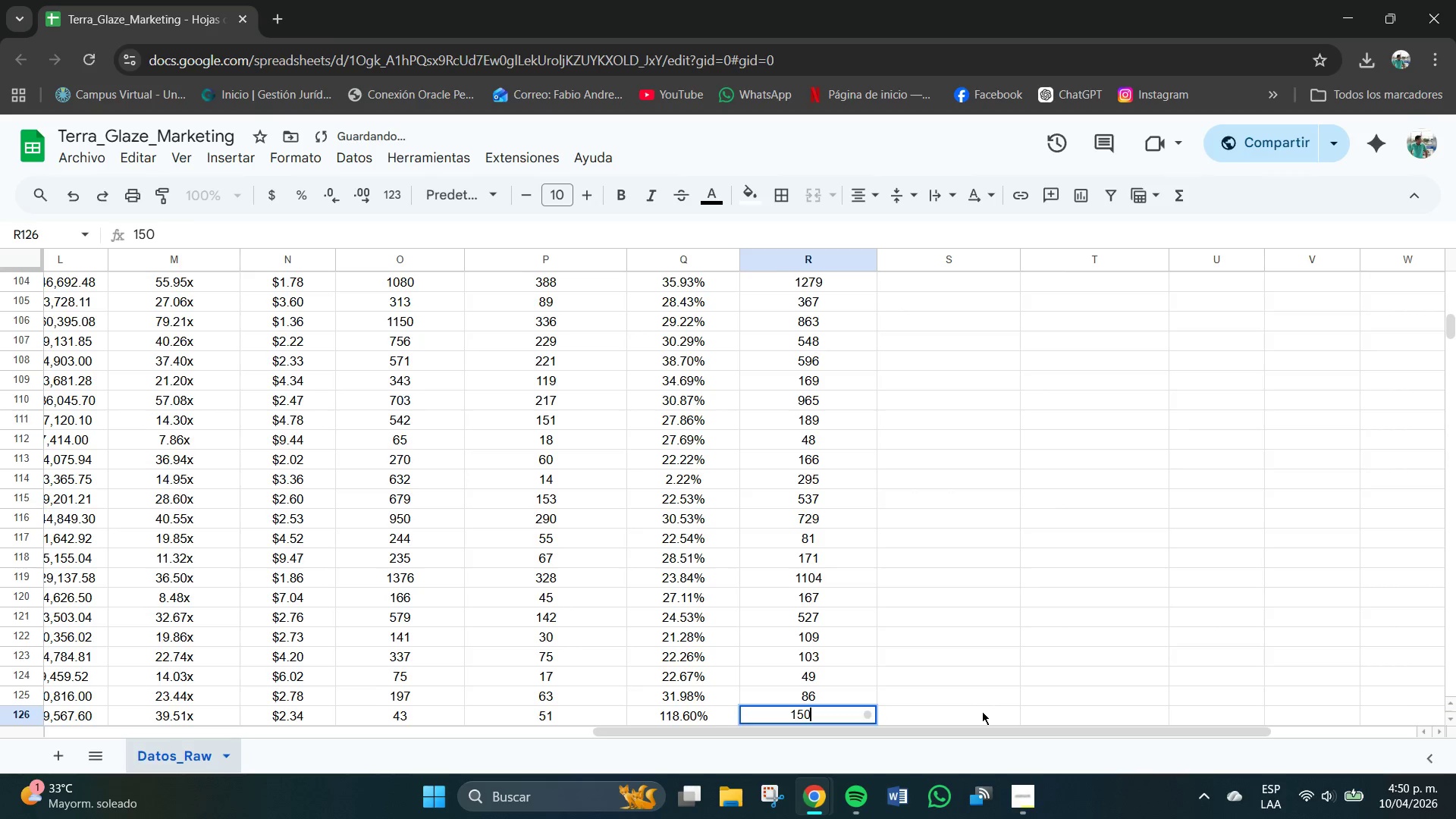 
key(NumpadEnter)
 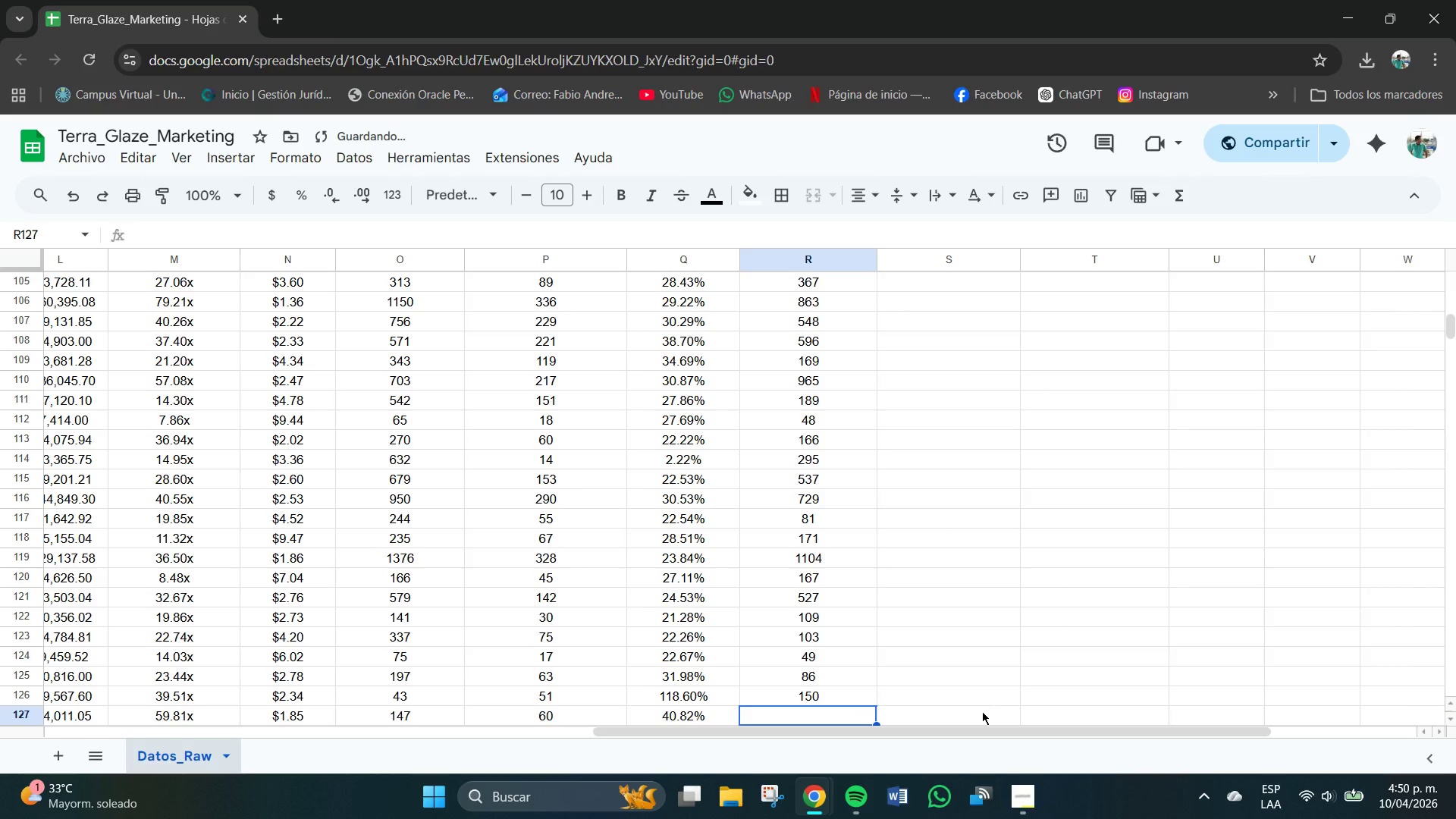 
key(Numpad7)
 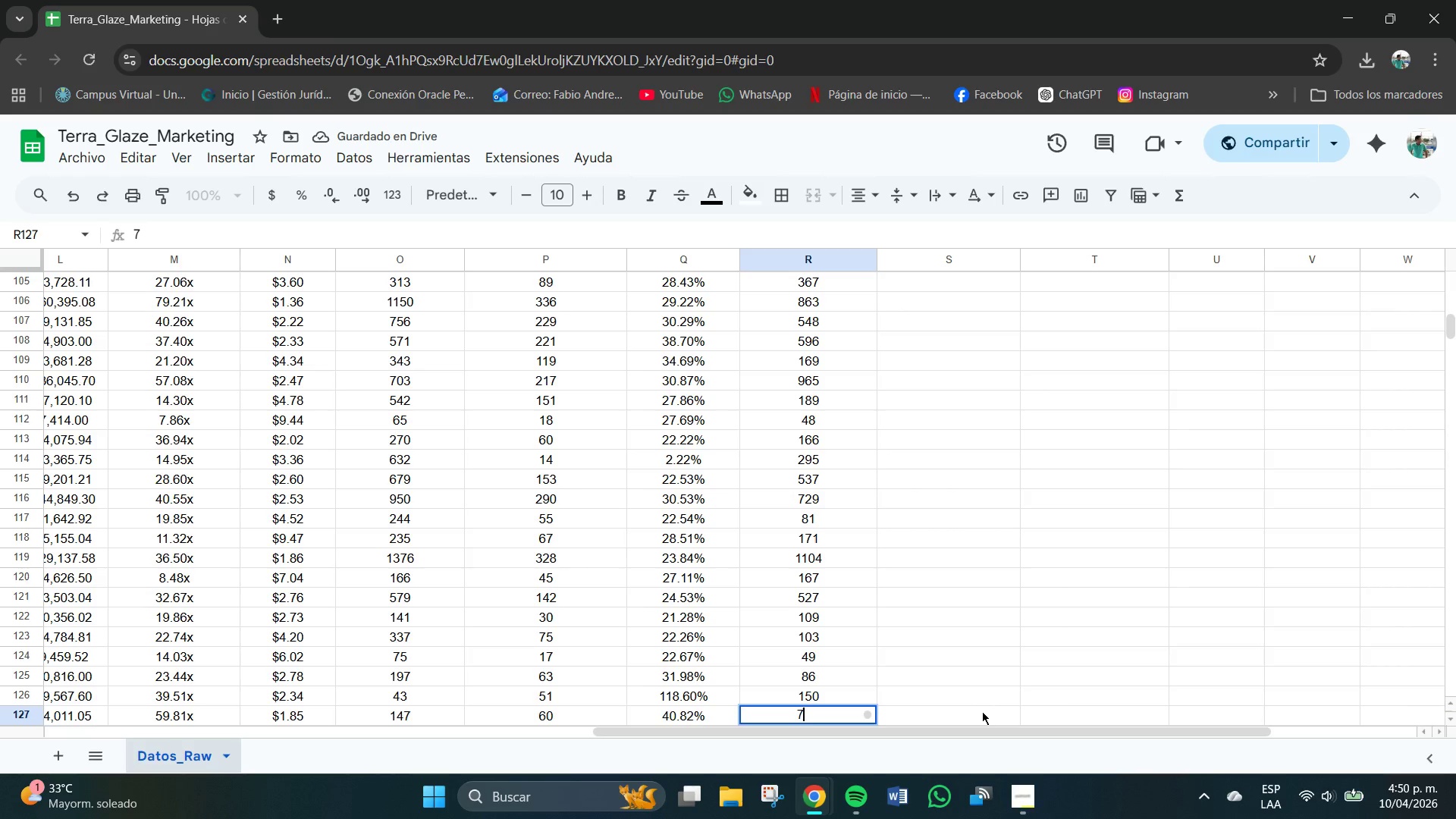 
key(Backspace)
 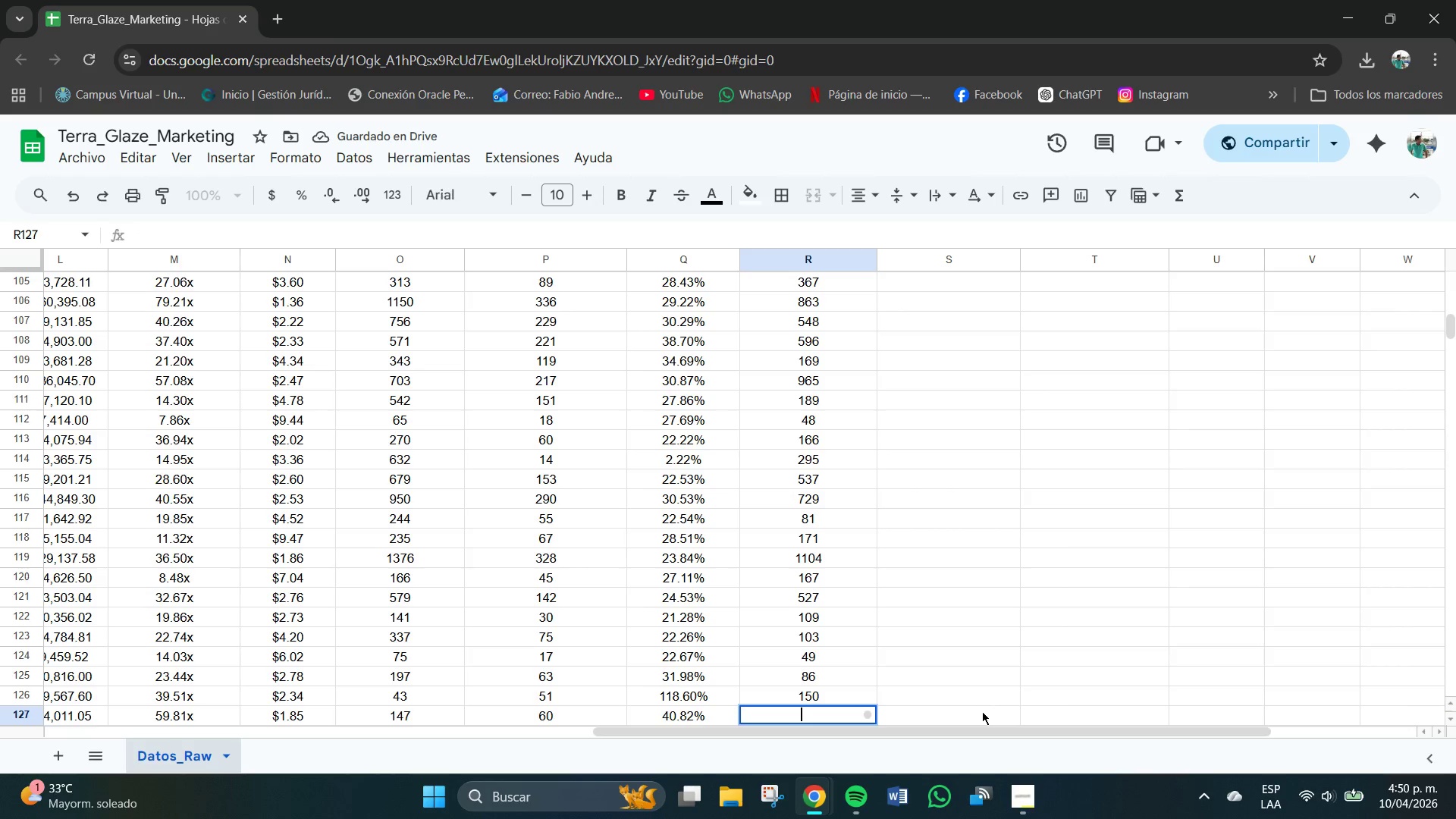 
key(Numpad8)
 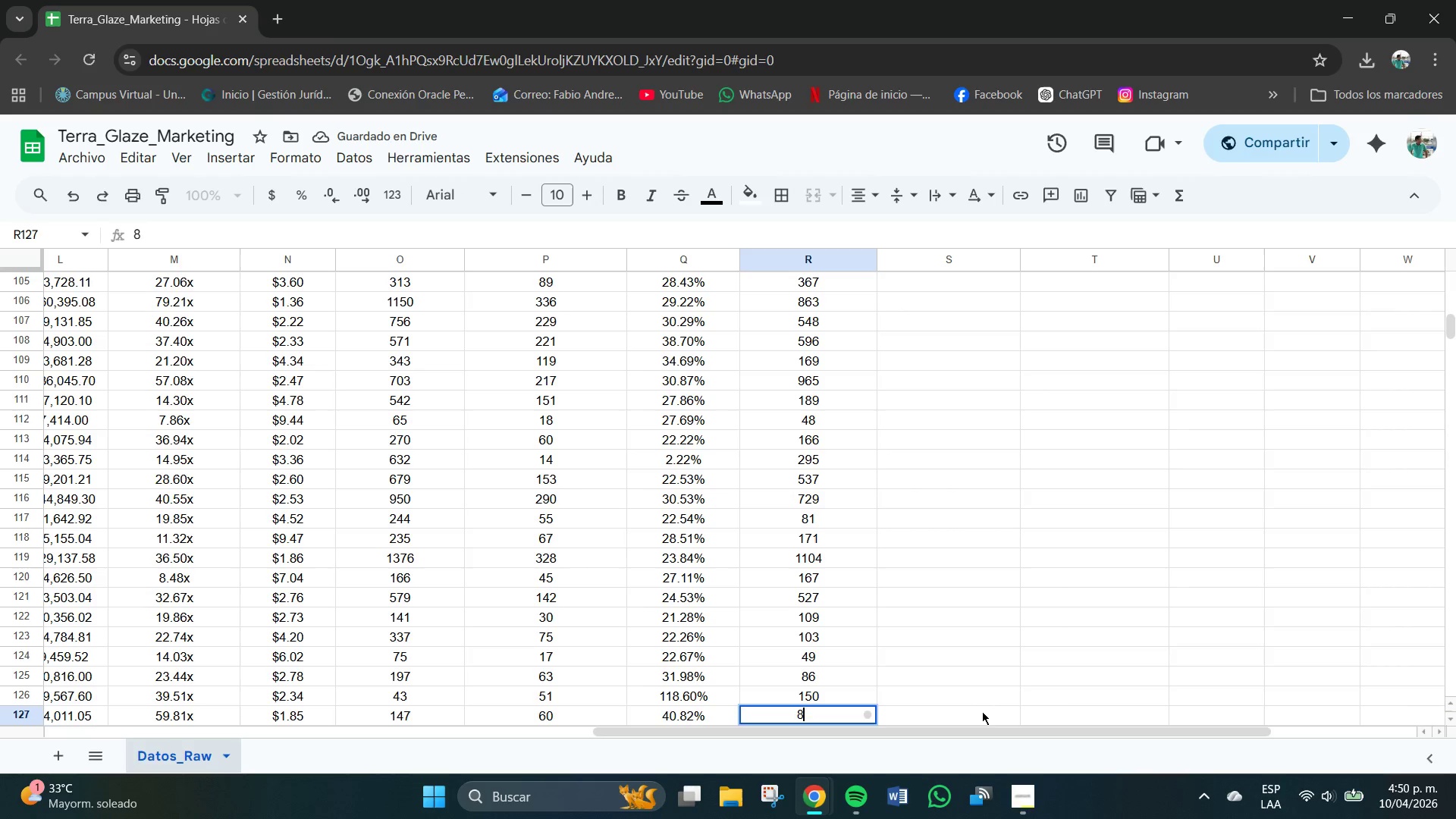 
key(Numpad7)
 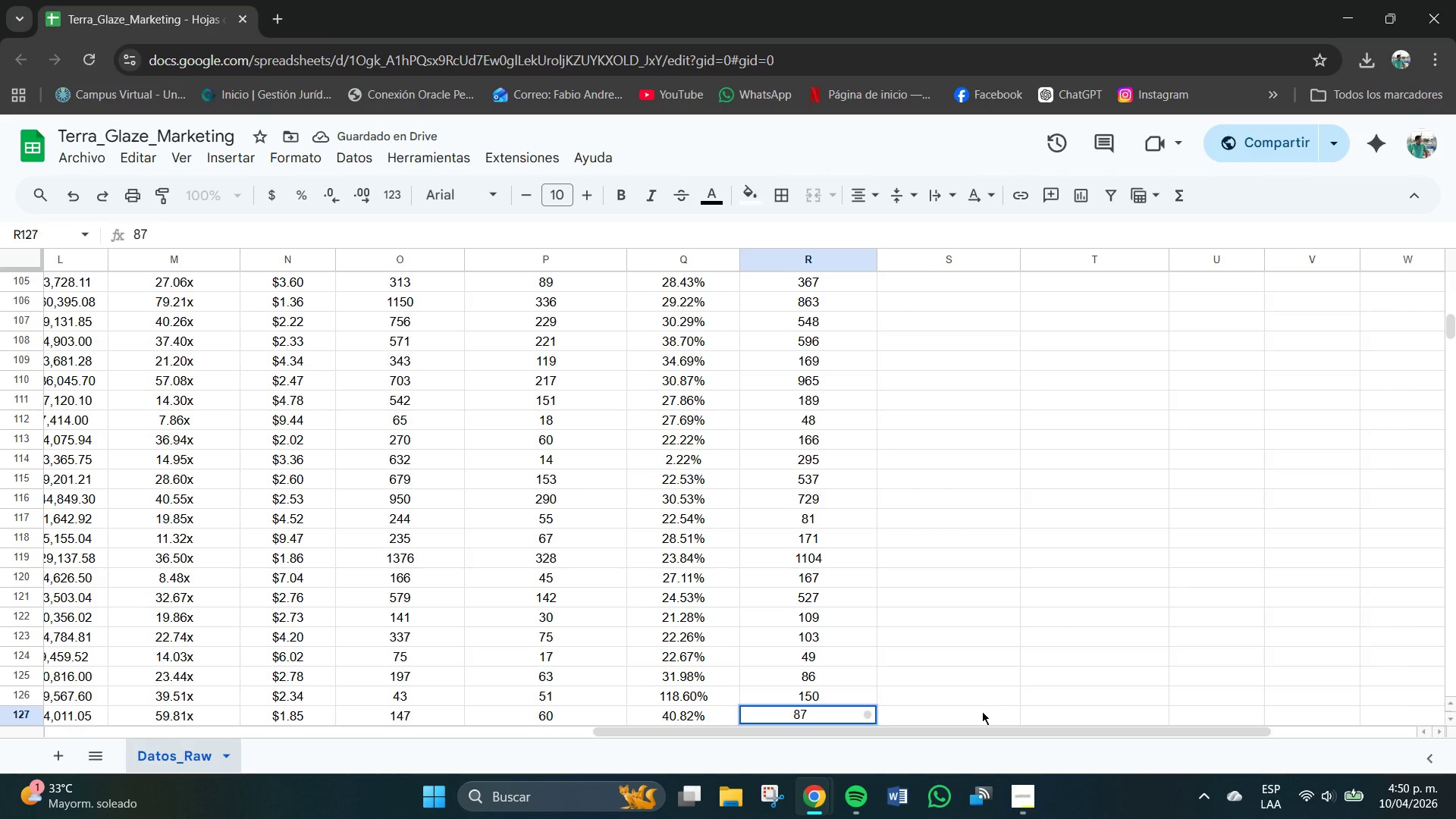 
key(NumpadEnter)
 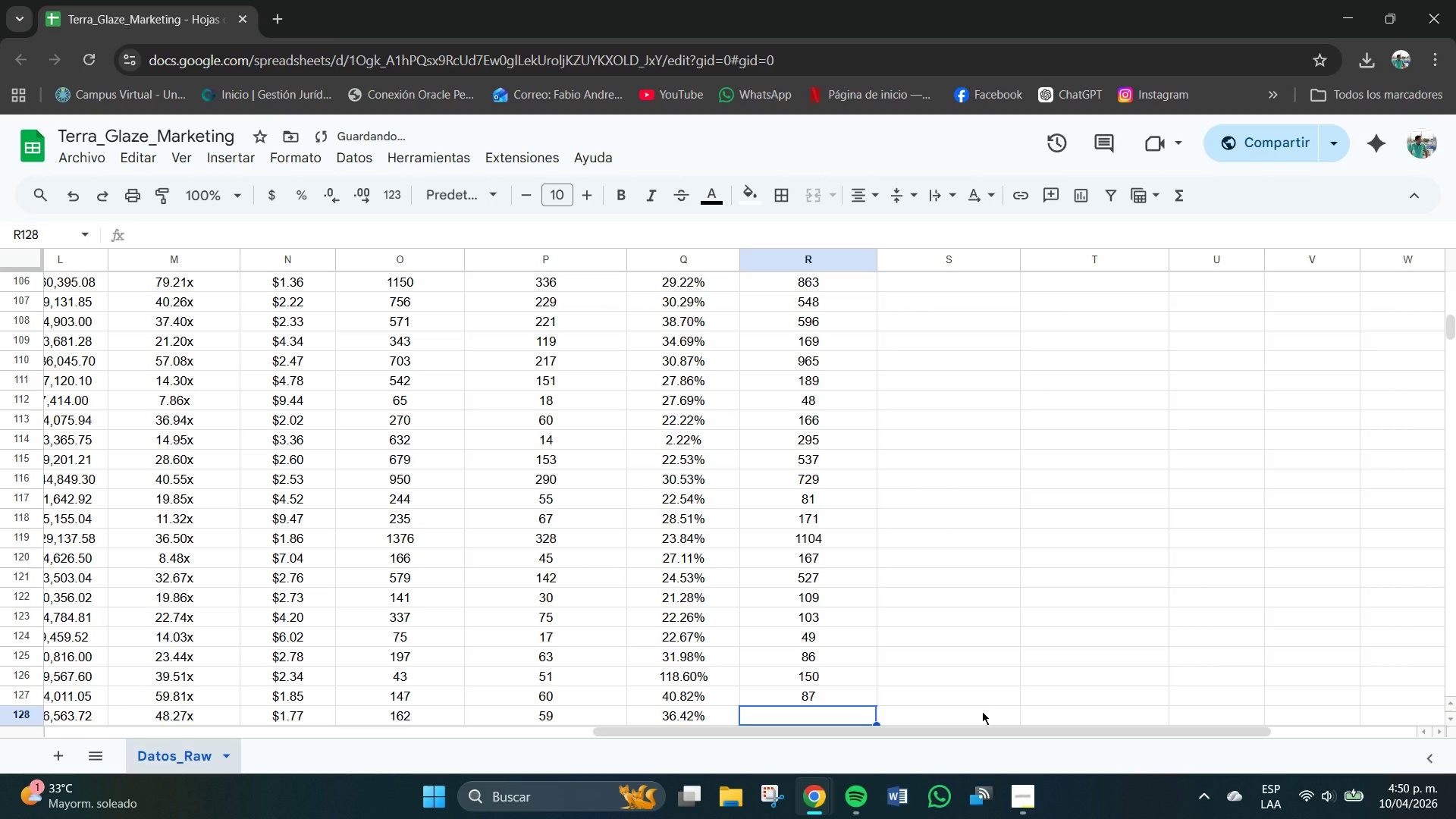 
key(Numpad2)
 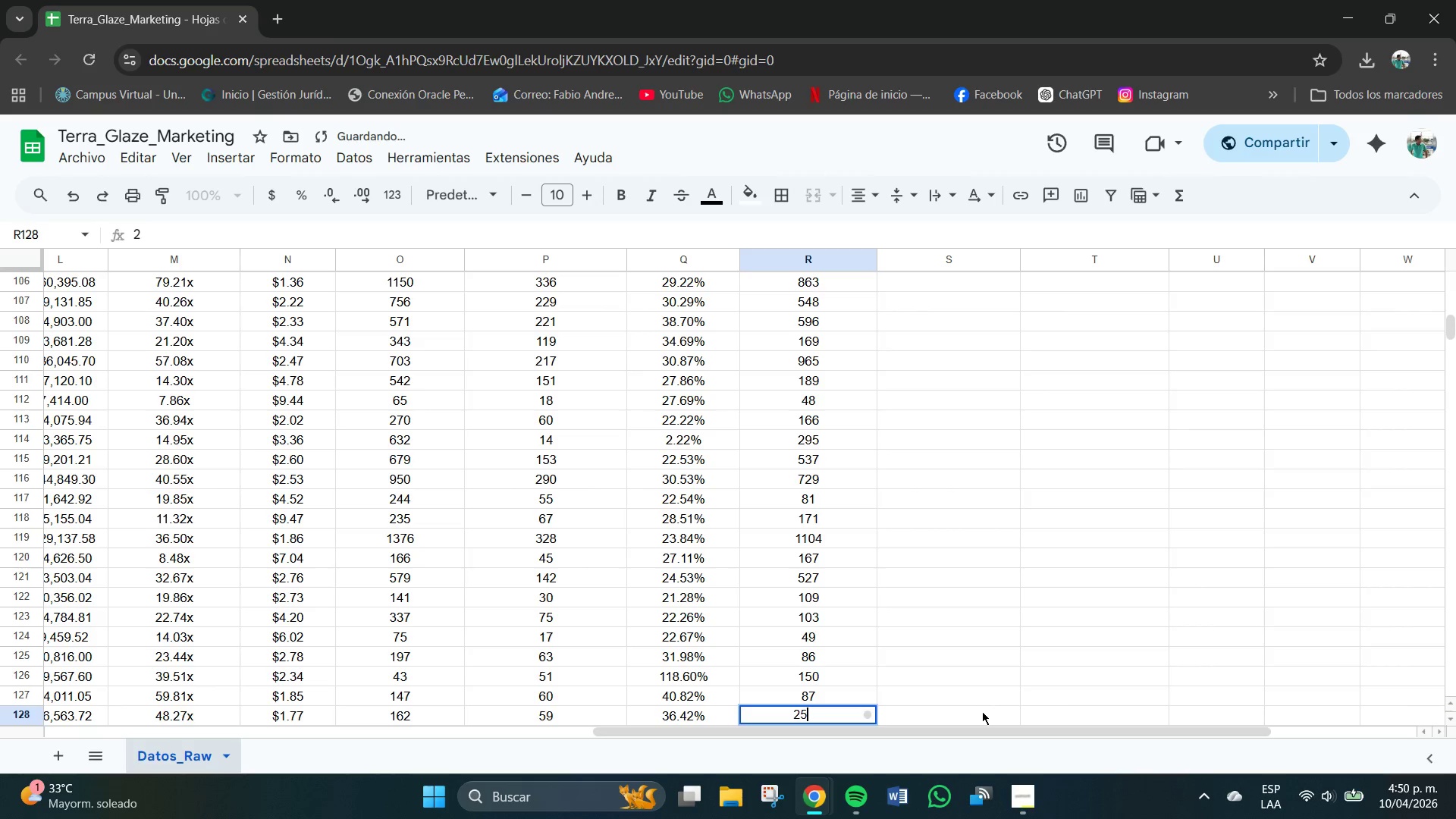 
key(Numpad5)
 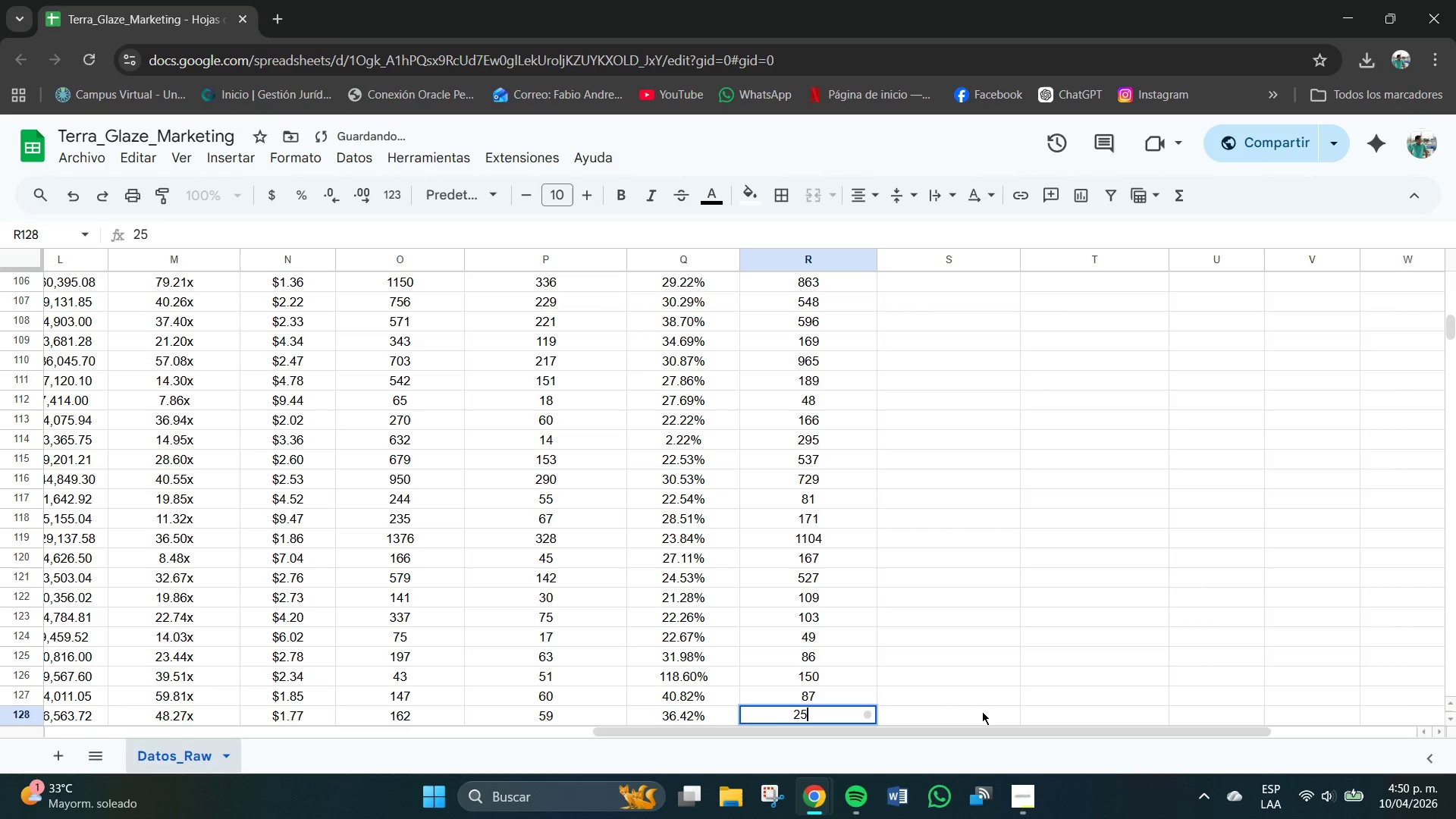 
key(Numpad5)
 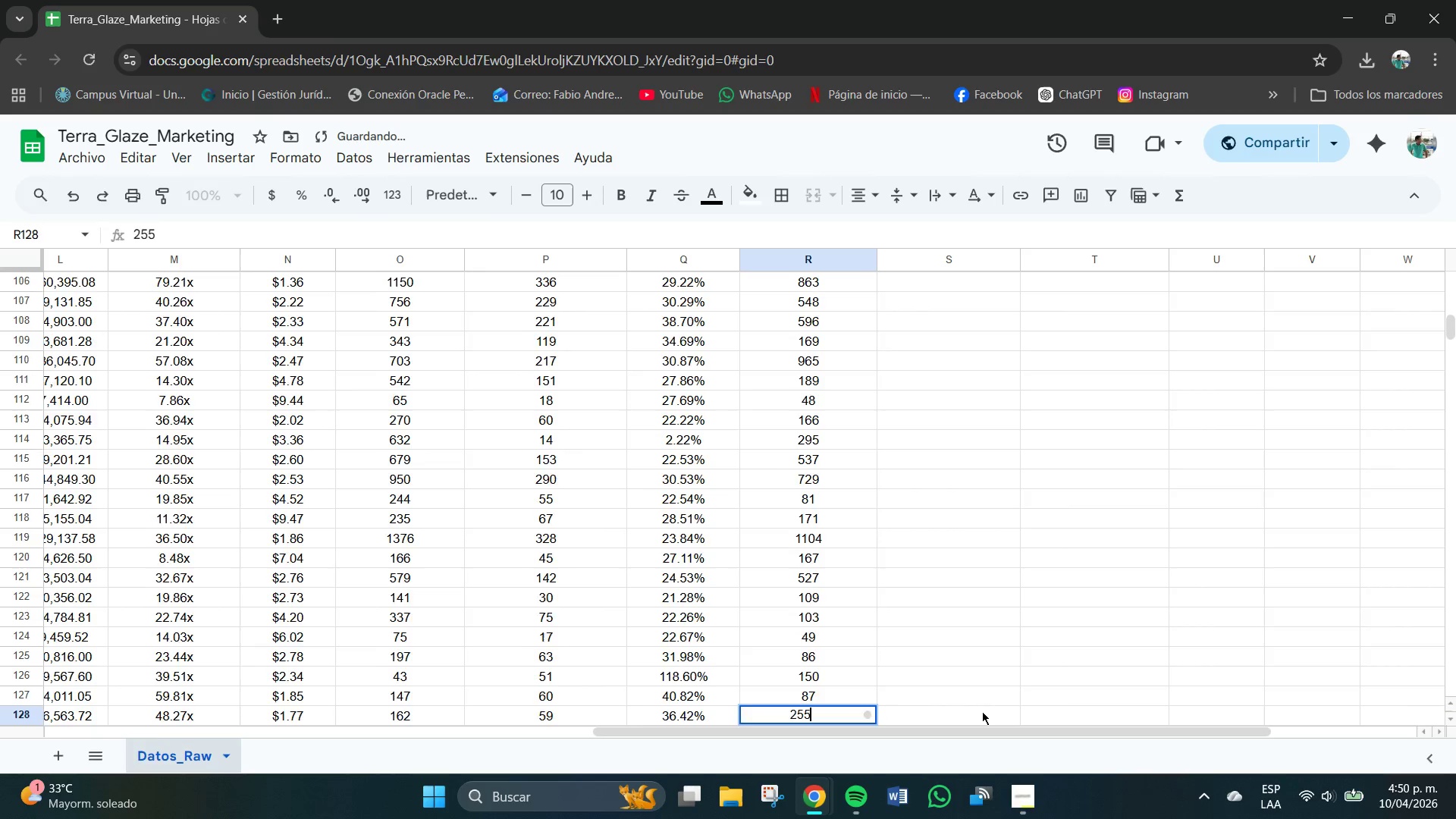 
key(NumpadEnter)
 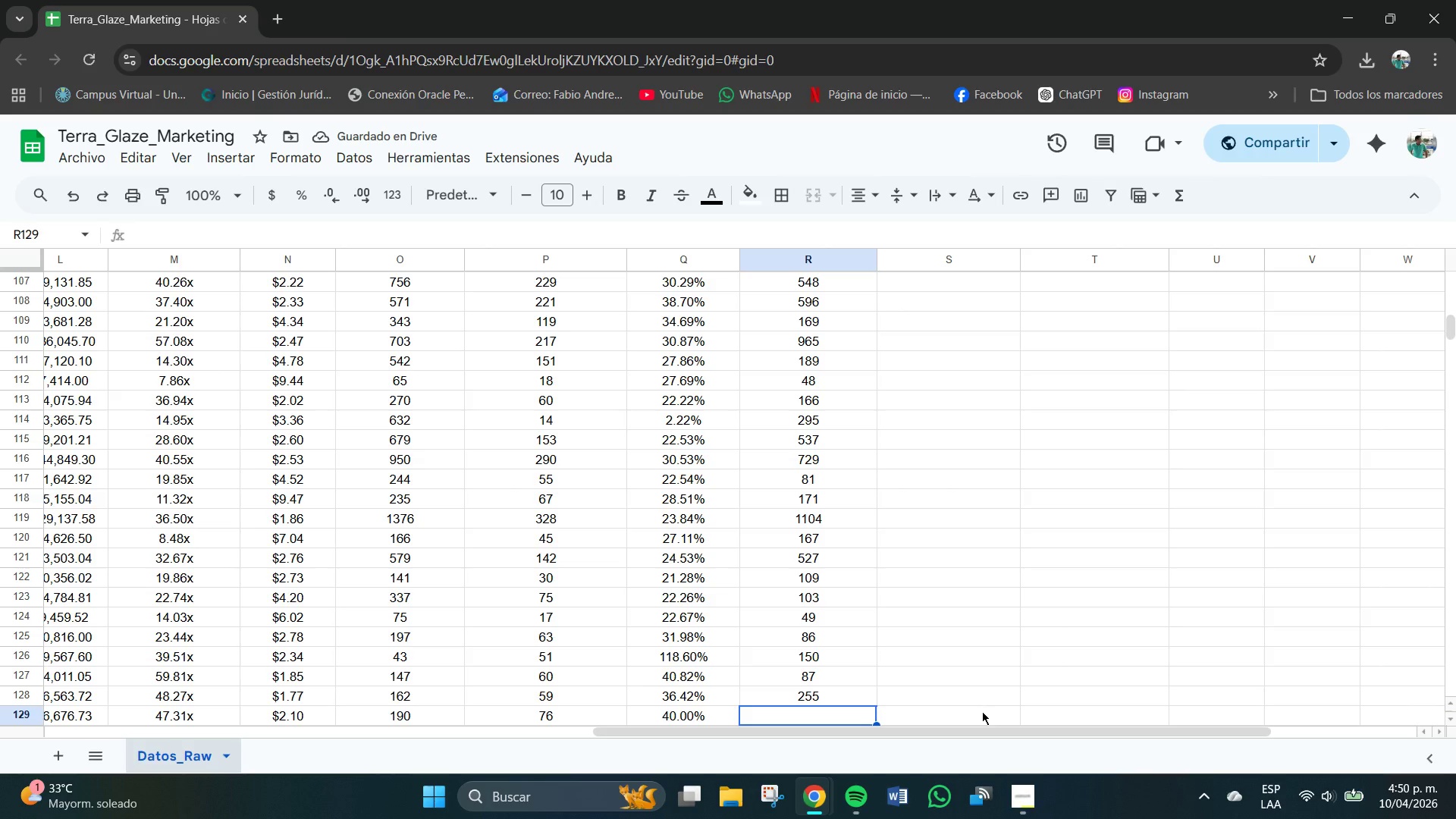 
wait(6.01)
 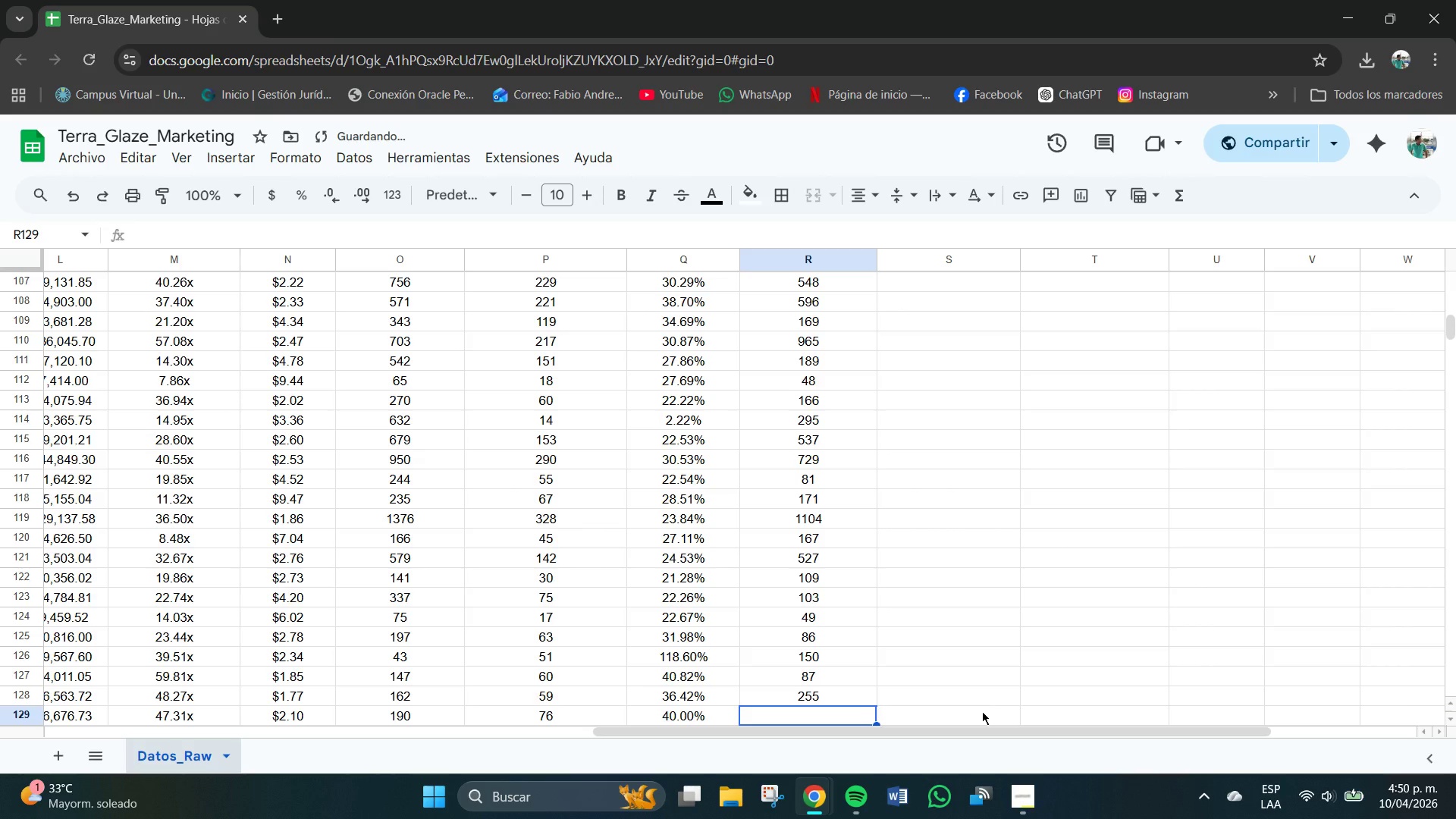 
key(Numpad1)
 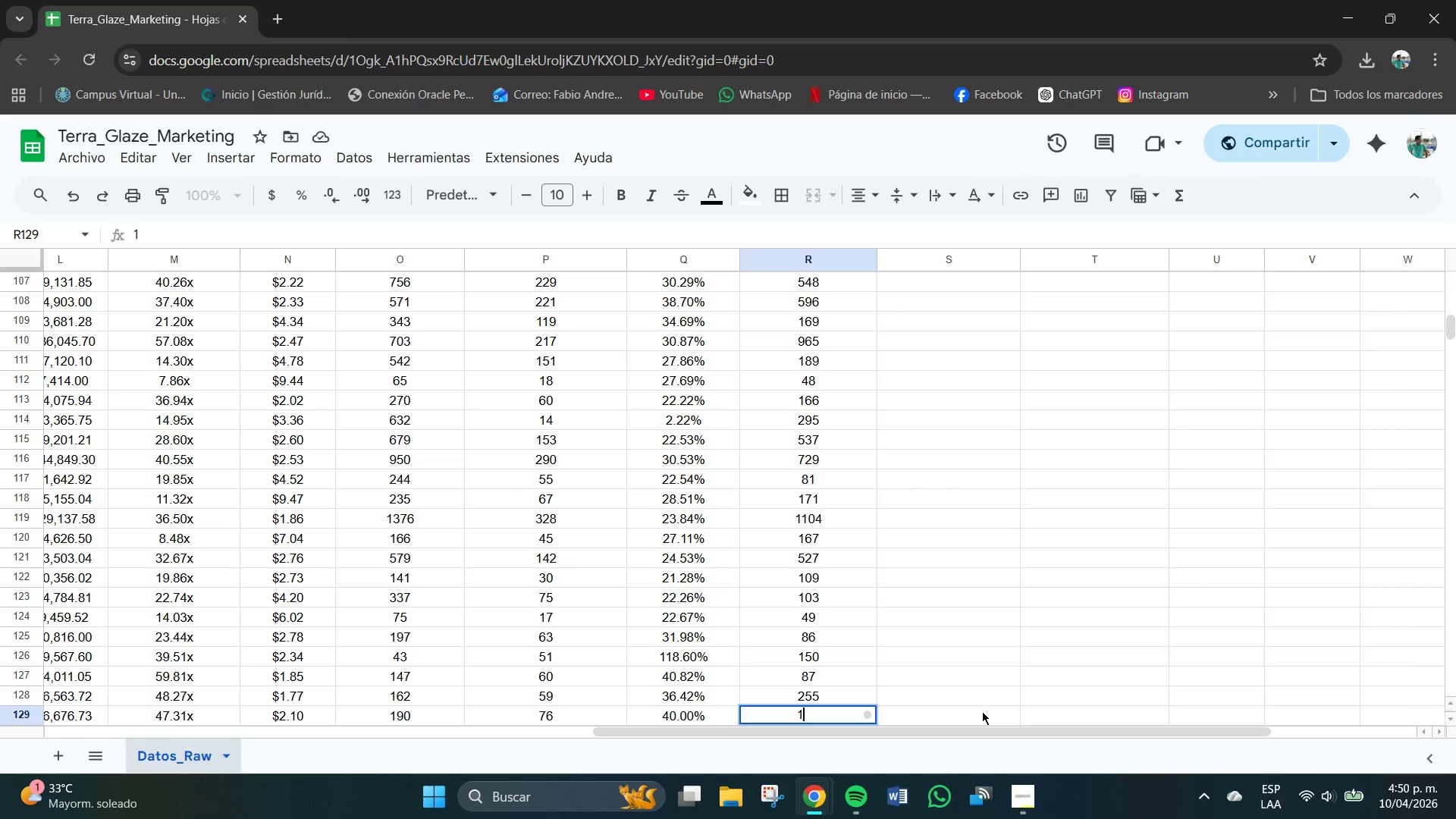 
key(Numpad6)
 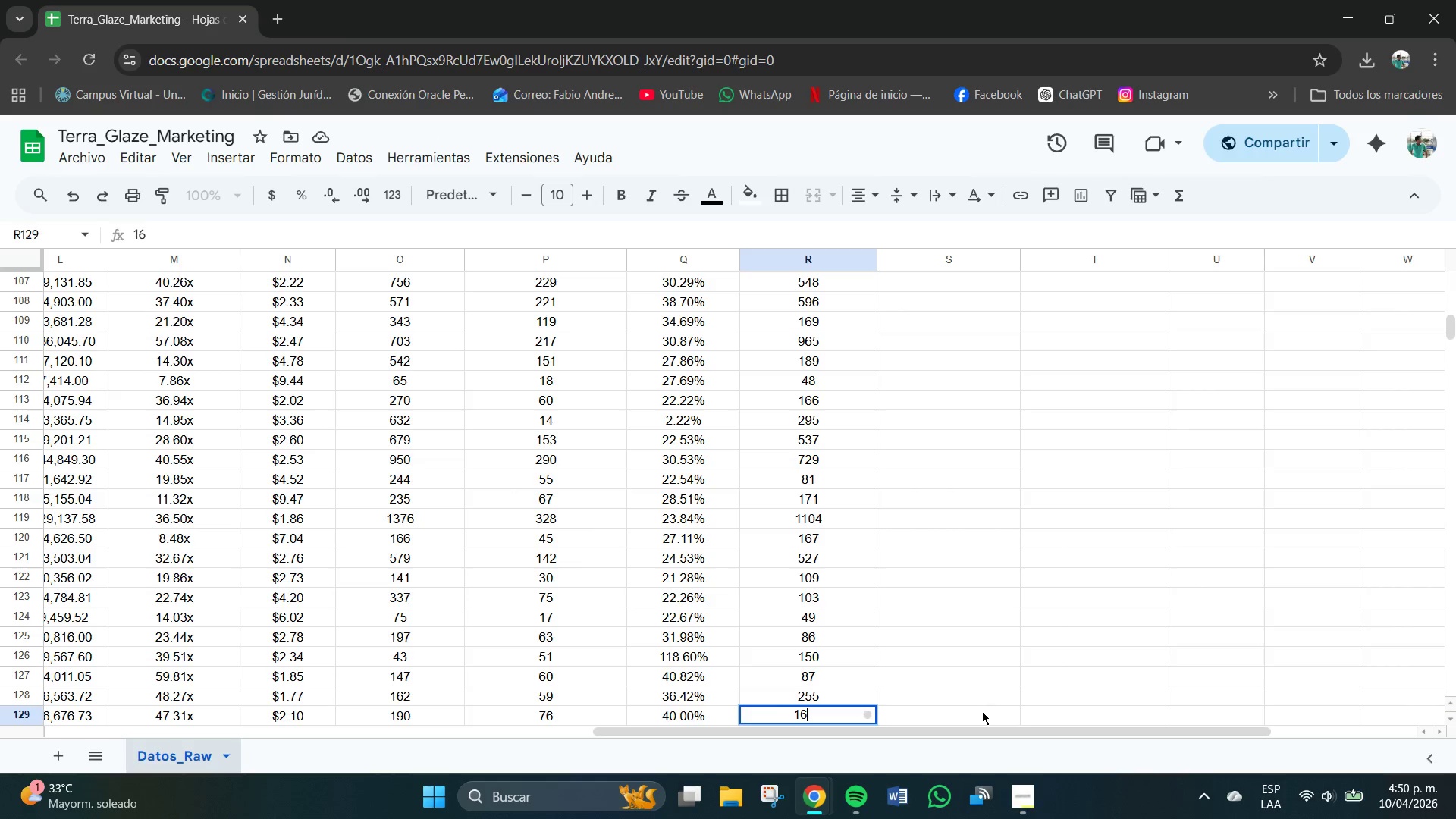 
key(Numpad9)
 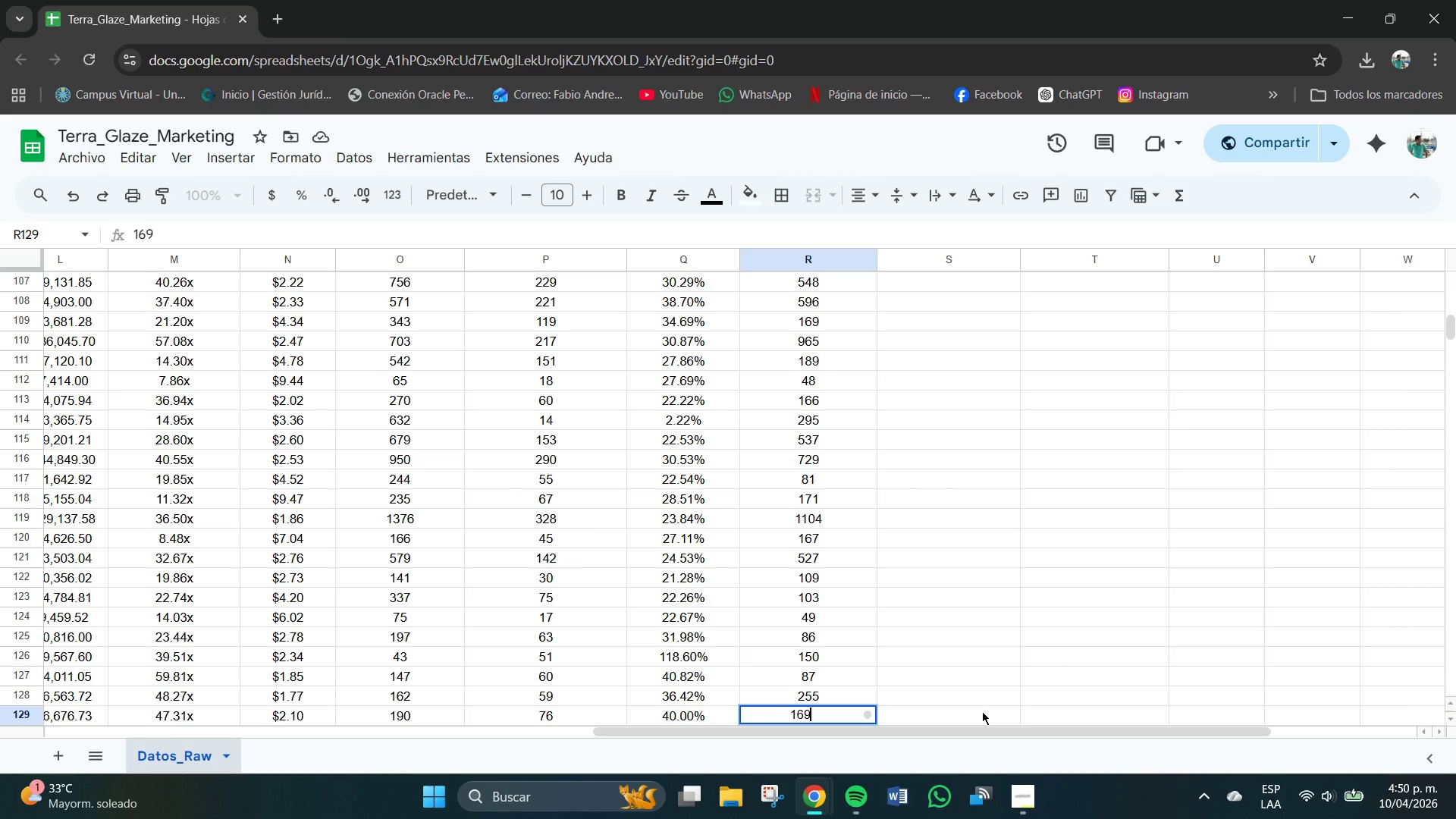 
key(NumpadEnter)
 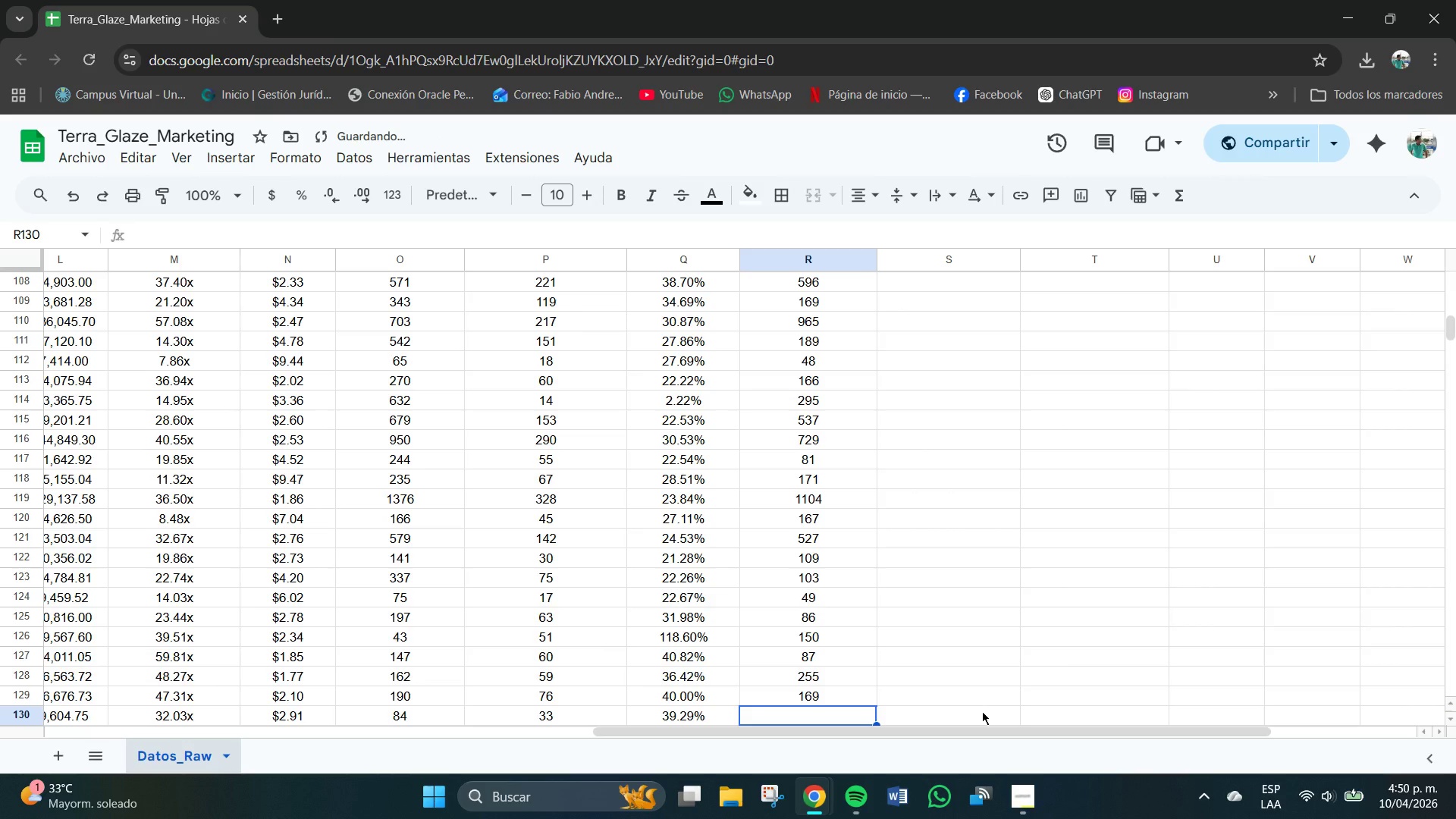 
key(Numpad1)
 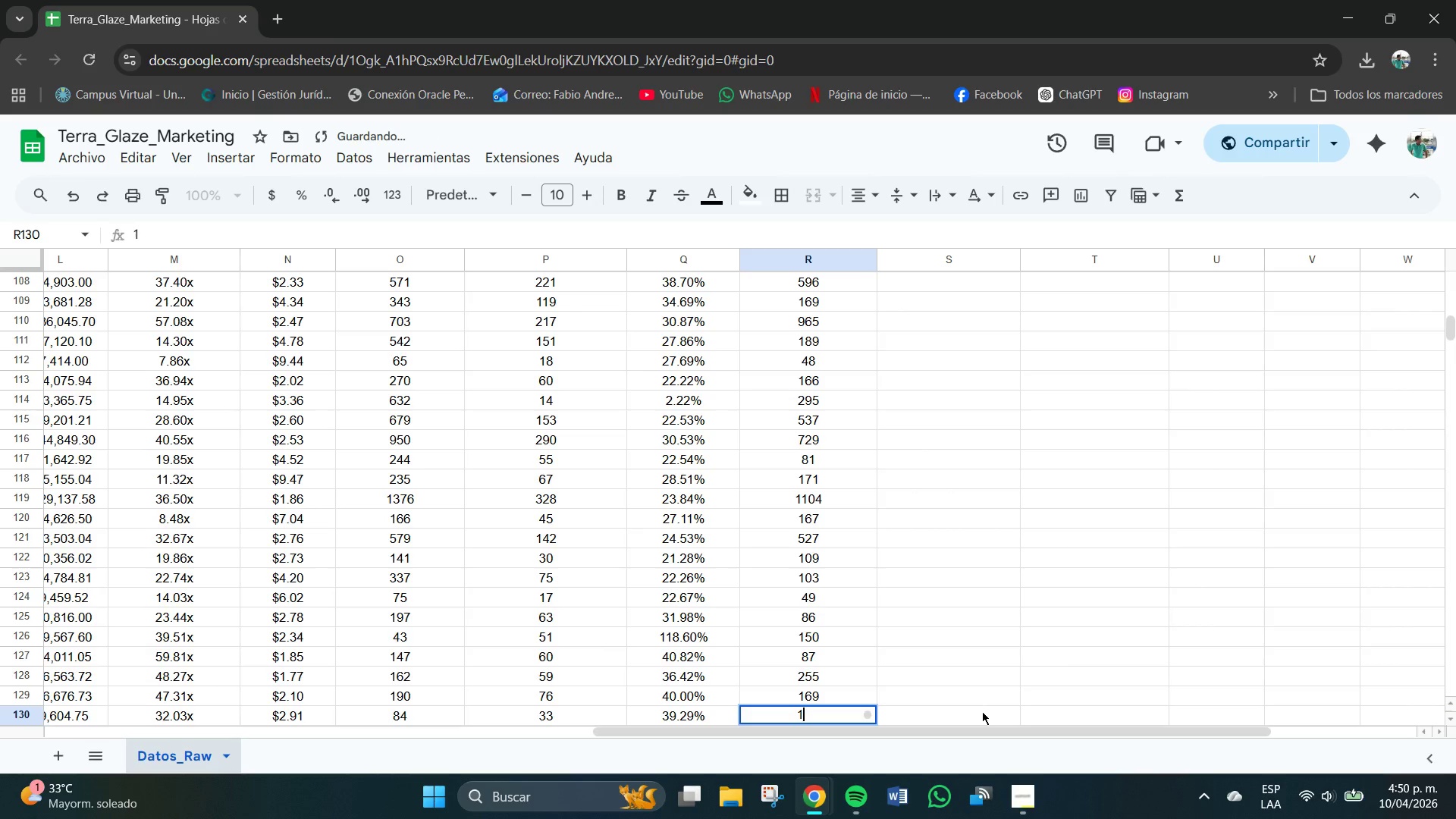 
key(Numpad1)
 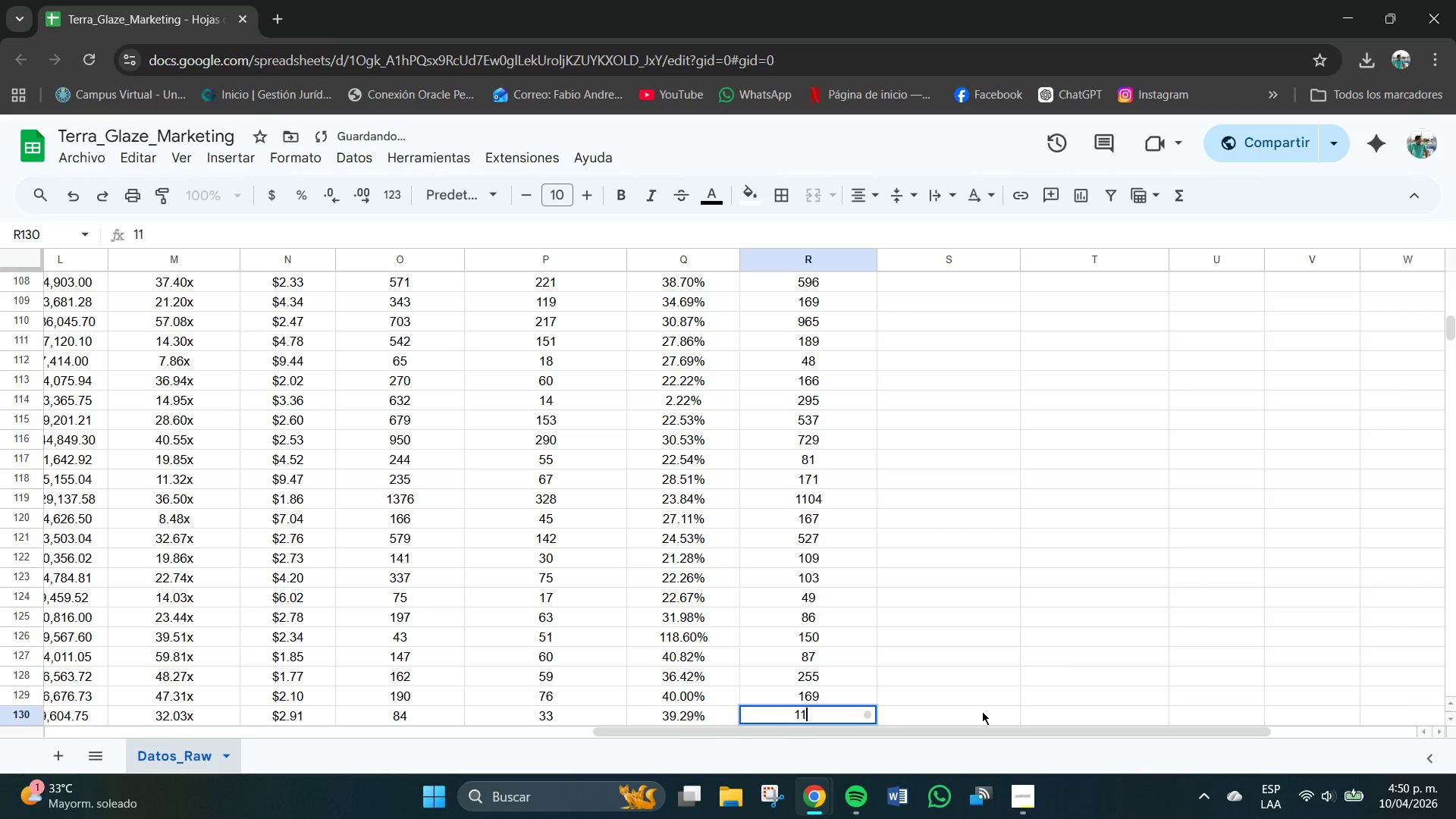 
key(Numpad8)
 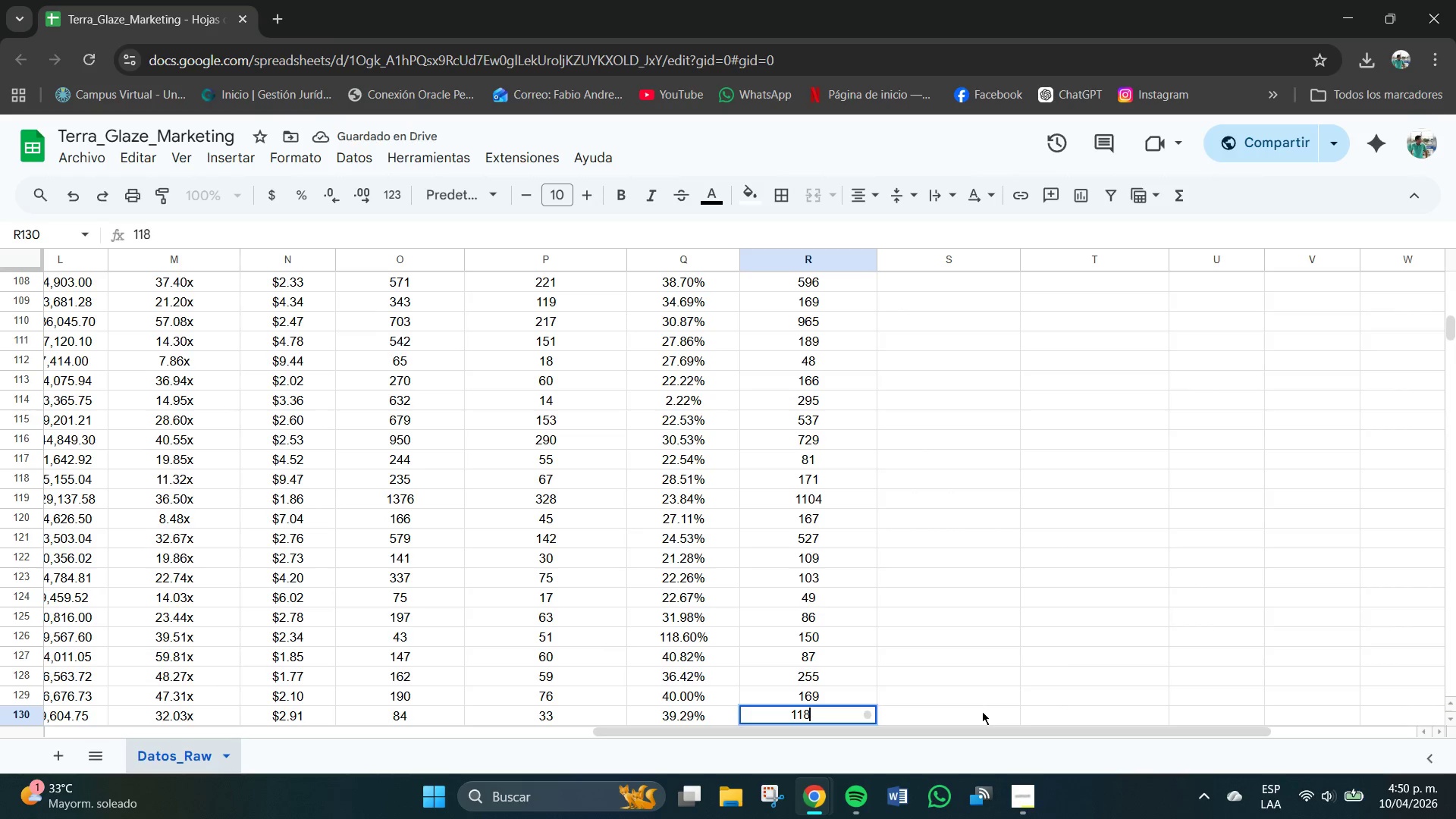 
key(NumpadEnter)
 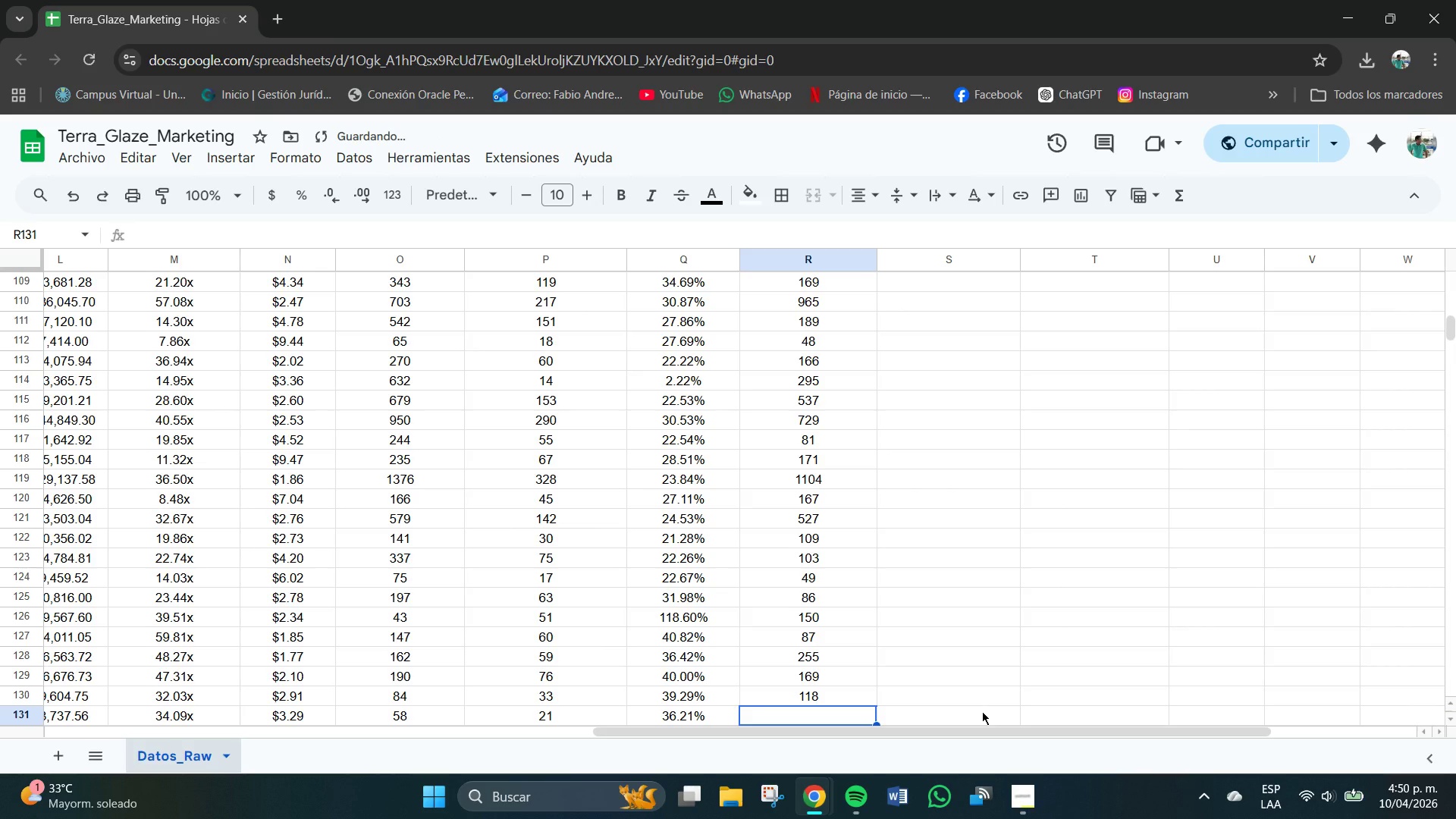 
key(Numpad7)
 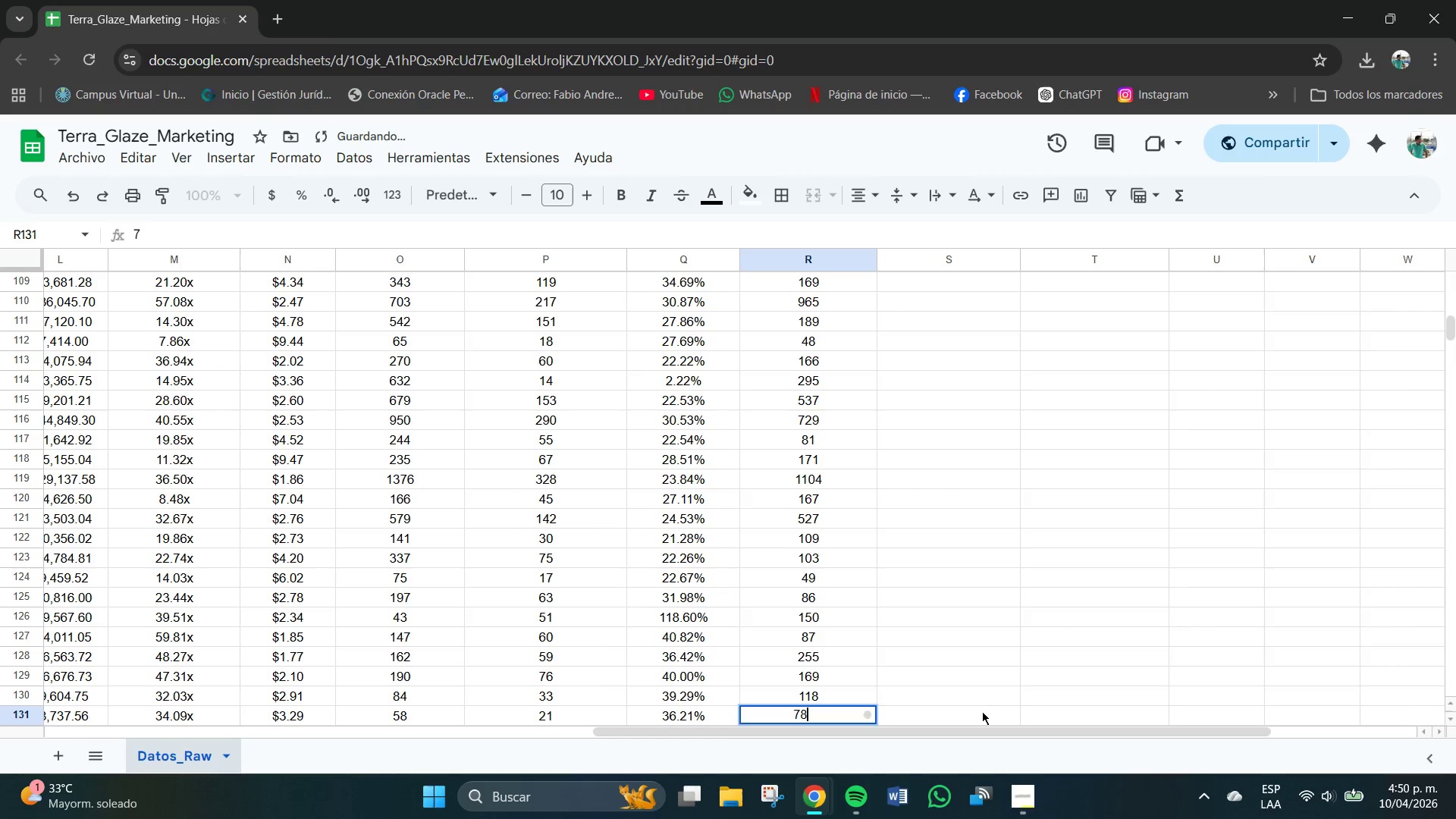 
key(Numpad8)
 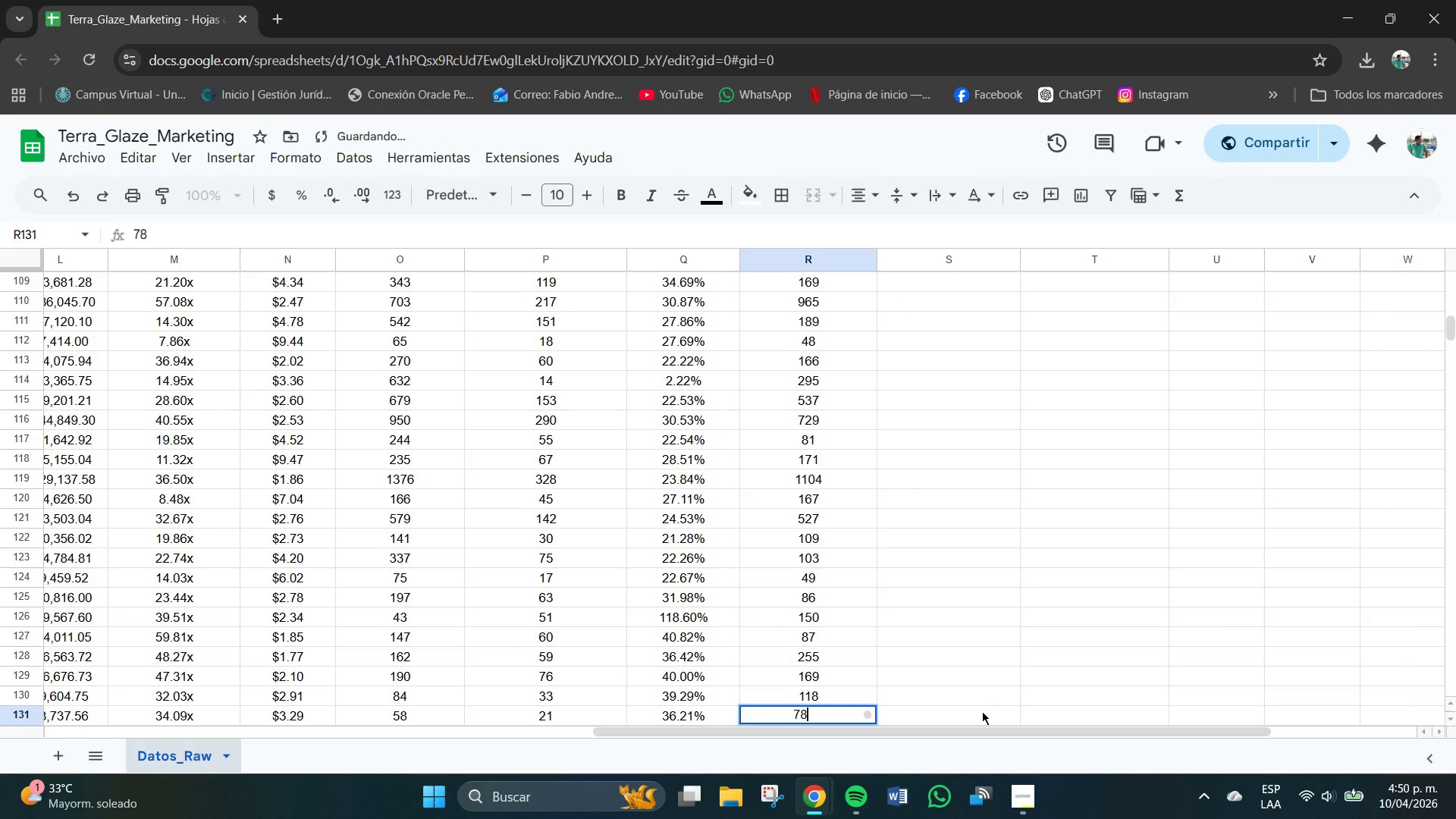 
key(NumpadEnter)
 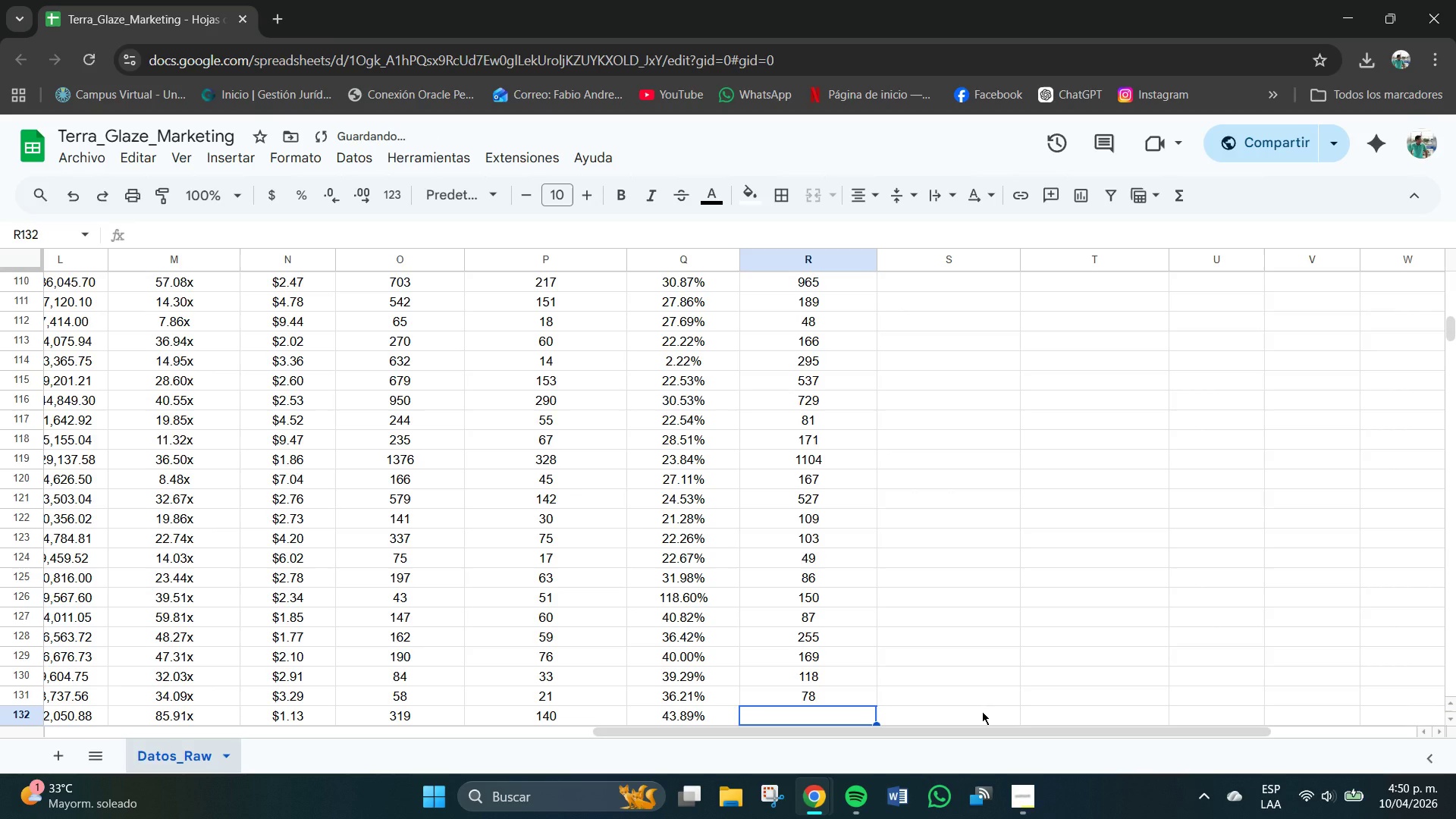 
key(Numpad5)
 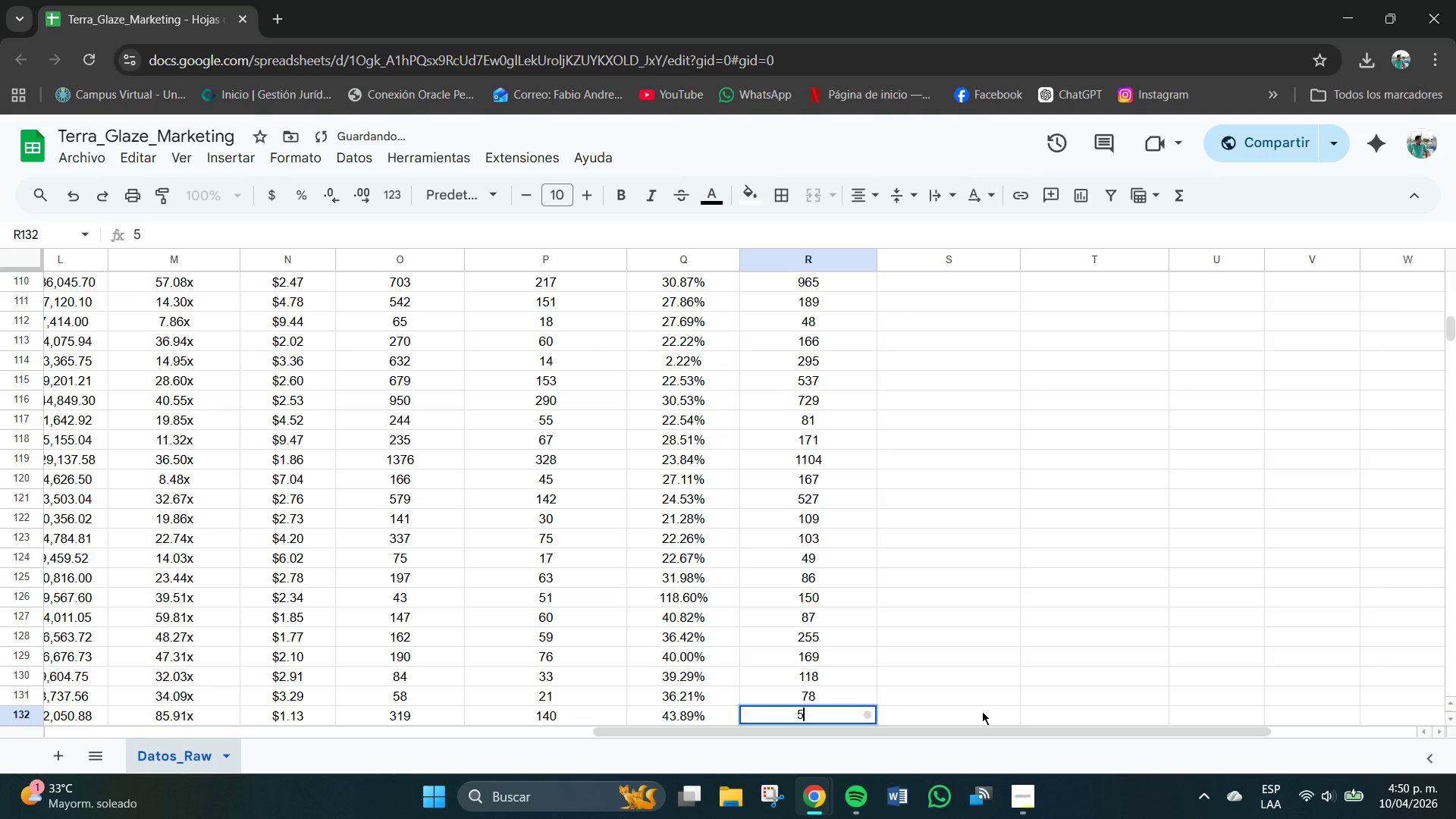 
key(Numpad6)
 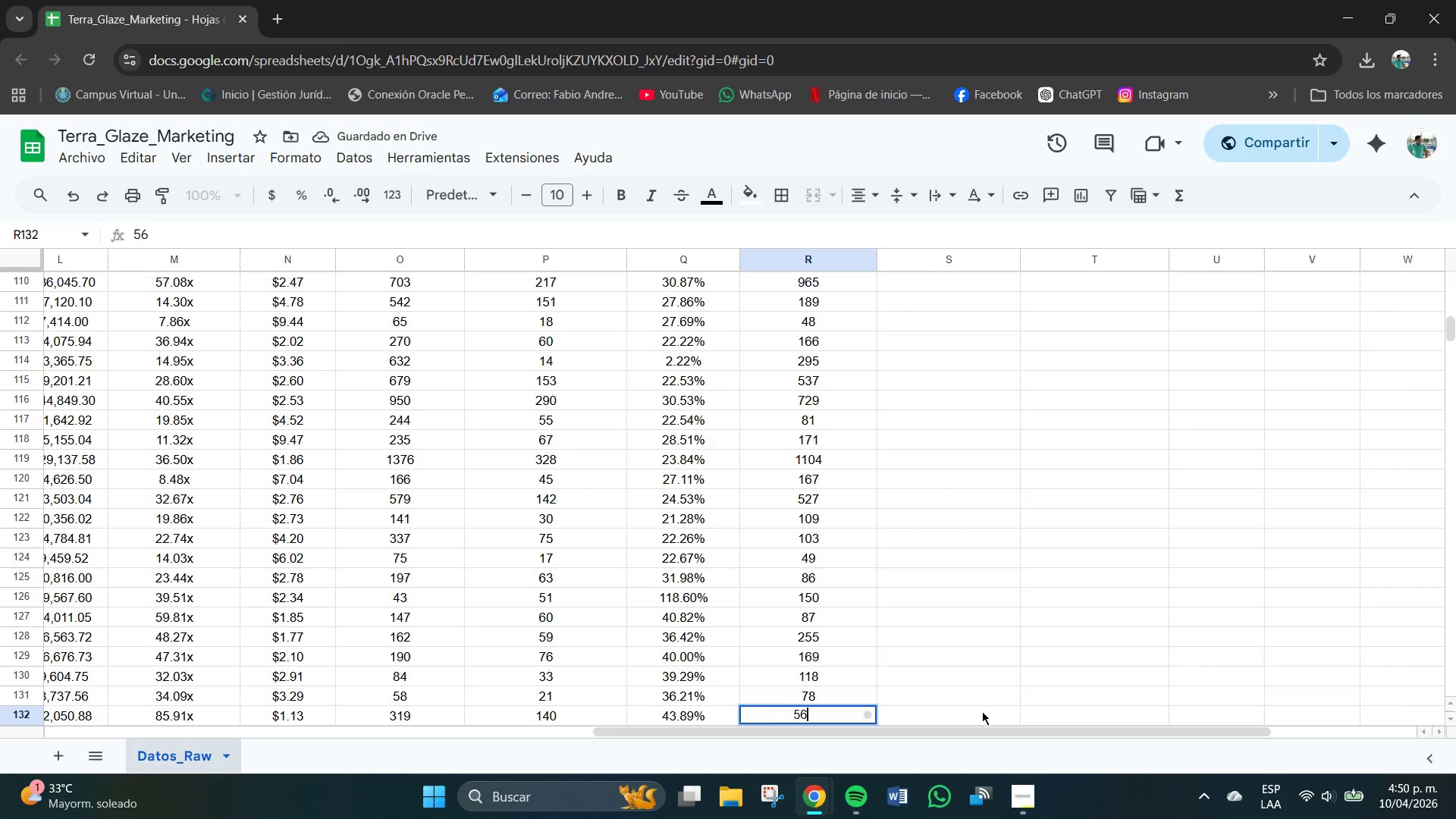 
key(Numpad7)
 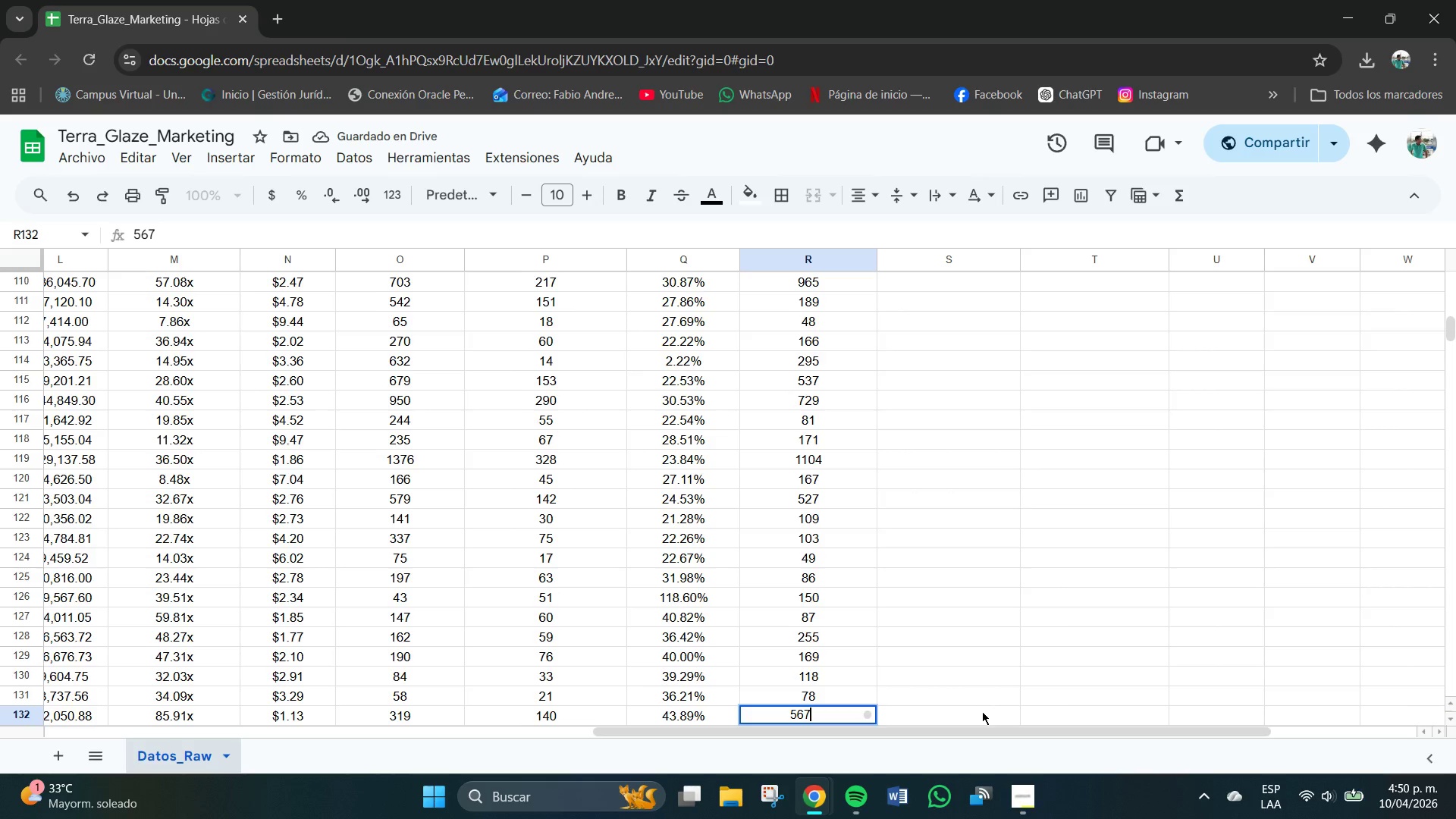 
key(NumpadEnter)
 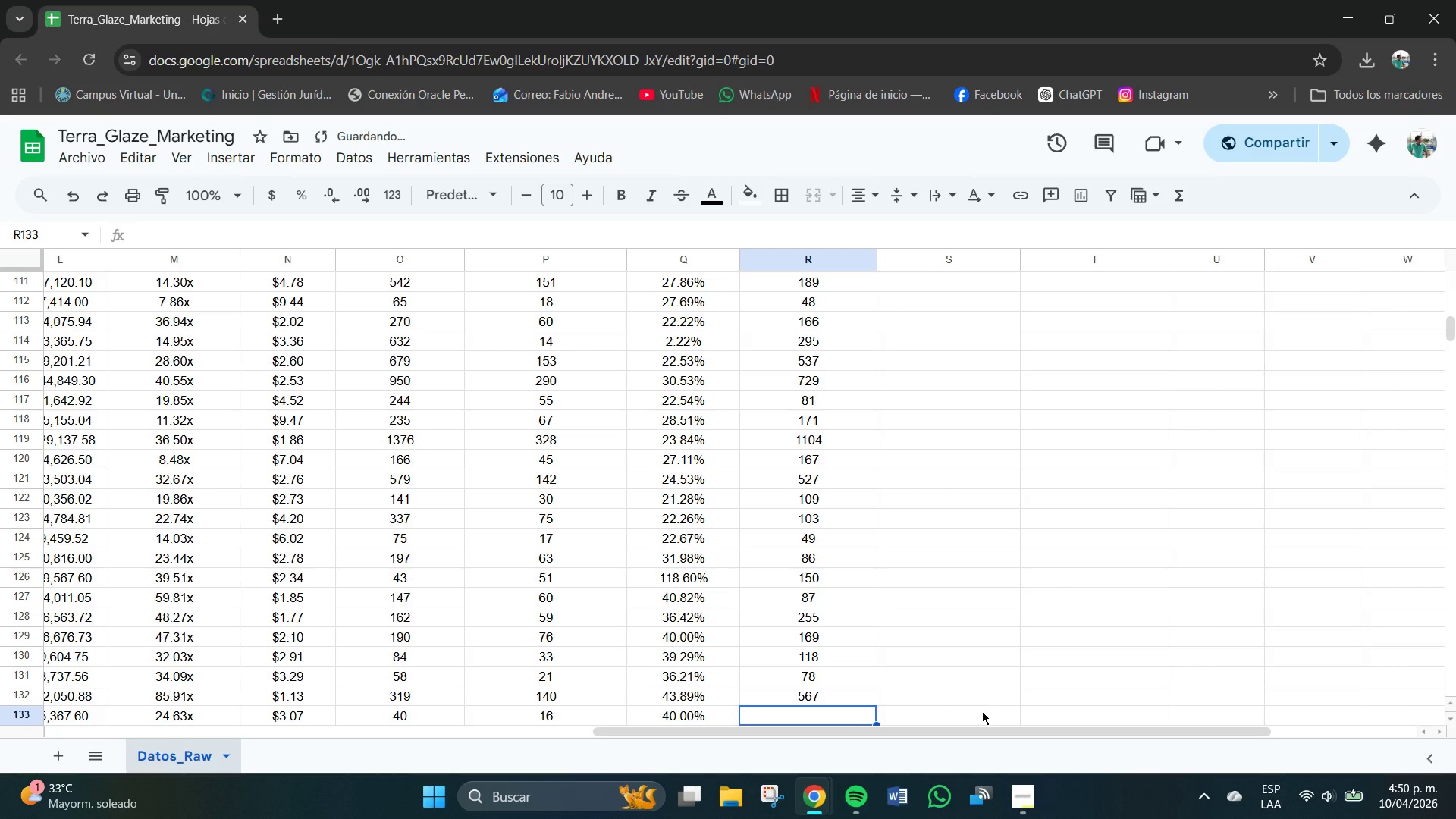 
key(Numpad3)
 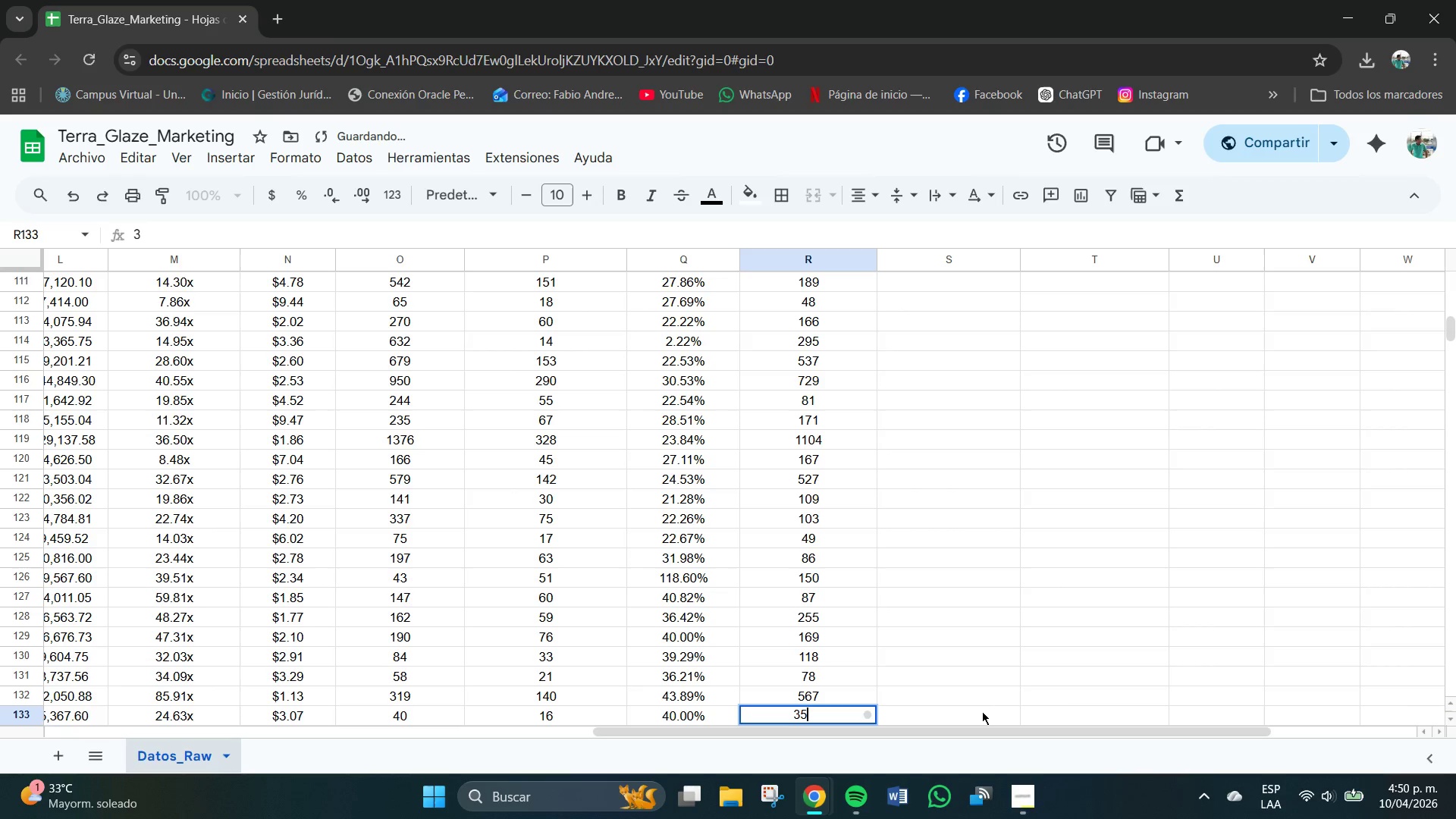 
key(Numpad5)
 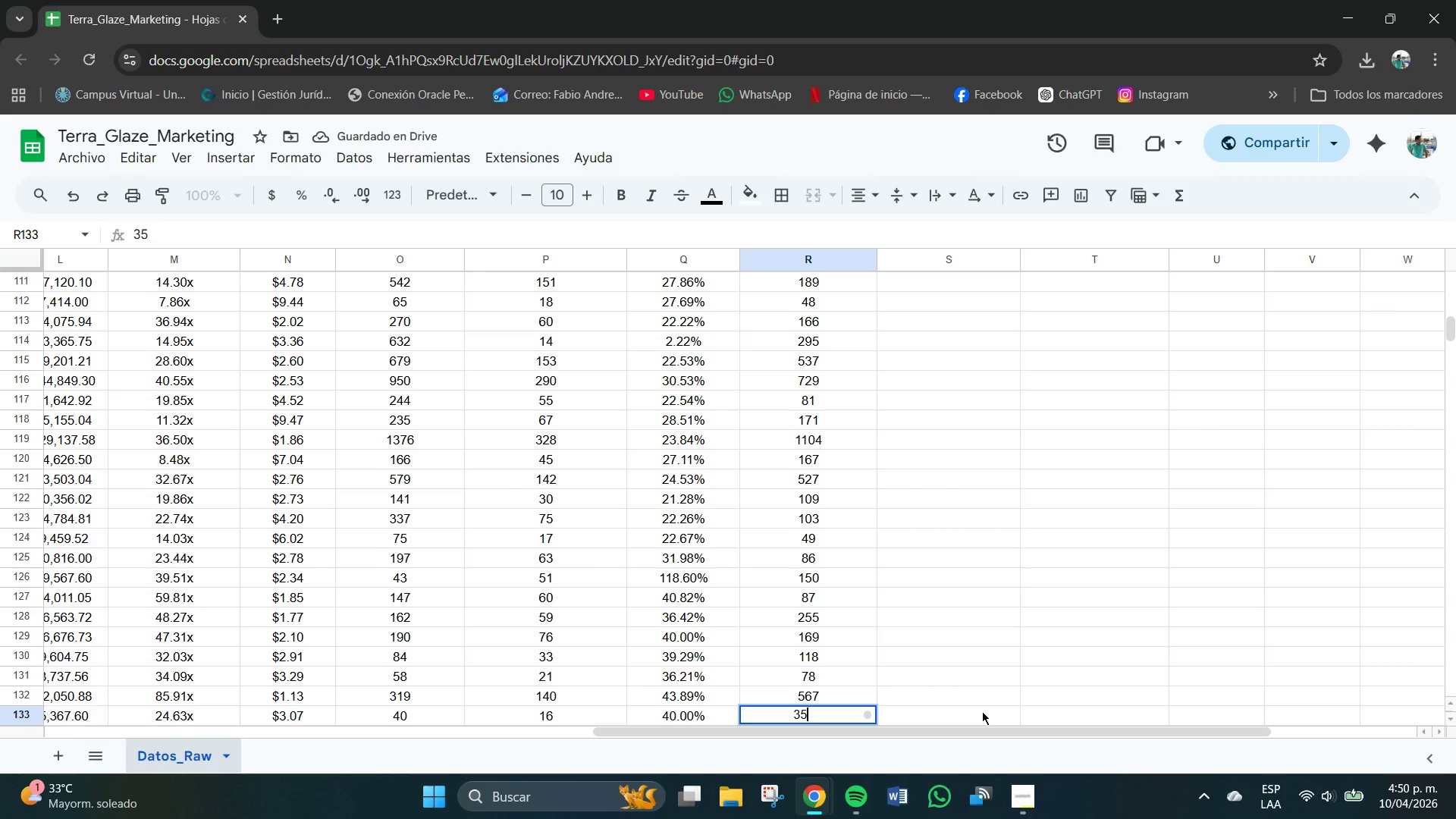 
key(NumpadEnter)
 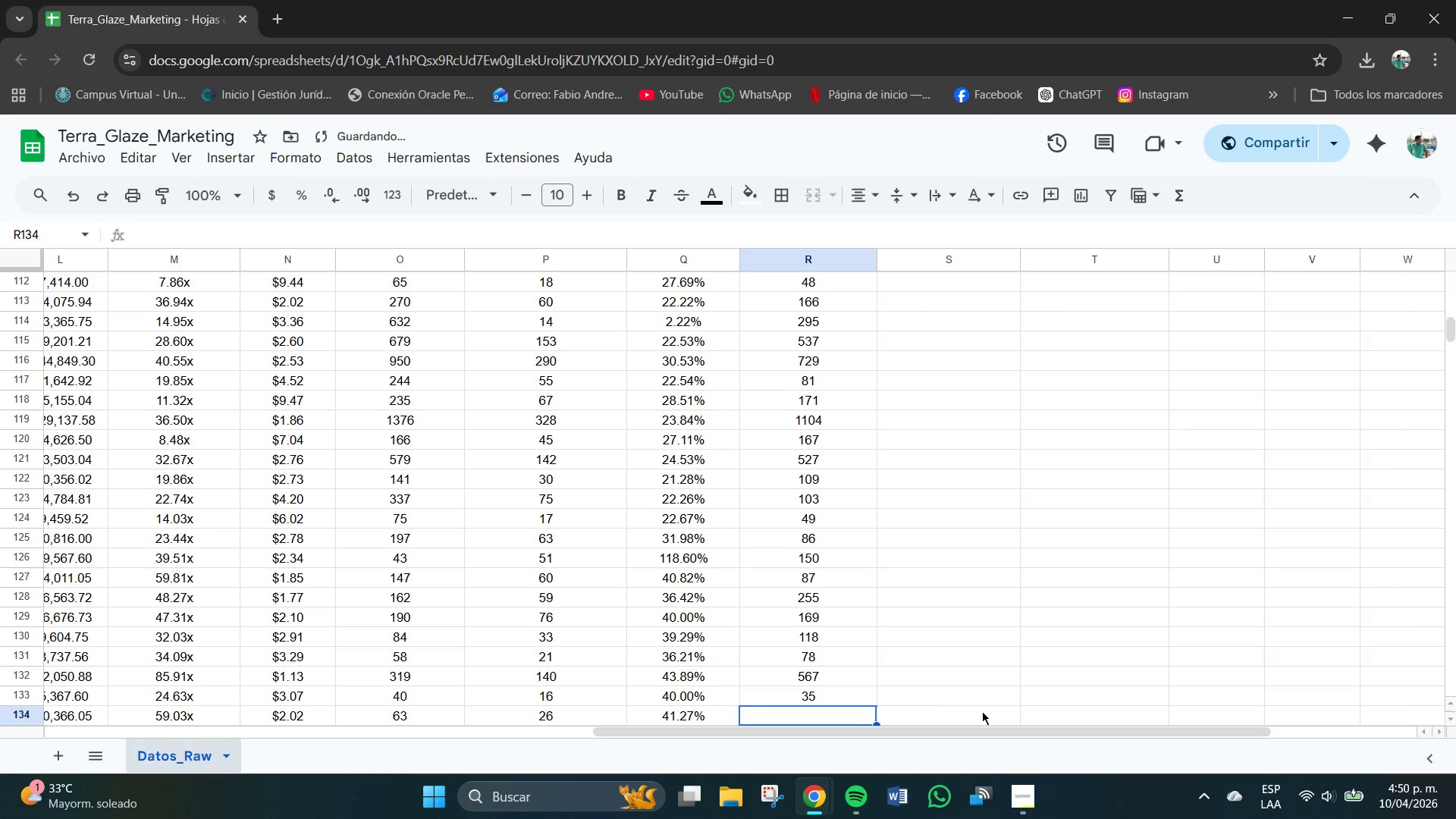 
key(Numpad7)
 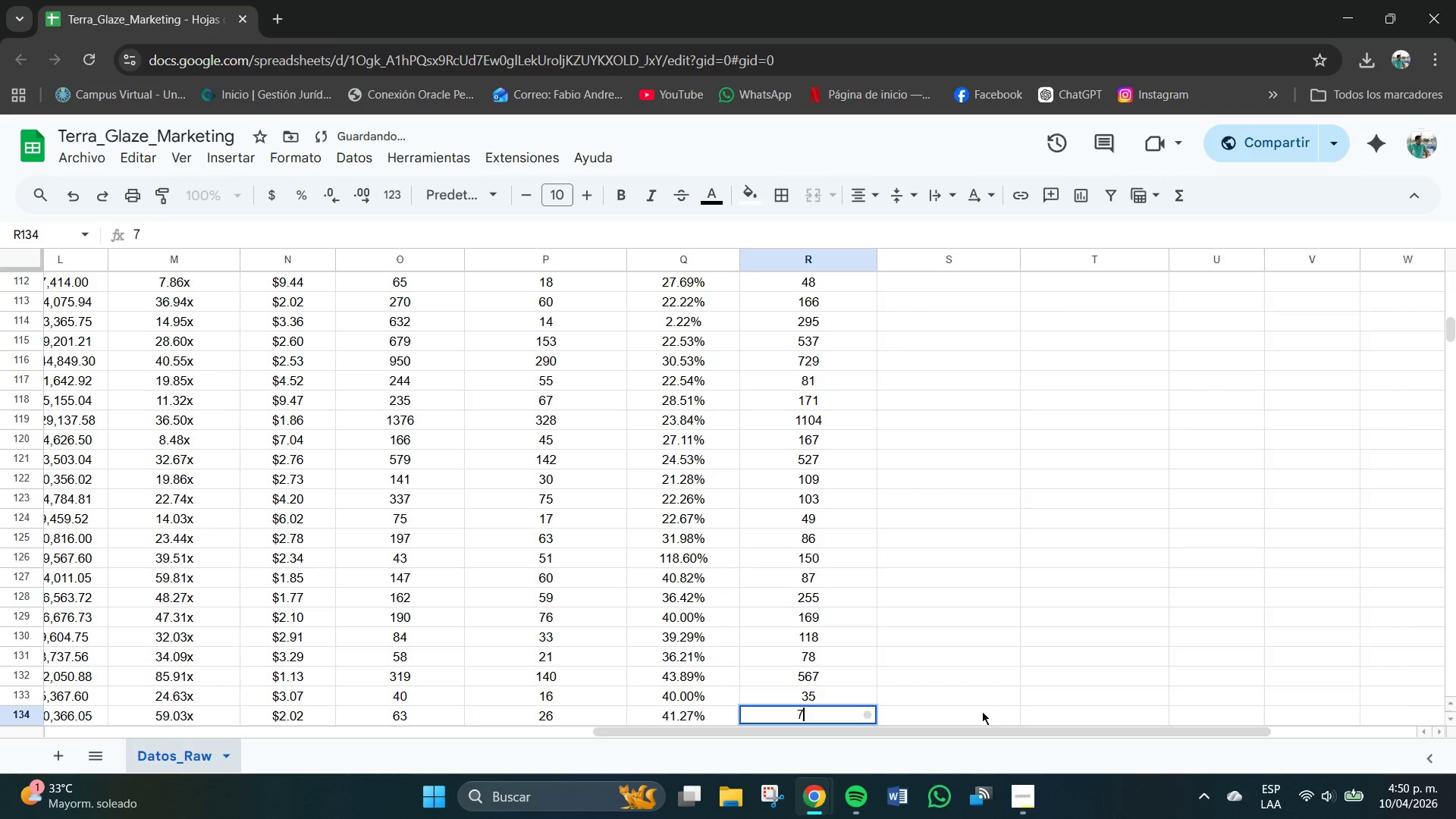 
key(Numpad0)
 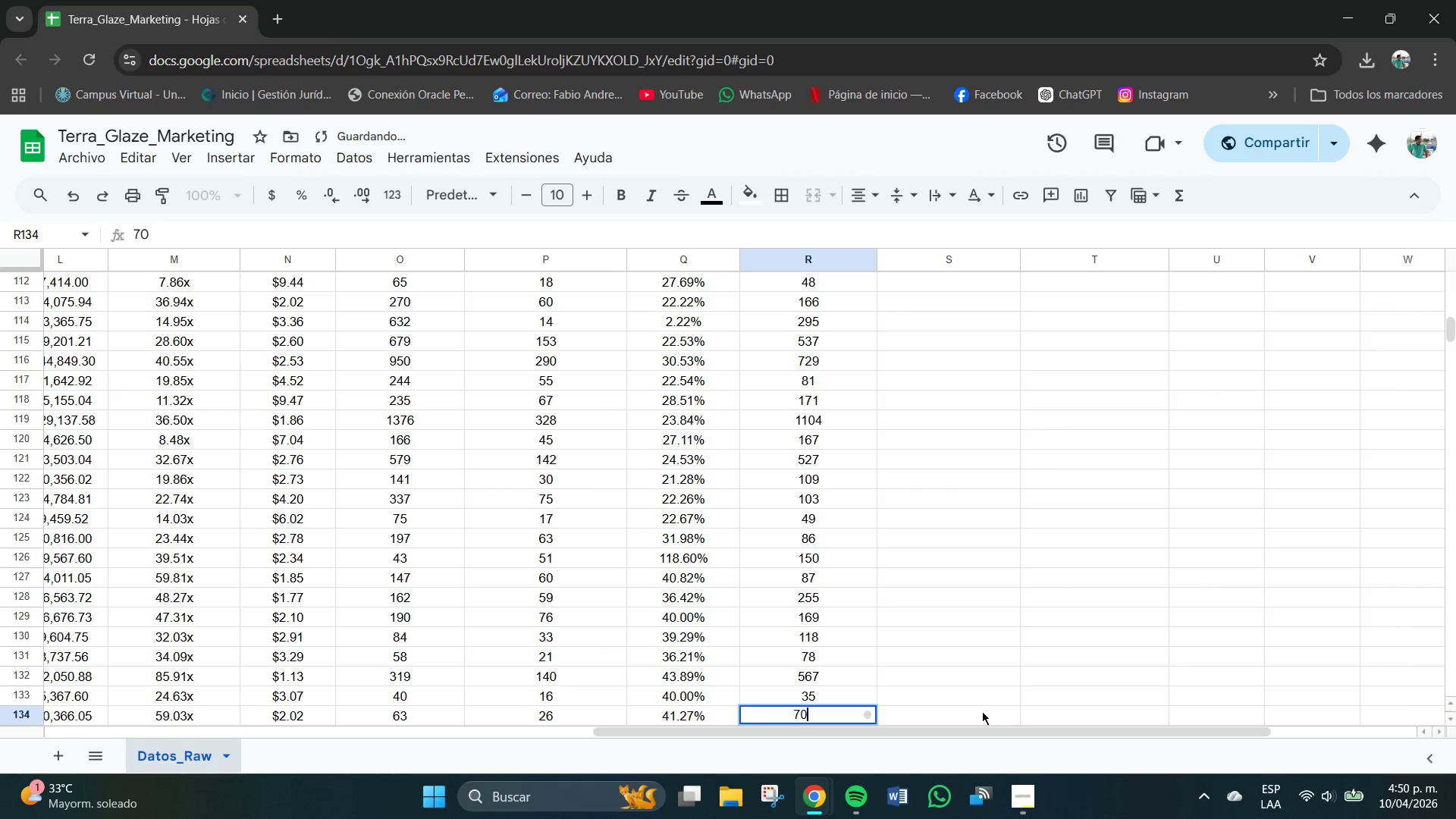 
key(NumpadEnter)
 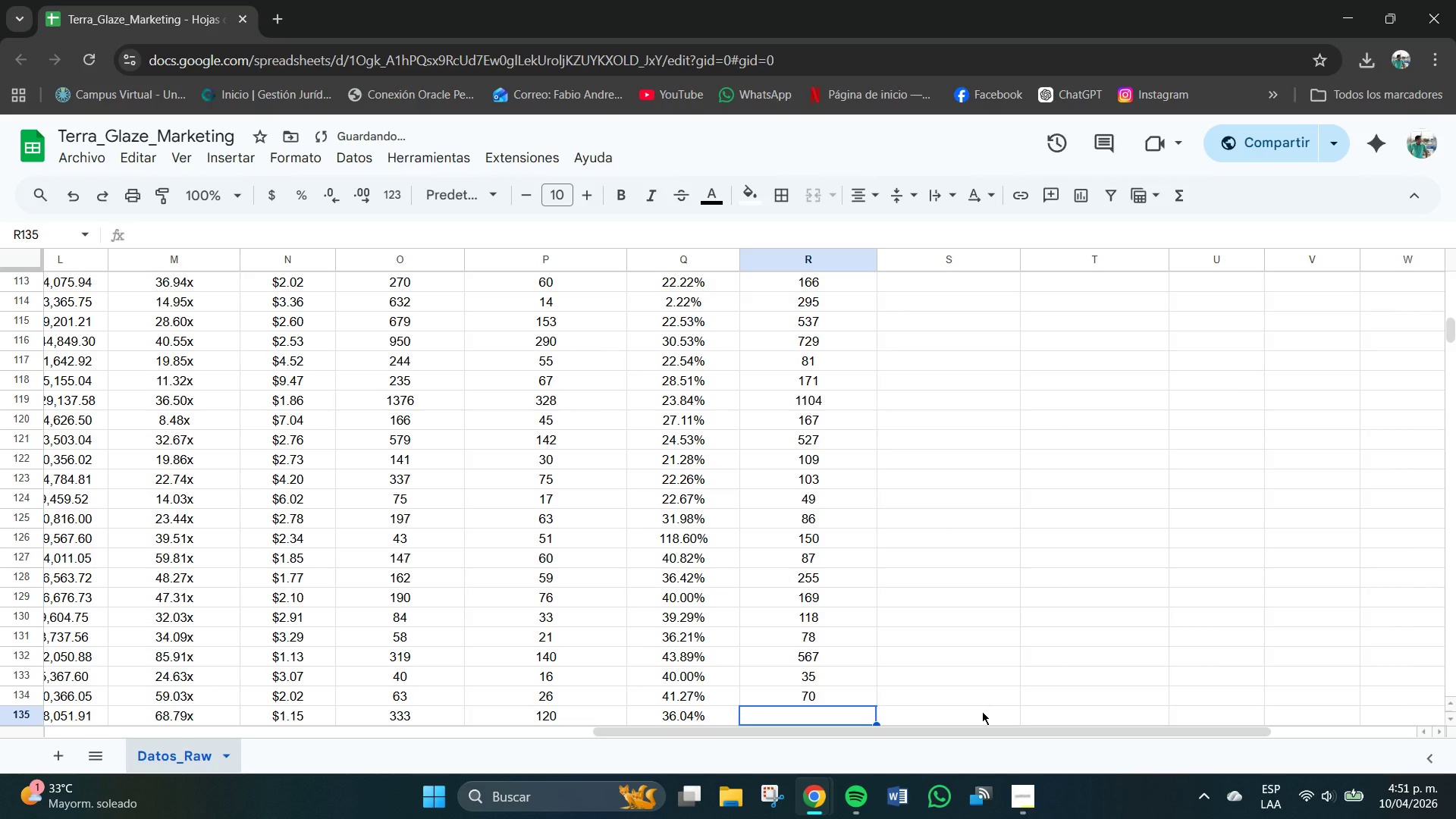 
key(Numpad1)
 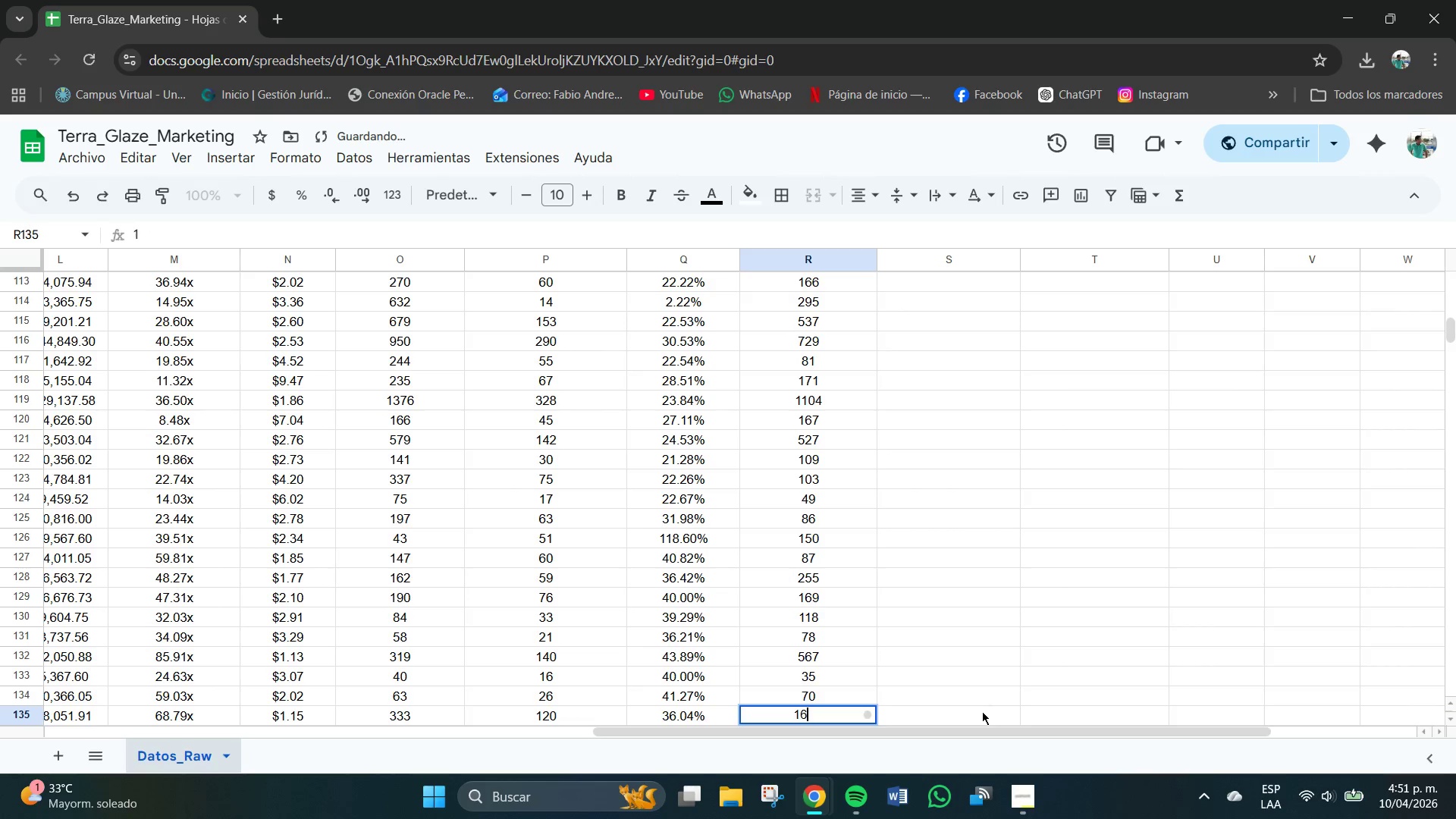 
key(Numpad6)
 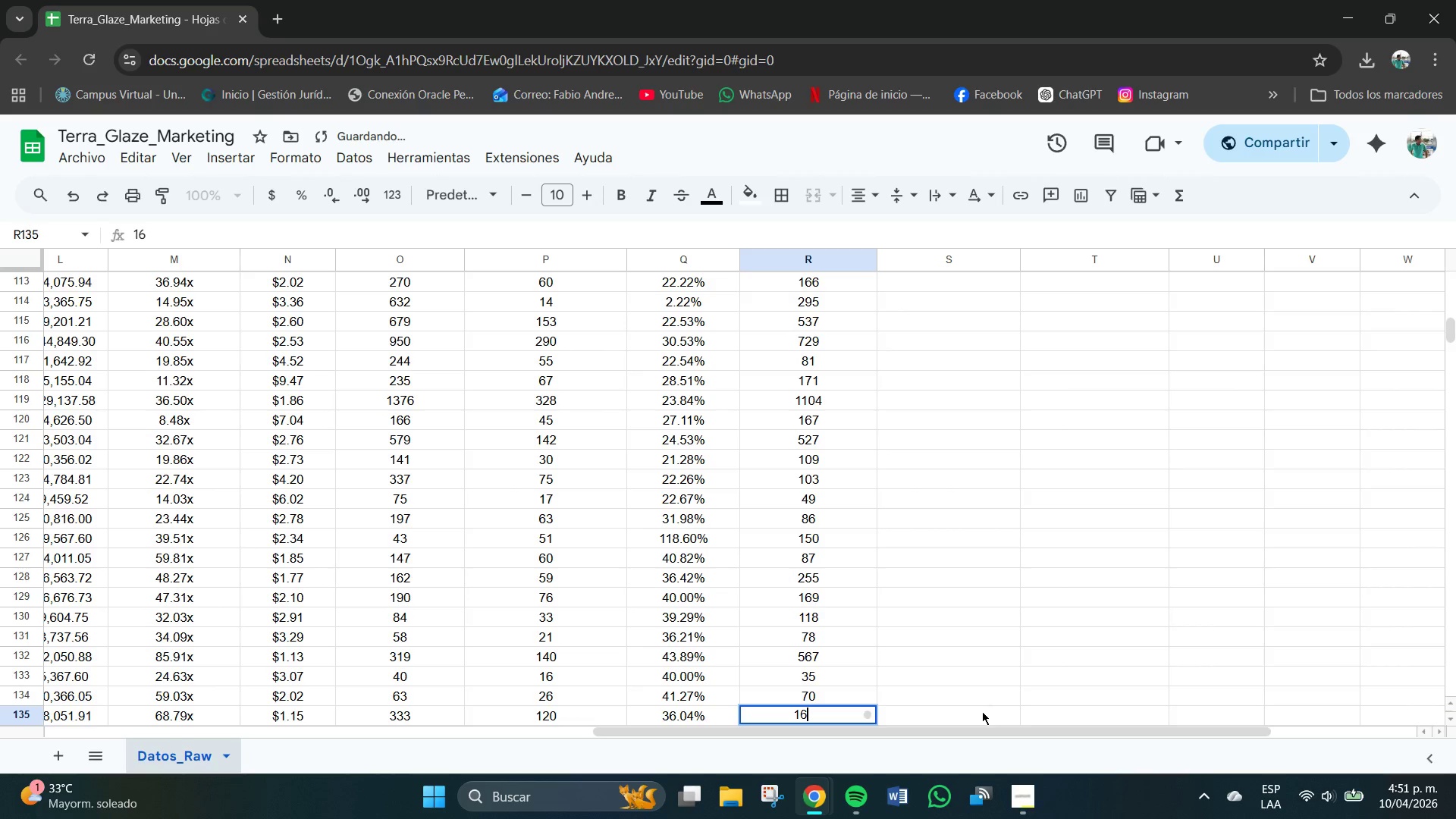 
key(Numpad8)
 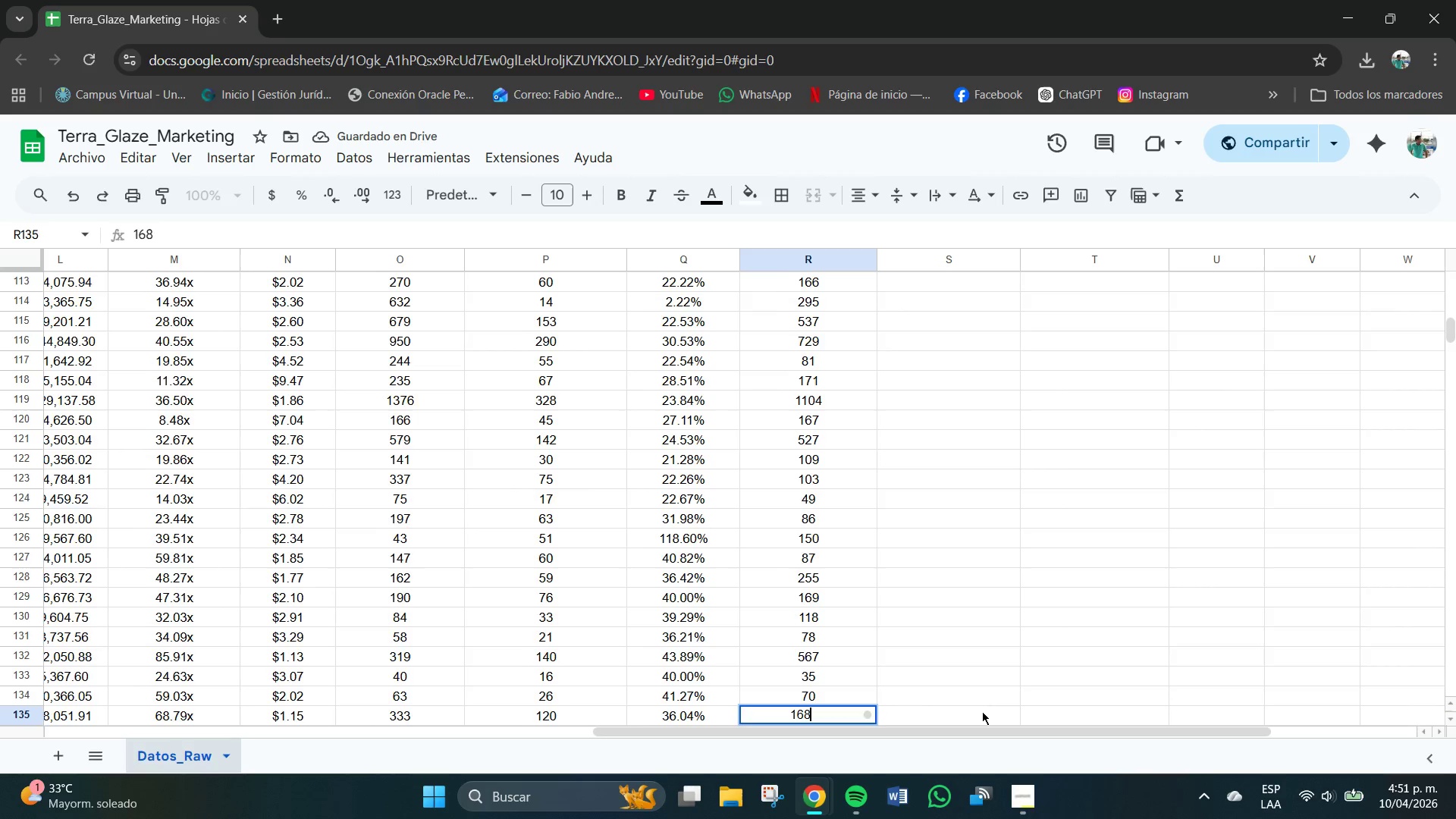 
key(NumpadEnter)
 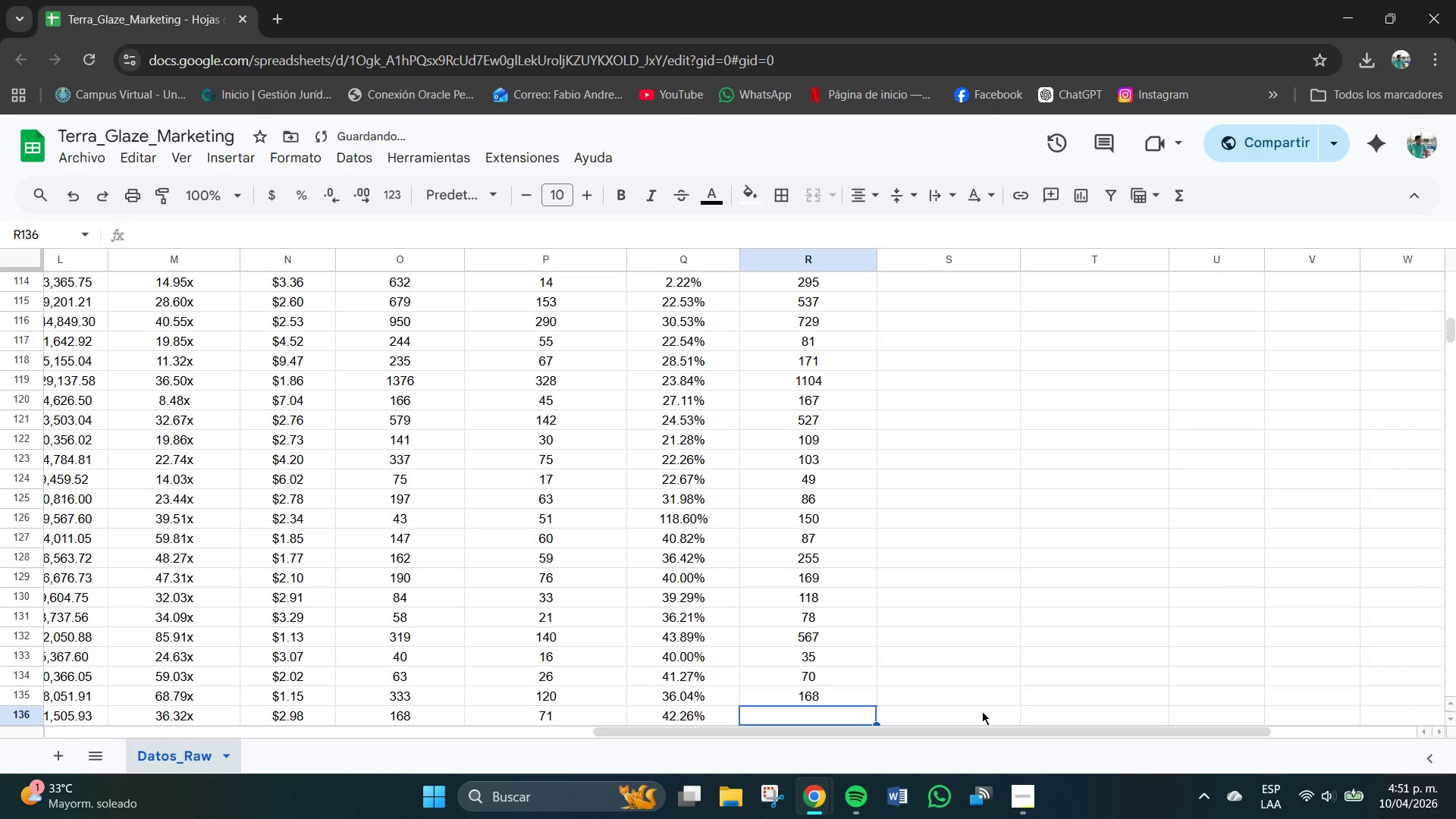 
key(Numpad2)
 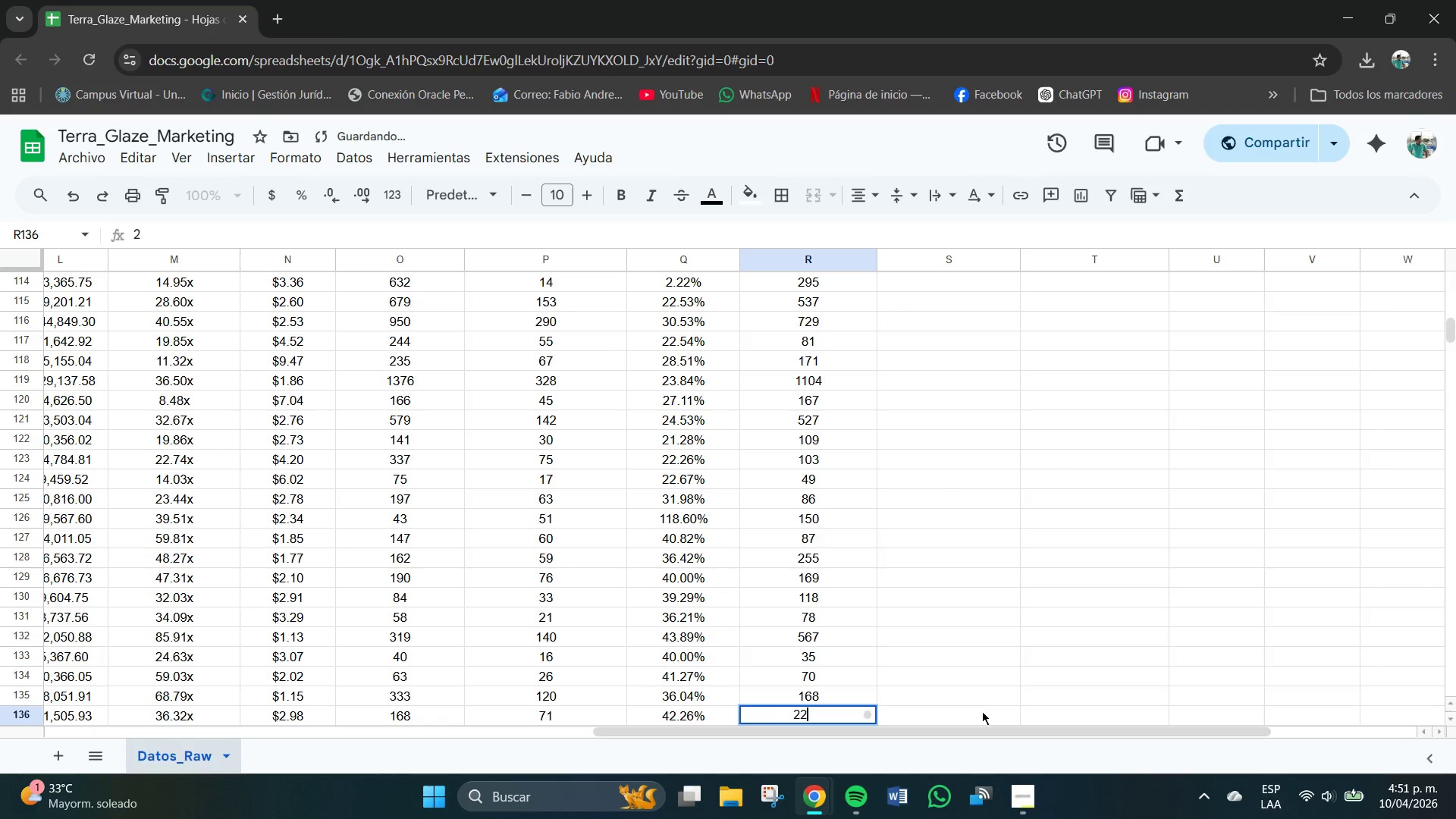 
key(Numpad2)
 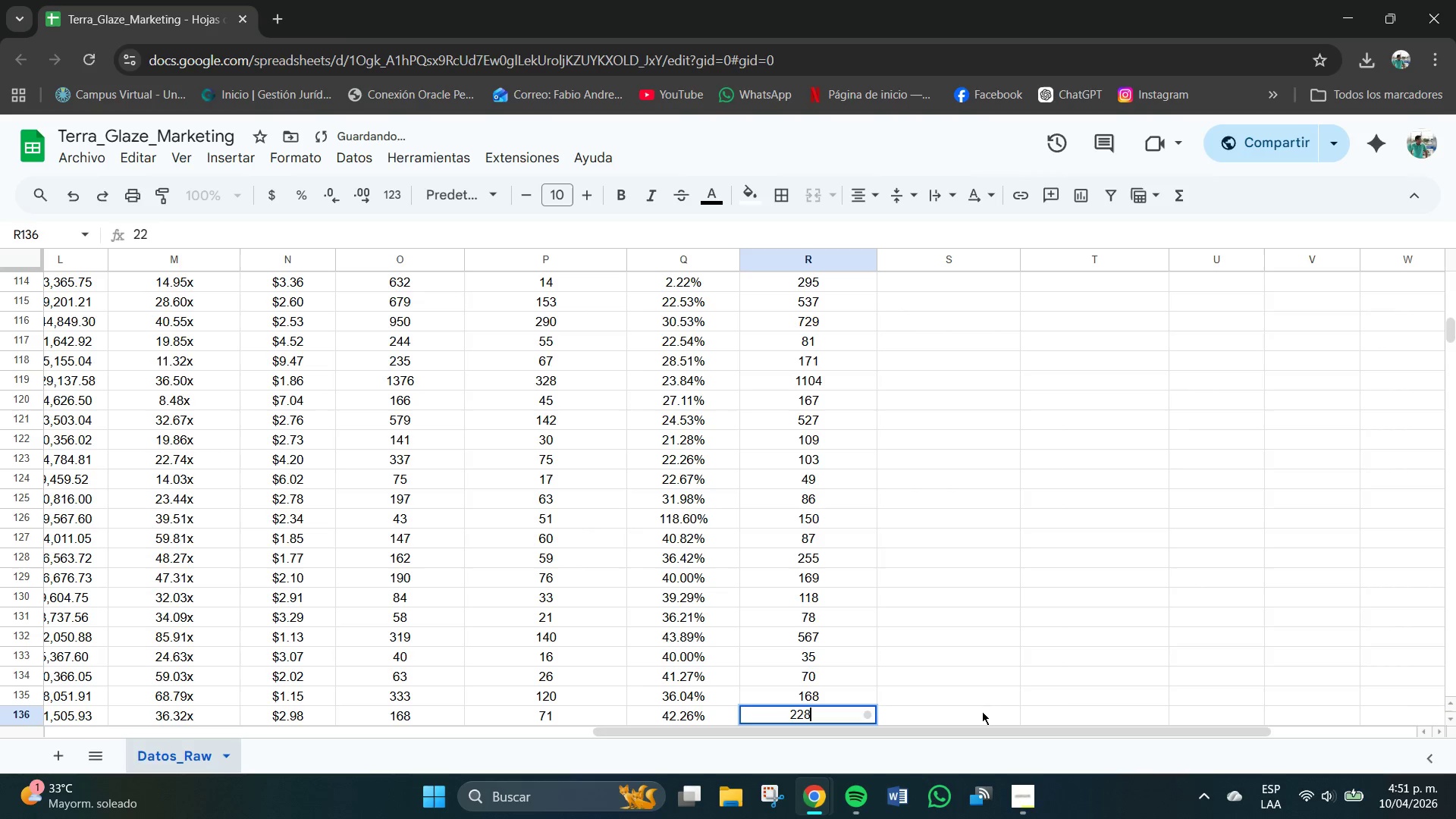 
key(Numpad8)
 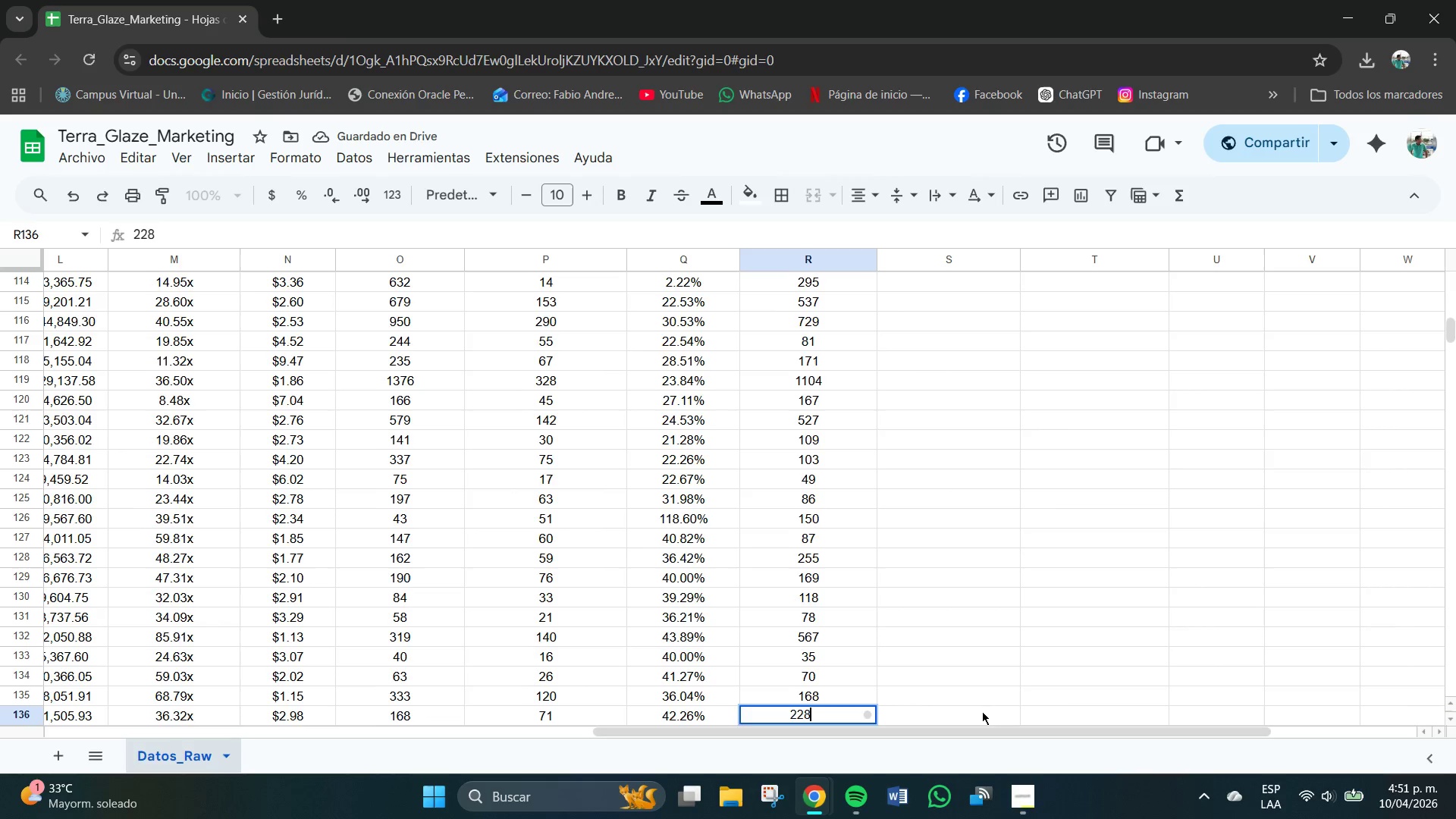 
key(NumpadEnter)
 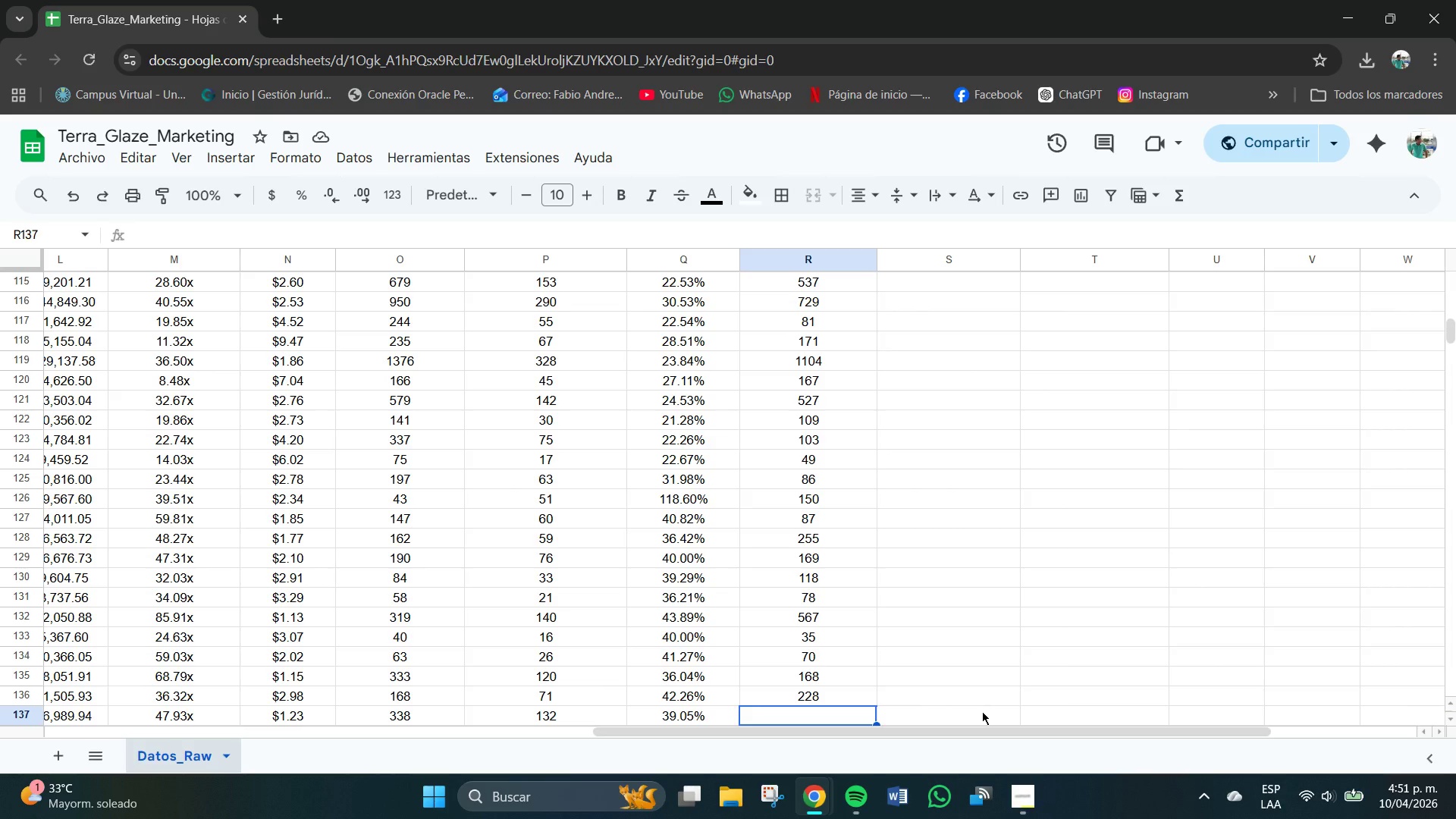 
wait(13.03)
 